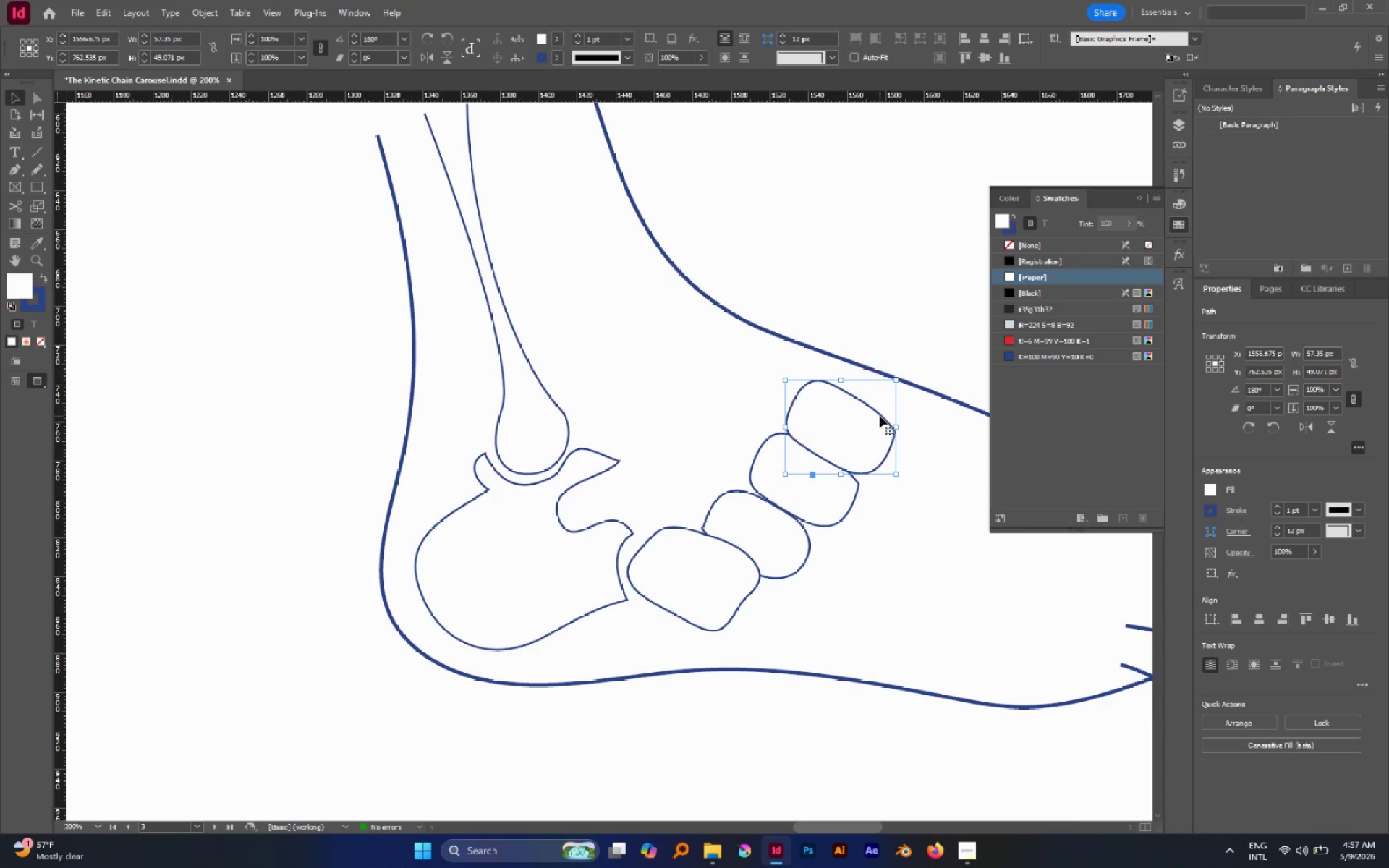 
left_click_drag(start_coordinate=[880, 416], to_coordinate=[884, 410])
 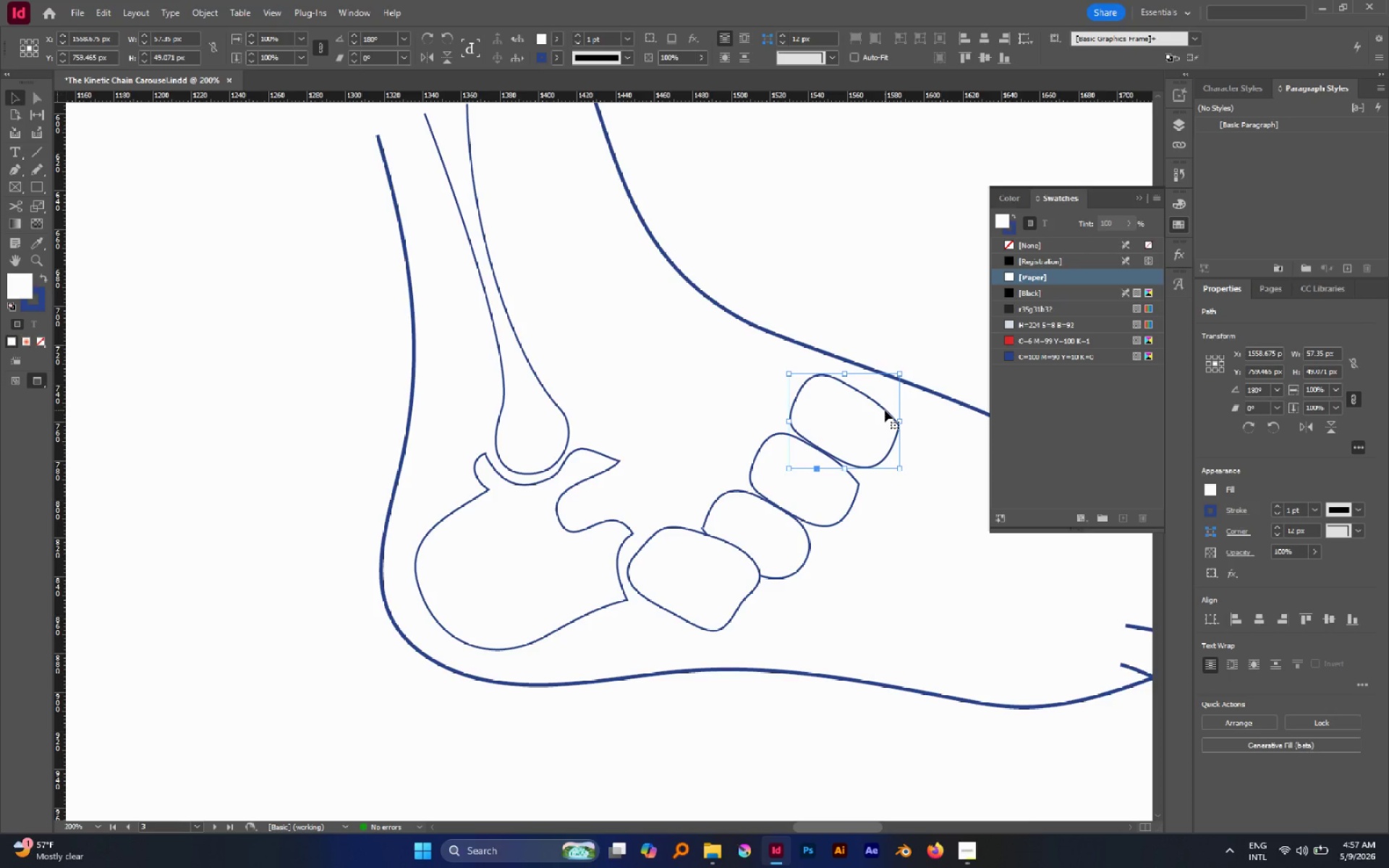 
key(Control+Shift+BracketLeft)
 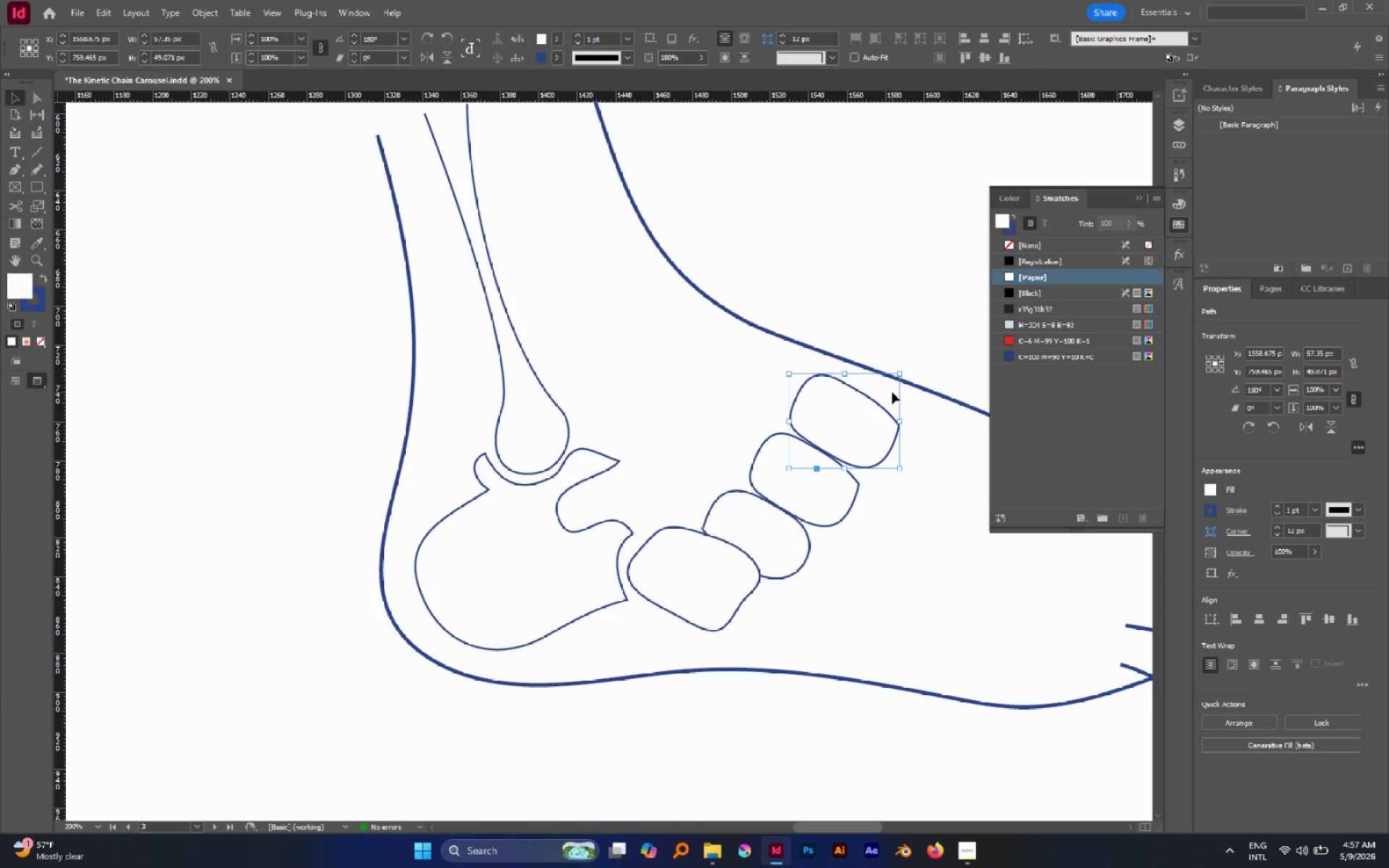 
left_click_drag(start_coordinate=[846, 375], to_coordinate=[842, 384])
 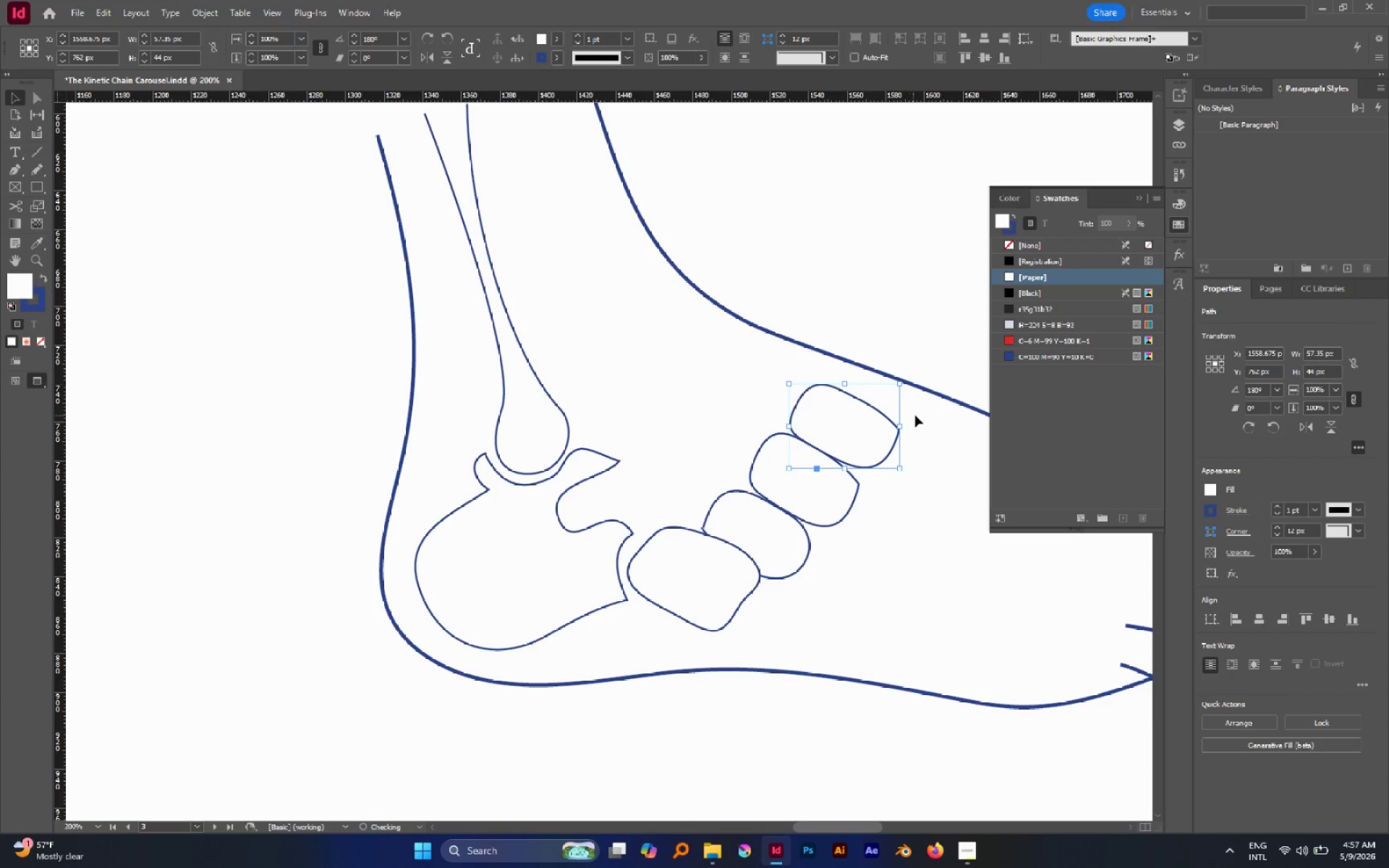 
left_click_drag(start_coordinate=[917, 414], to_coordinate=[727, 592])
 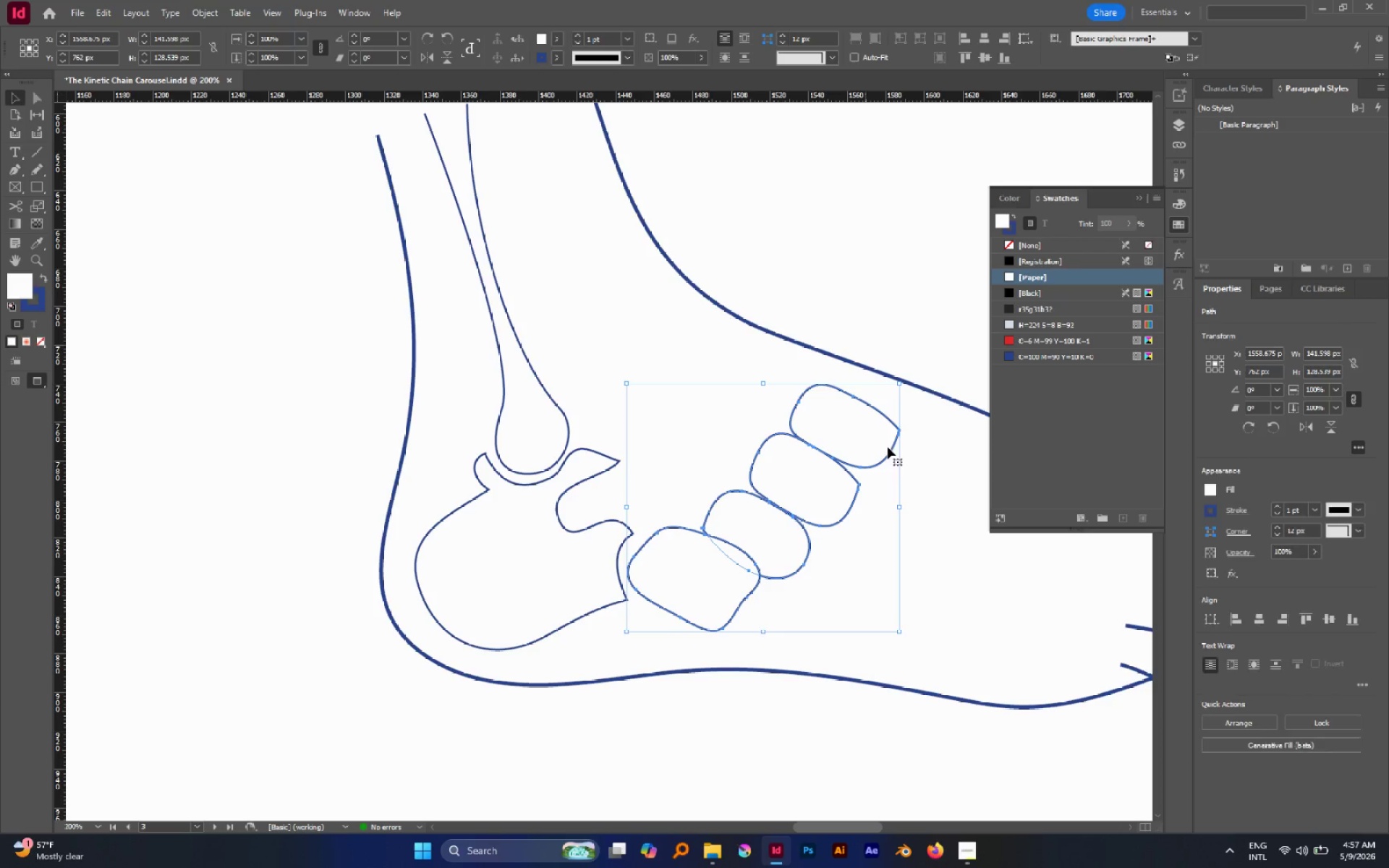 
hold_key(key=ControlLeft, duration=2.33)
left_click_drag(start_coordinate=[899, 383], to_coordinate=[905, 373])
 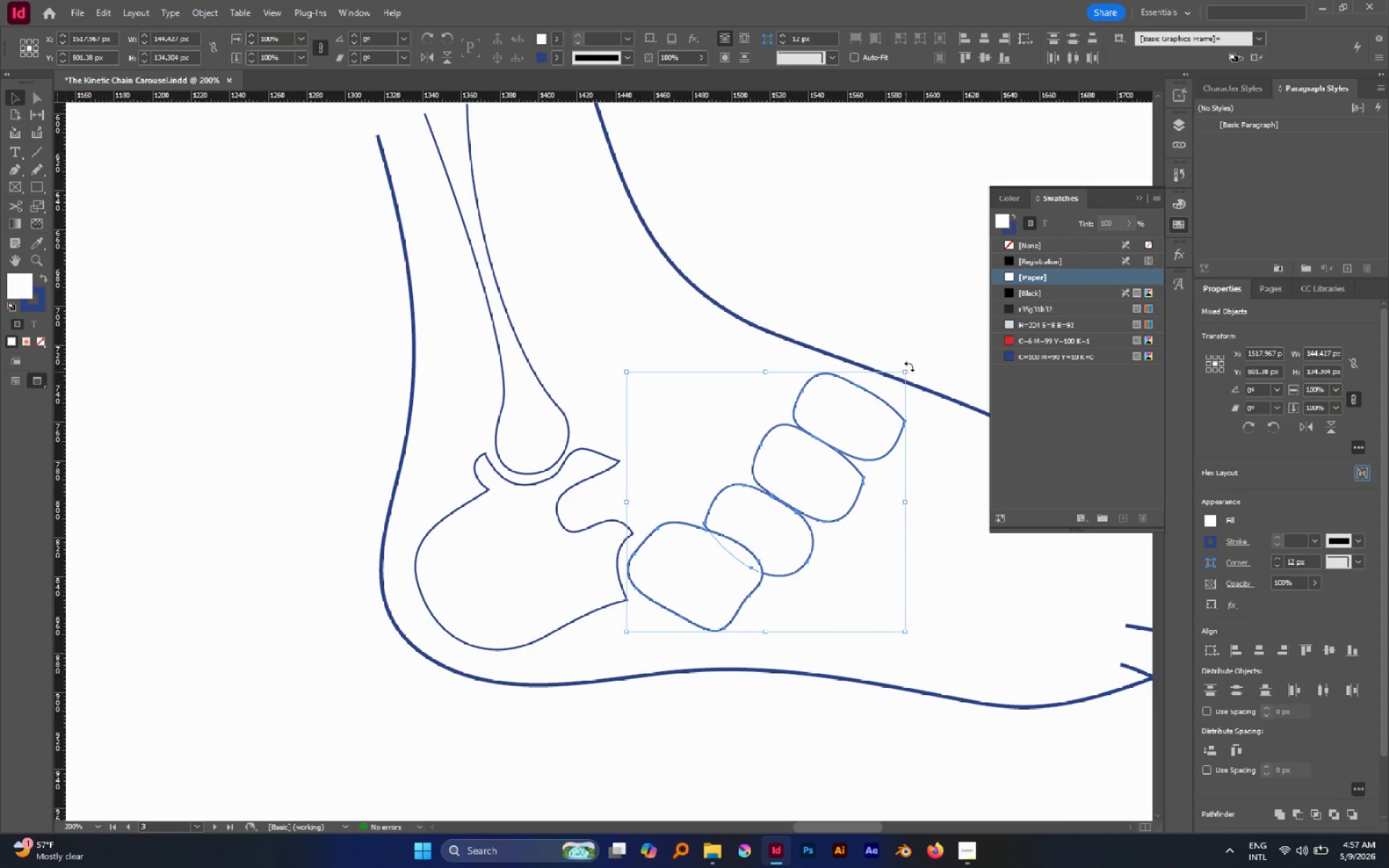 
left_click([922, 339])
 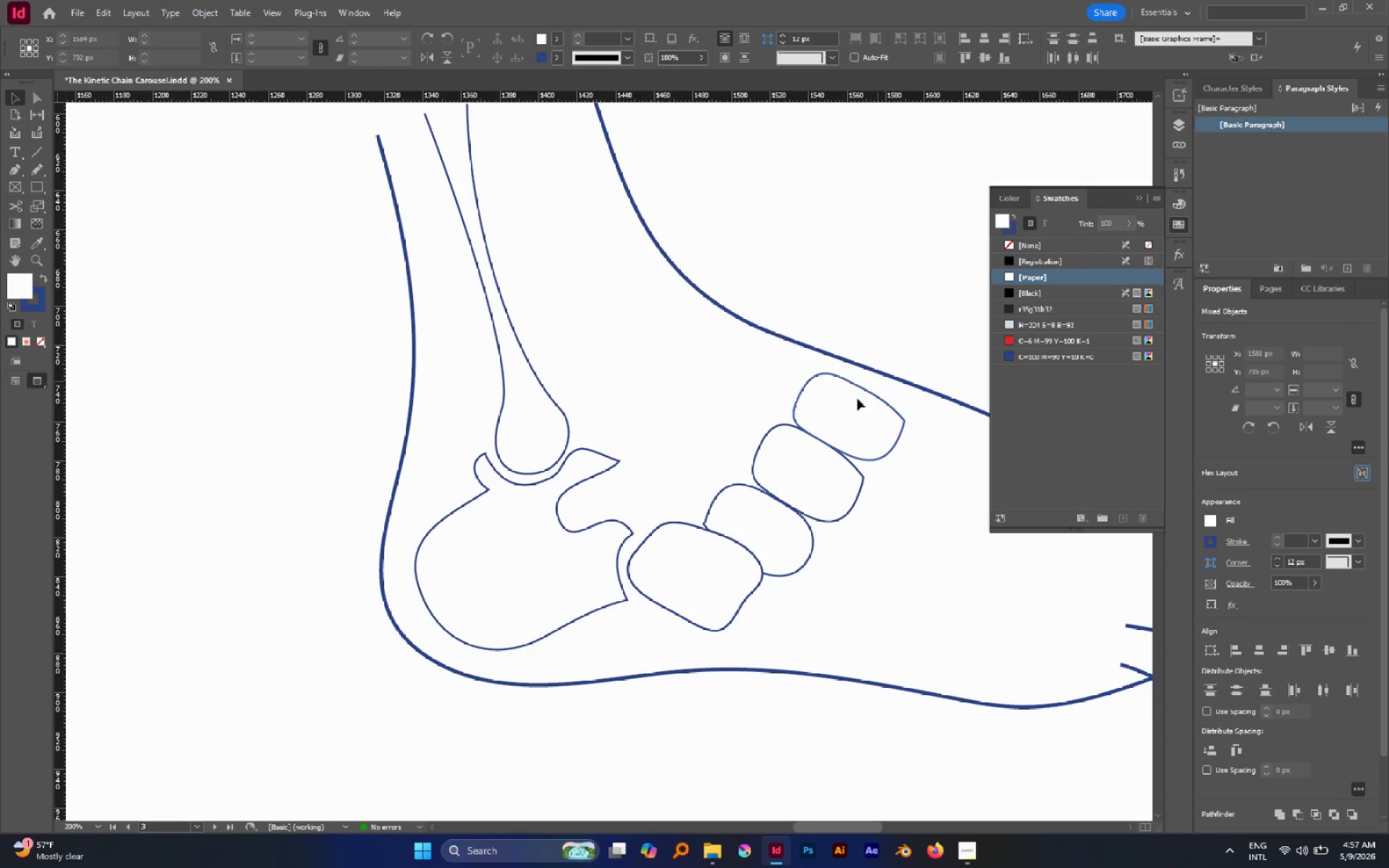 
hold_key(key=AltLeft, duration=0.67)
scroll: coordinate [848, 412], scroll_direction: down, amount: 2.0
 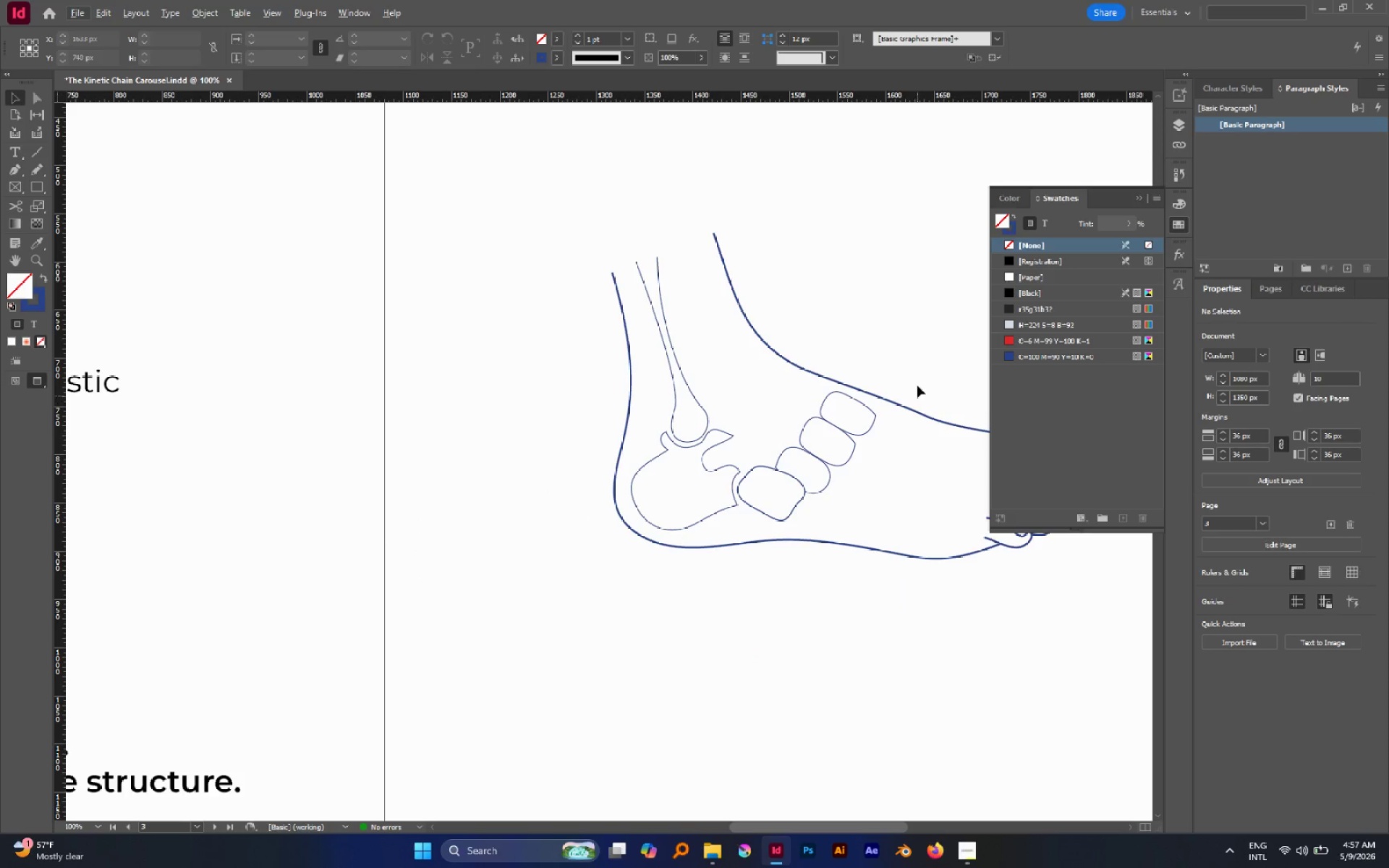 
hold_key(key=Space, duration=0.69)
 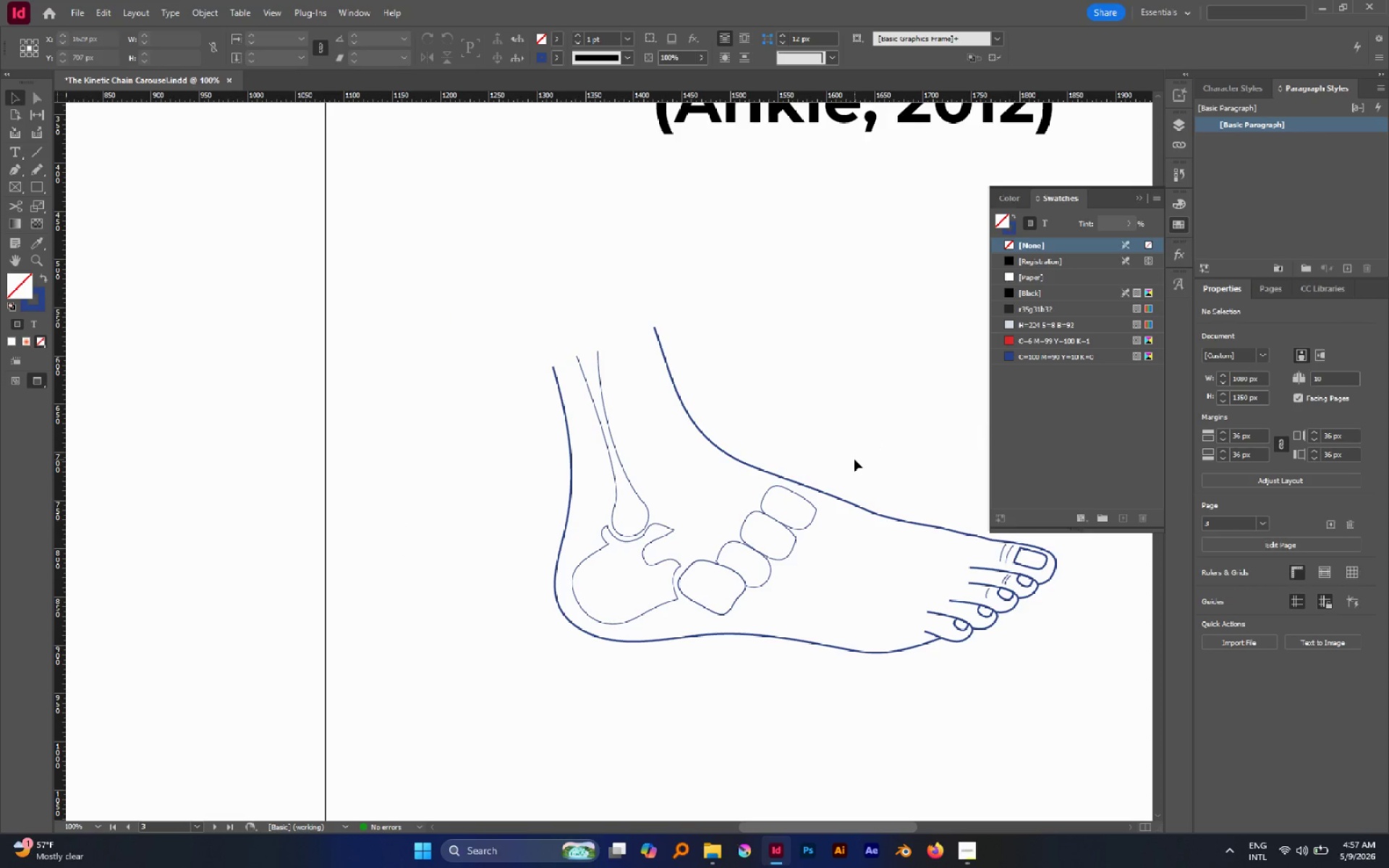 
left_click_drag(start_coordinate=[915, 363], to_coordinate=[857, 457])
 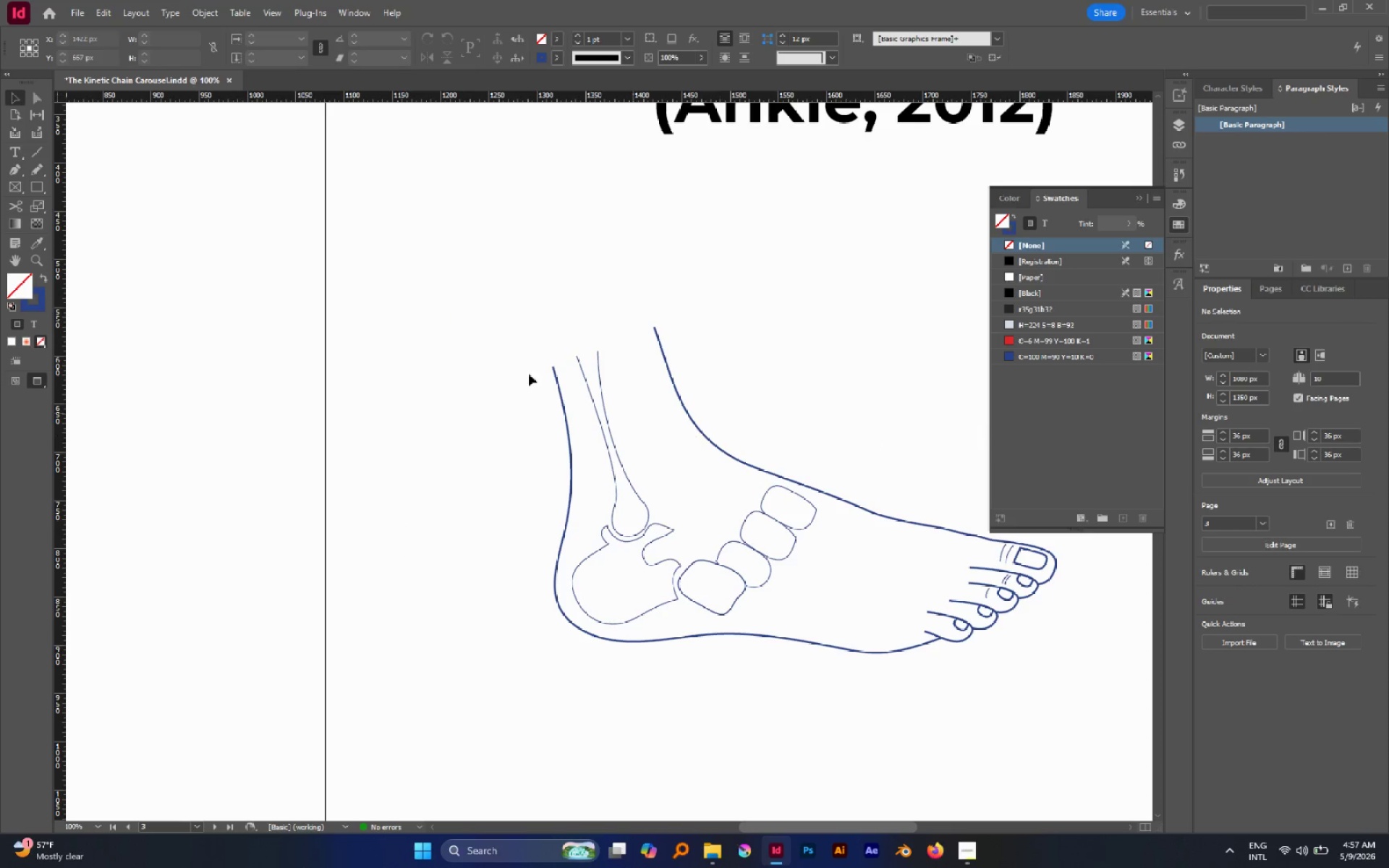 
left_click([38, 172])
 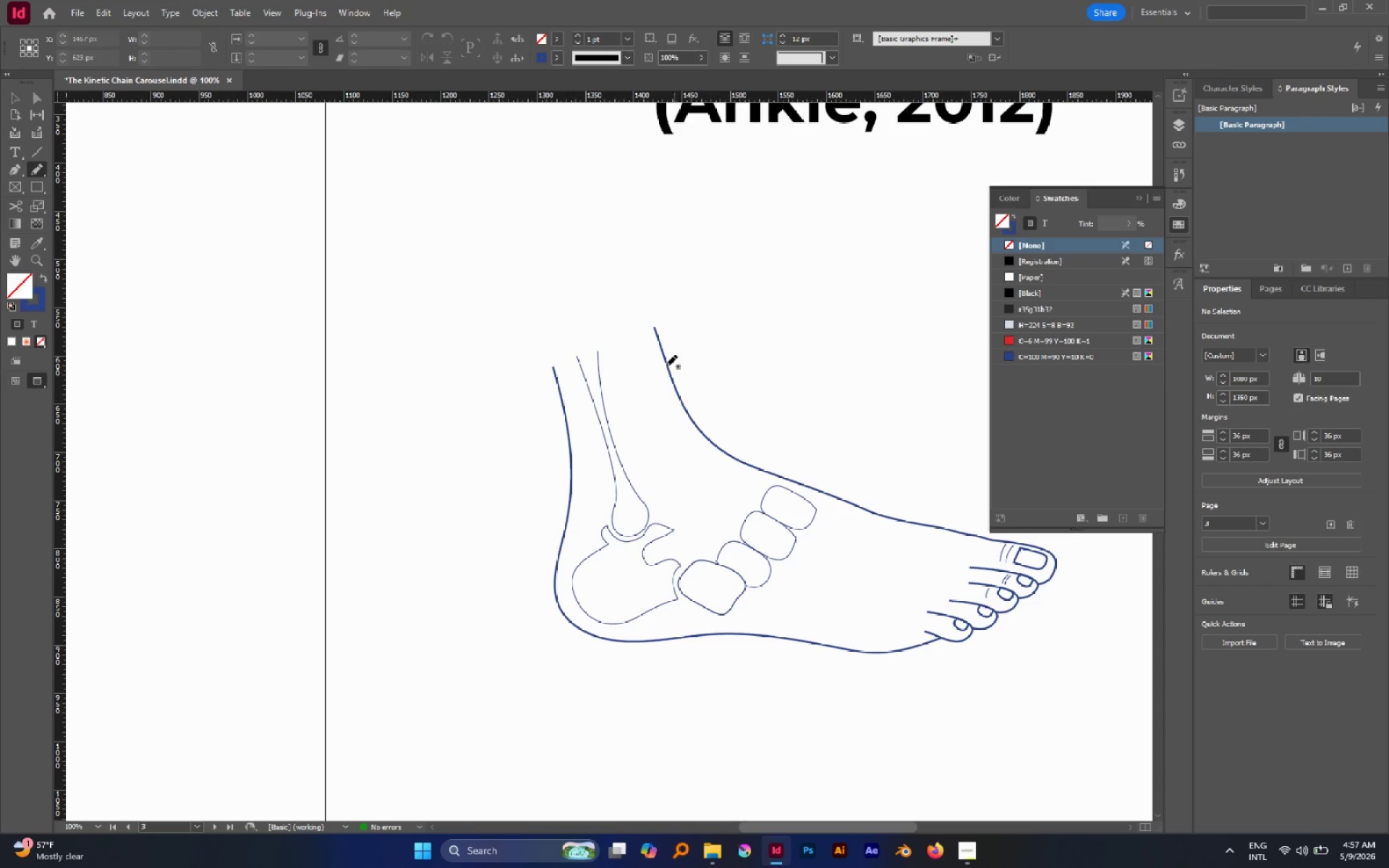 
left_click_drag(start_coordinate=[613, 342], to_coordinate=[642, 335])
 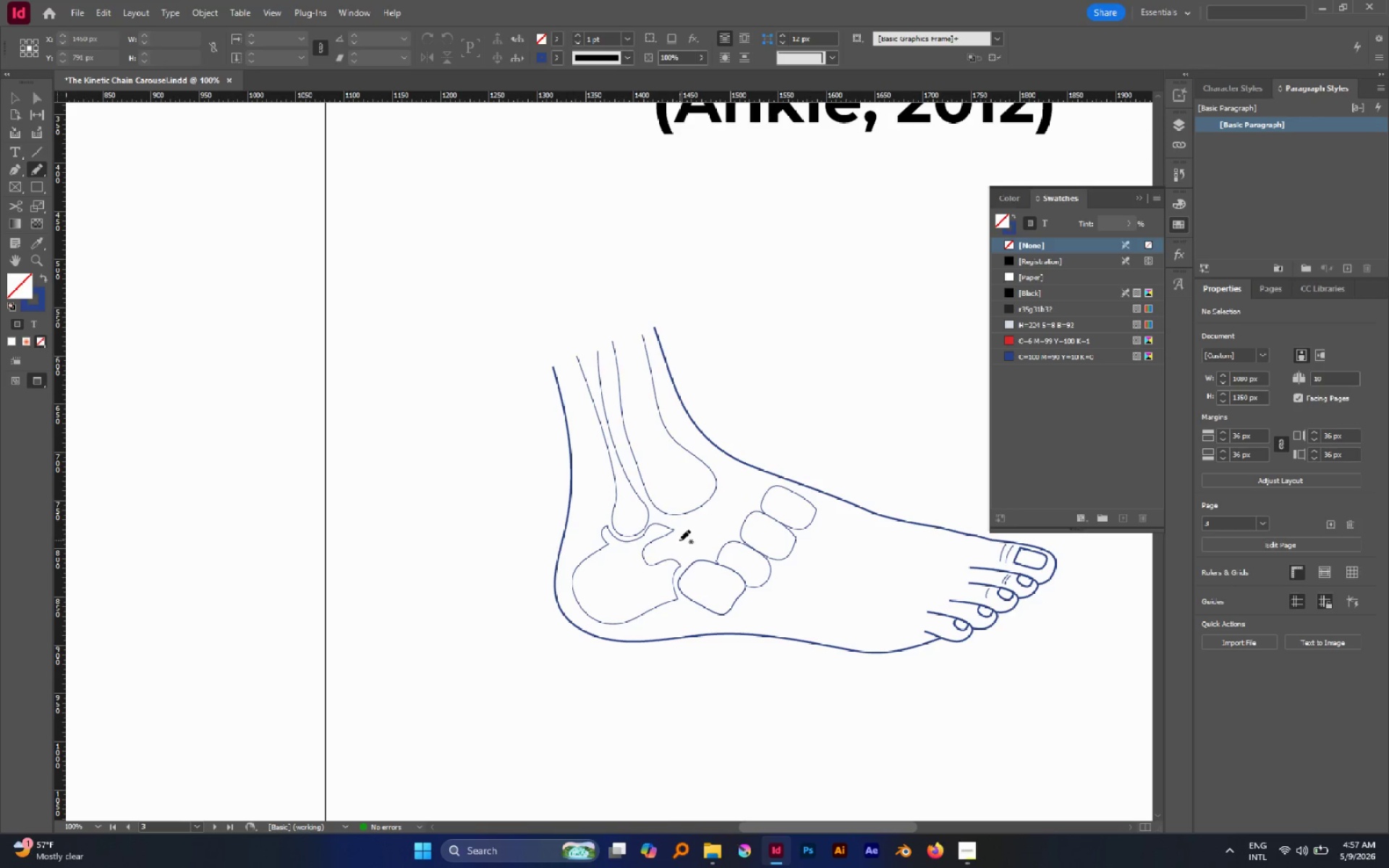 
left_click_drag(start_coordinate=[676, 534], to_coordinate=[676, 529])
 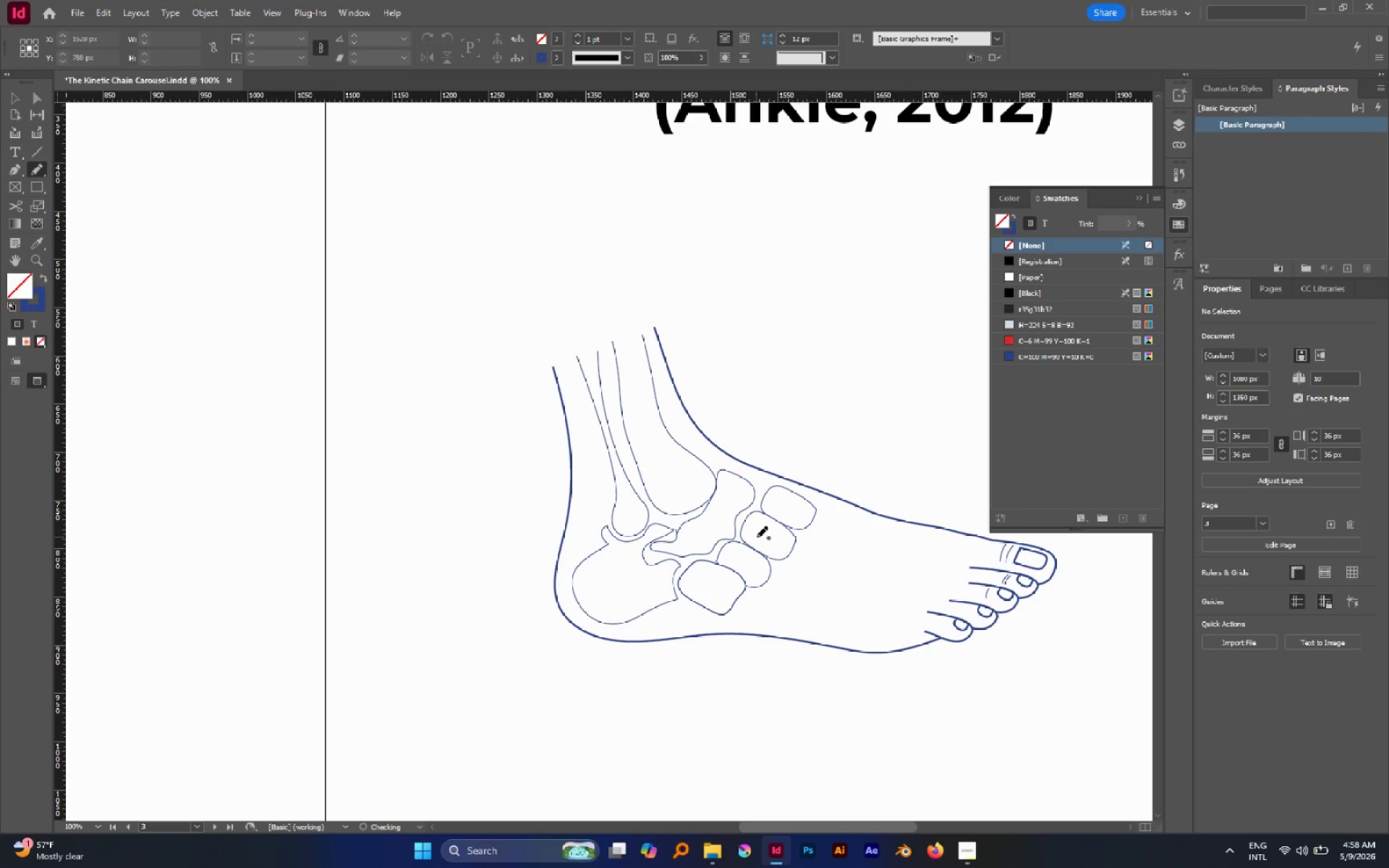 
hold_key(key=AltLeft, duration=1.38)
scroll: coordinate [716, 522], scroll_direction: up, amount: 3.0
 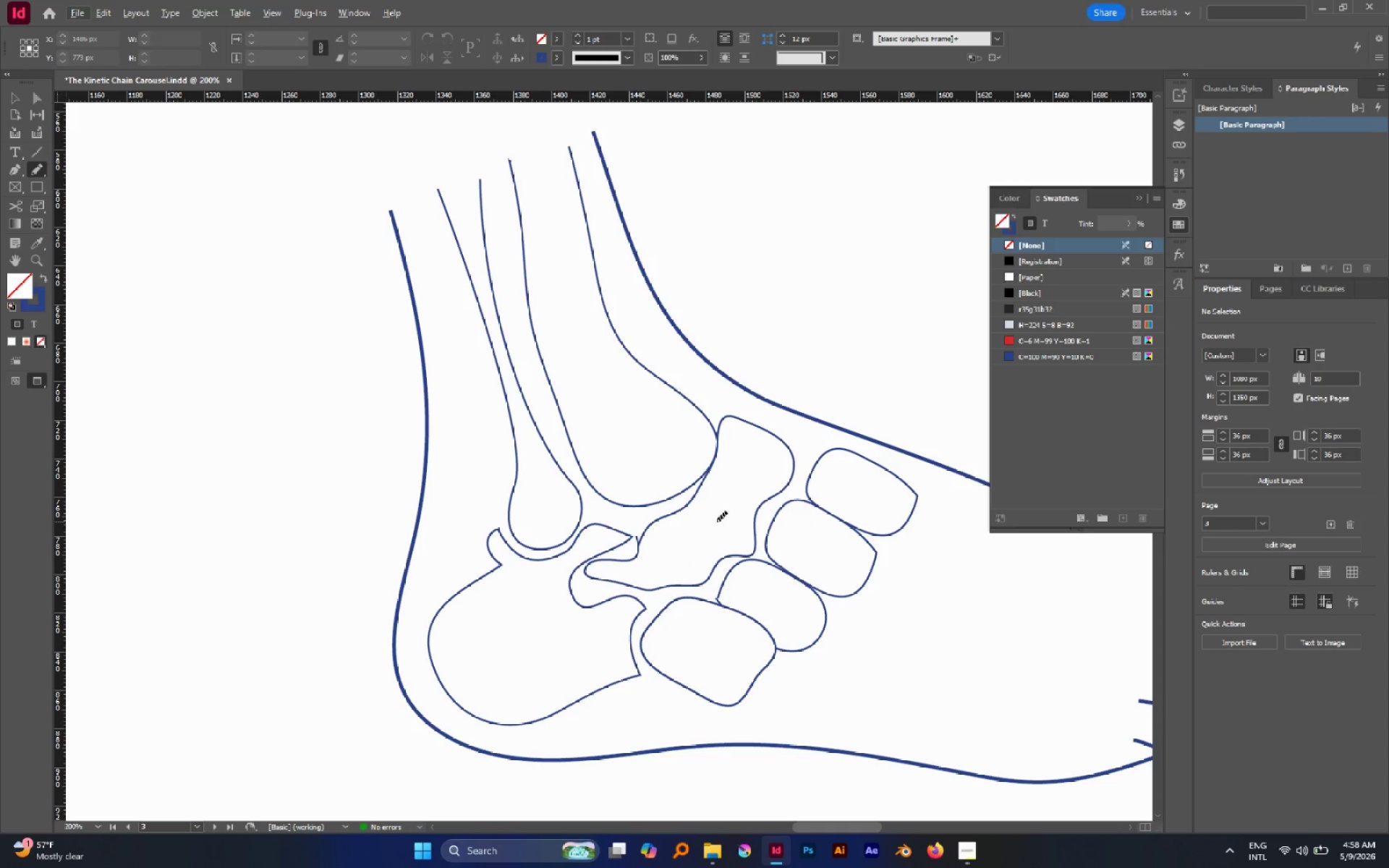 
key(Control+Z)
 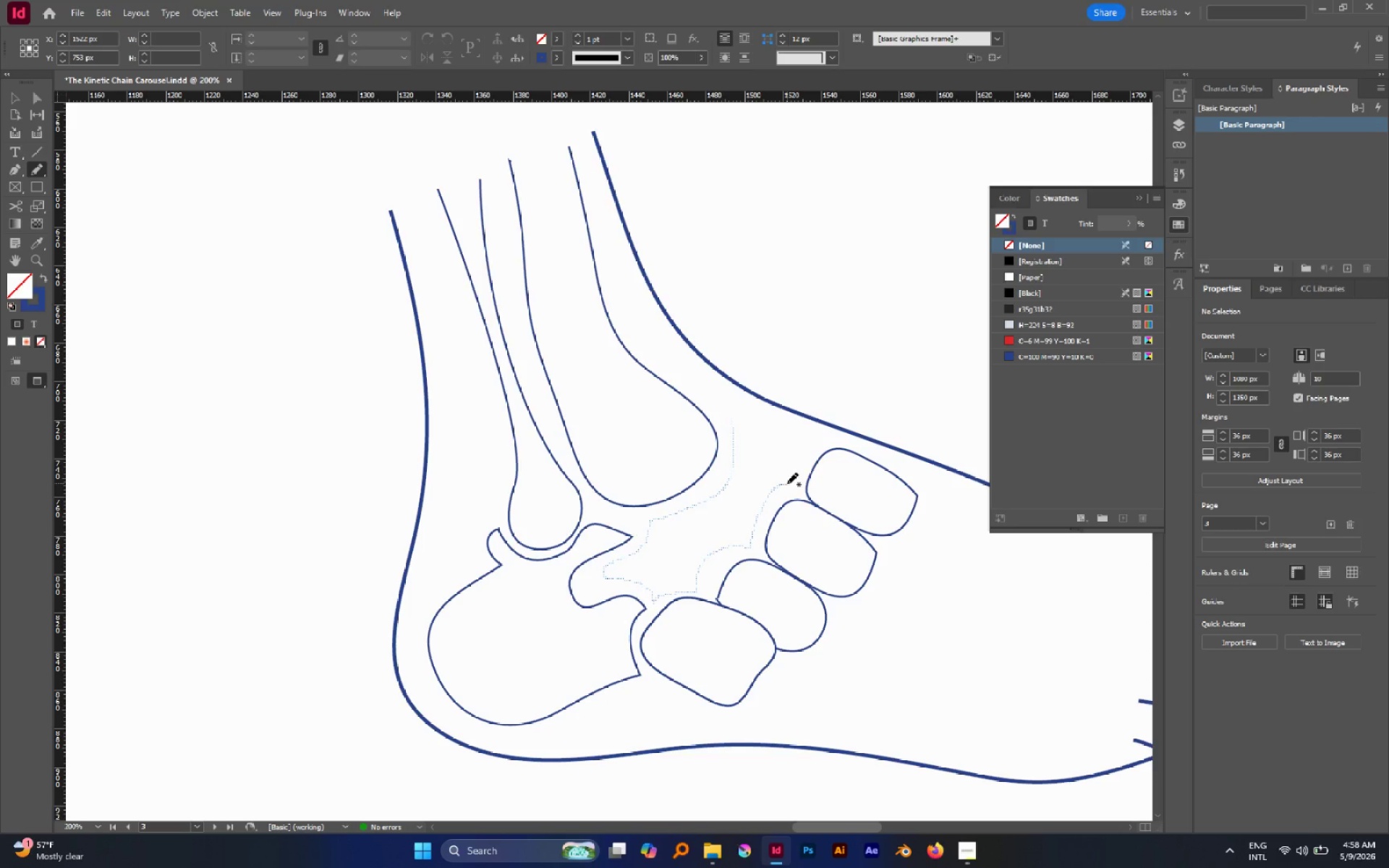 
wait(19.5)
 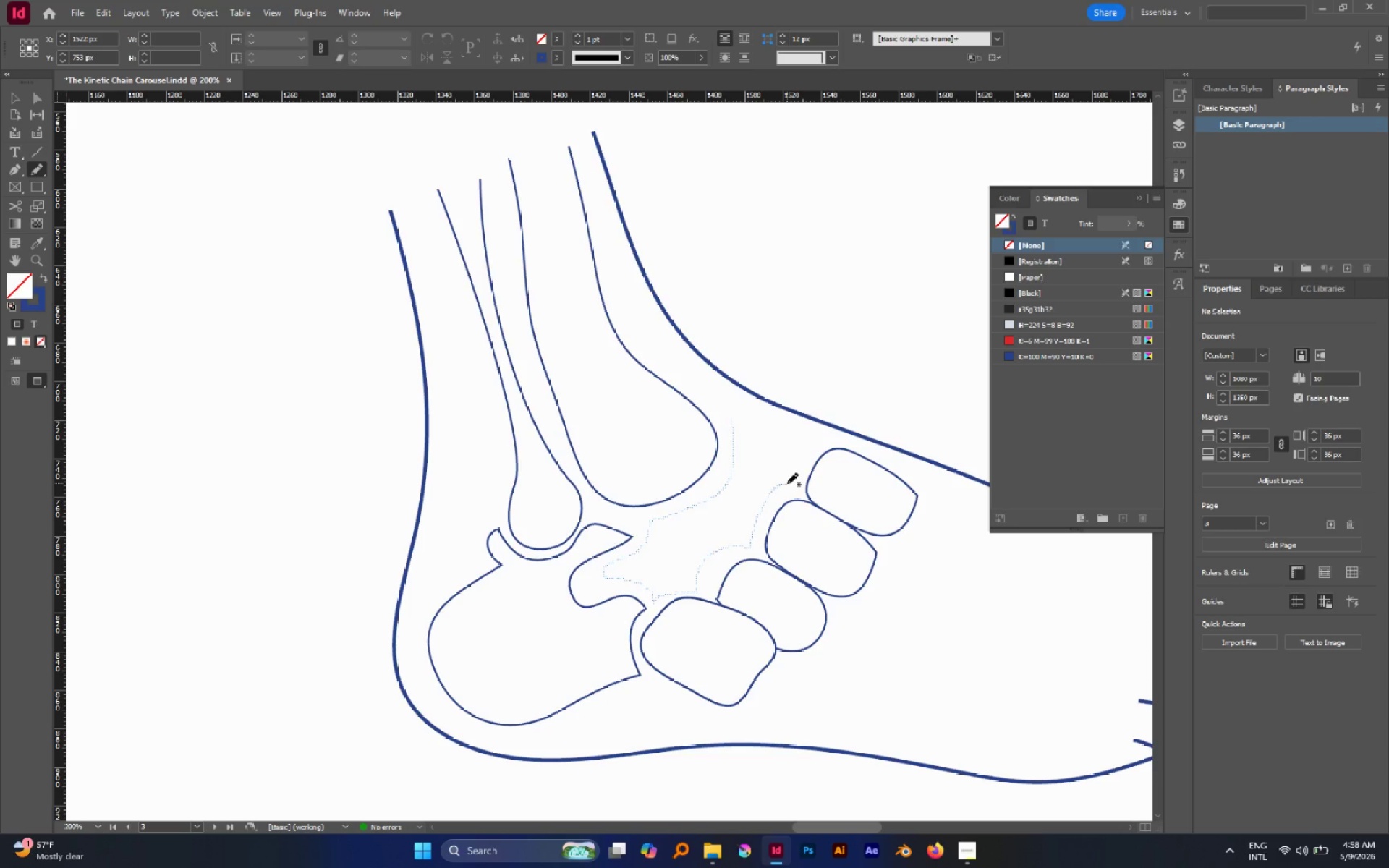 
key(V)
 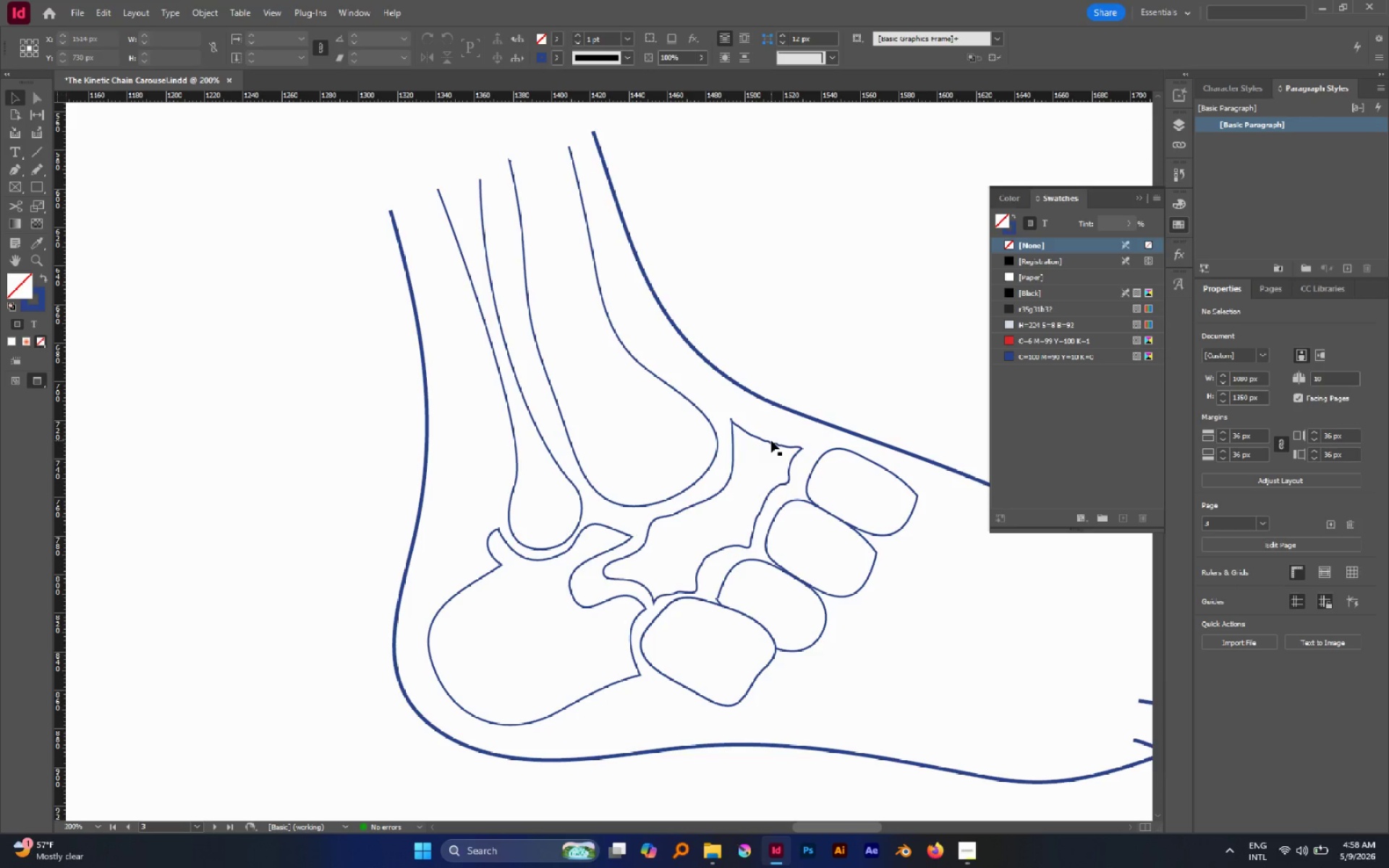 
left_click([771, 441])
 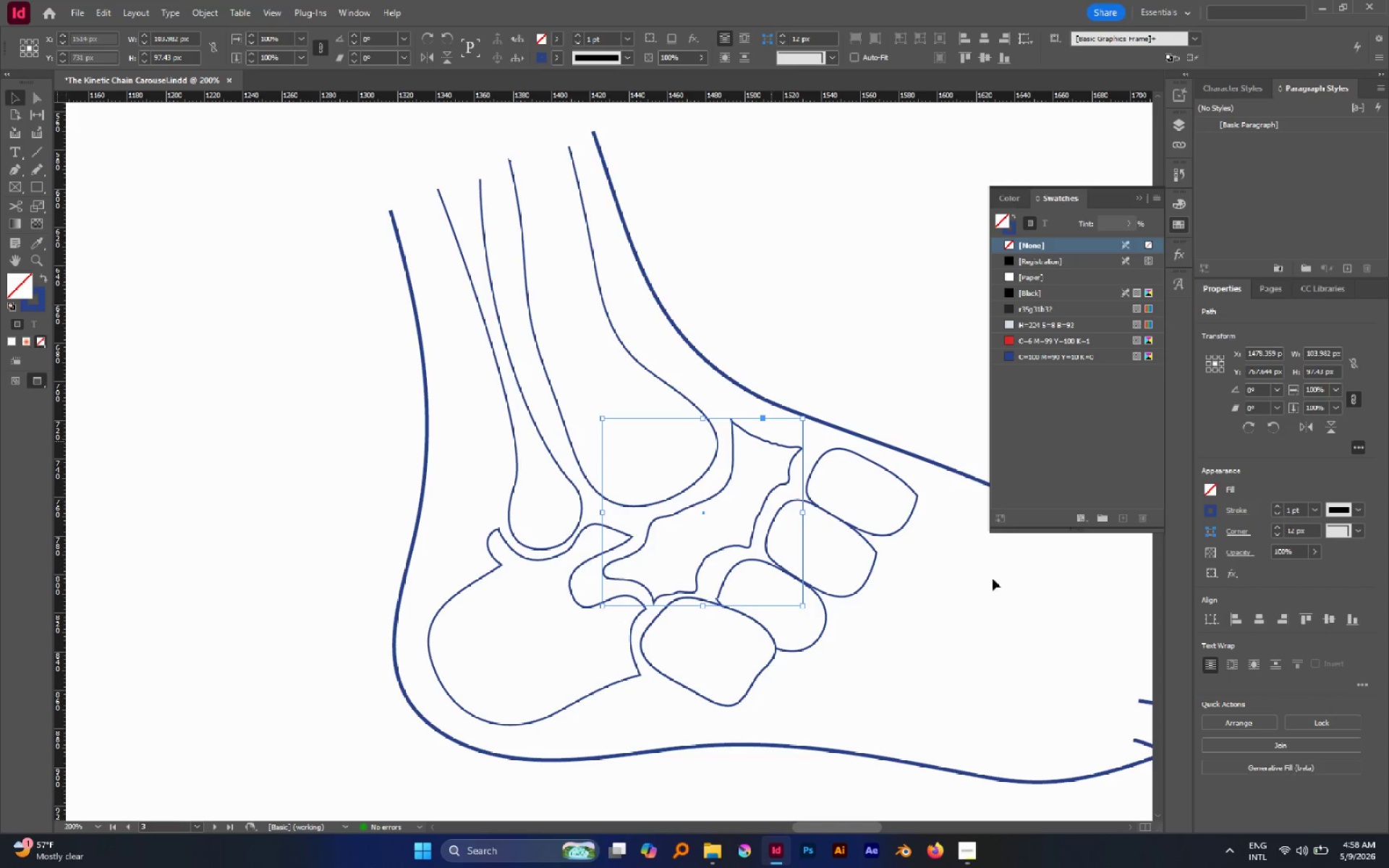 
left_click([968, 567])
 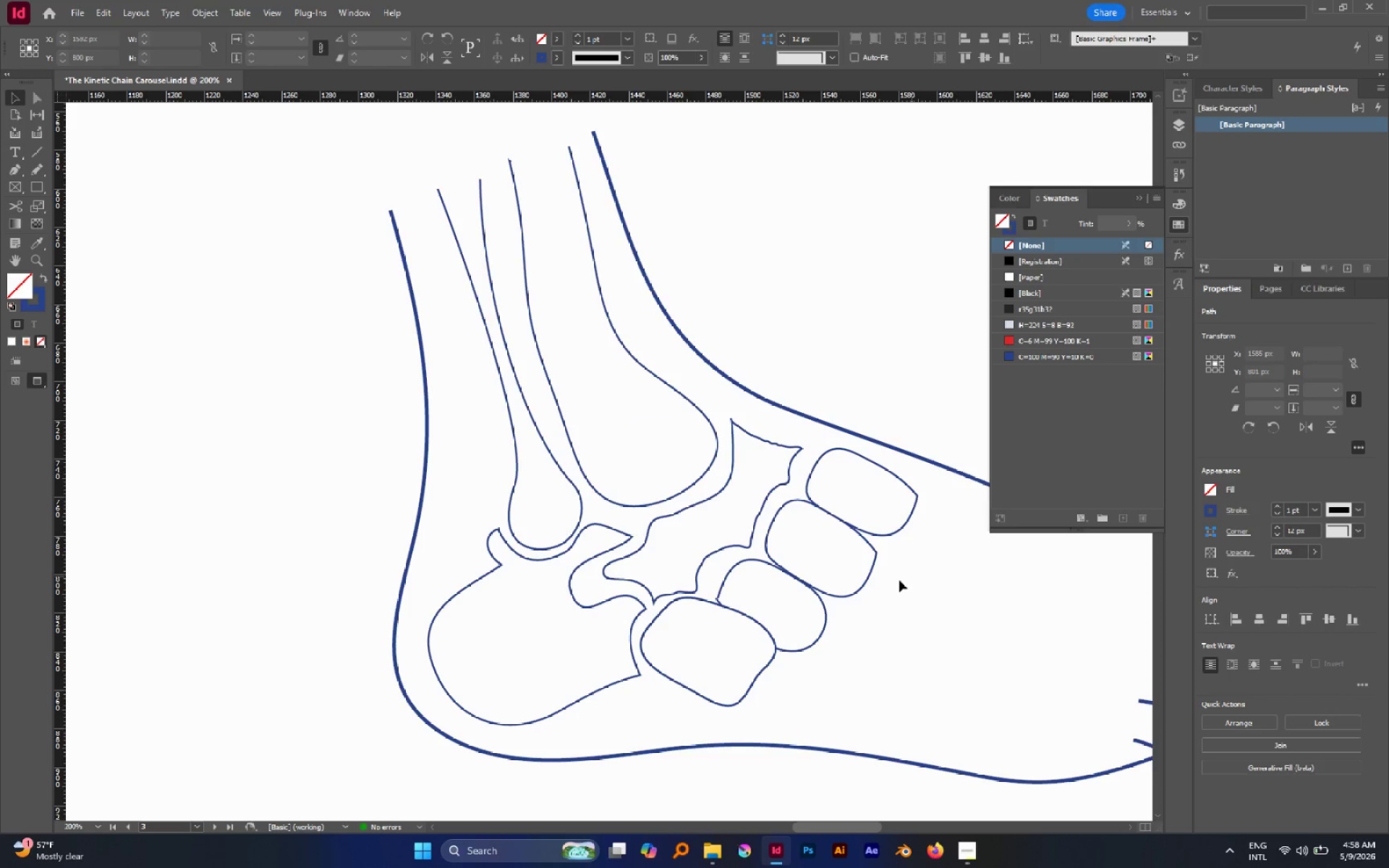 
hold_key(key=Space, duration=0.7)
 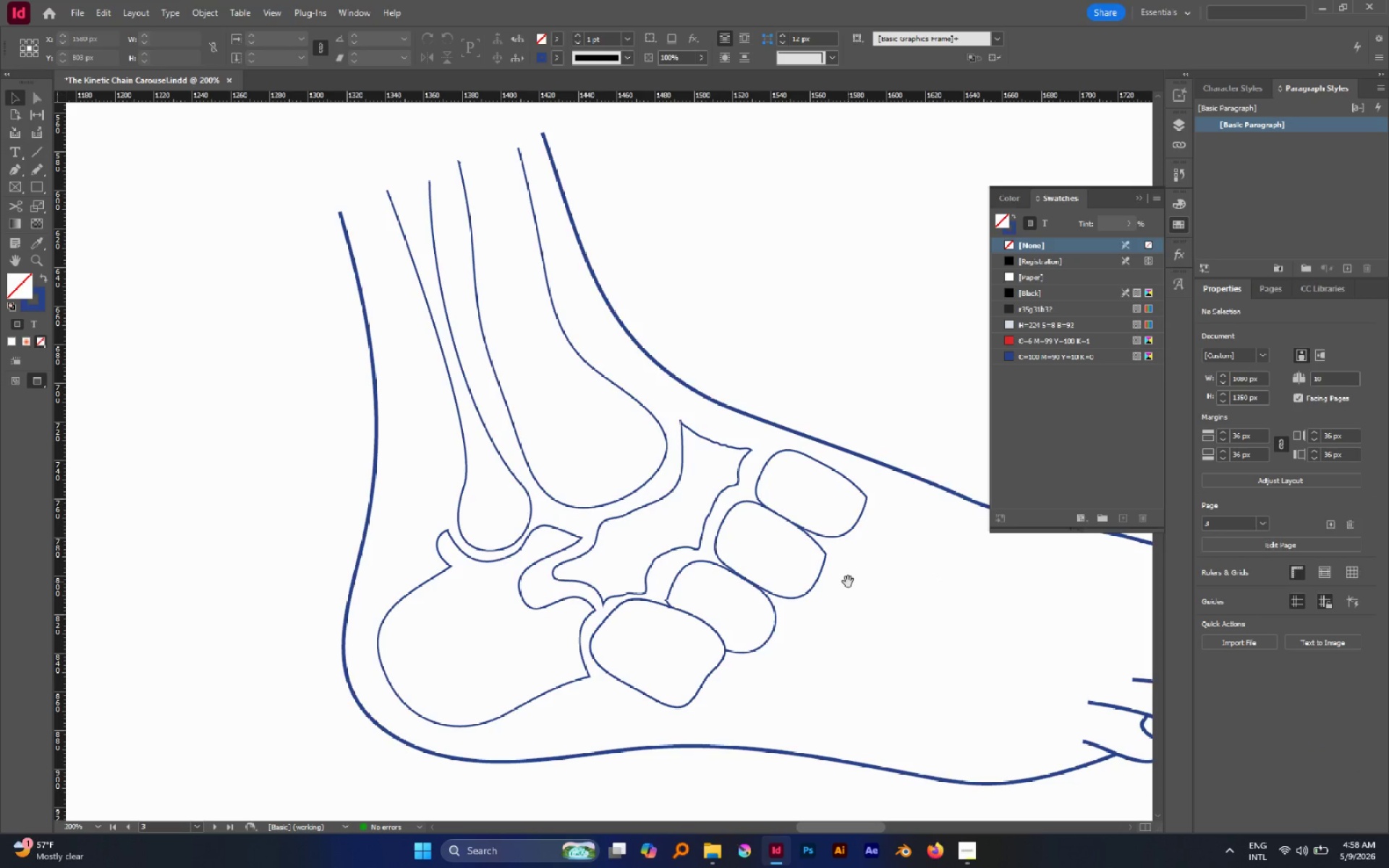 
left_click_drag(start_coordinate=[899, 580], to_coordinate=[848, 582])
 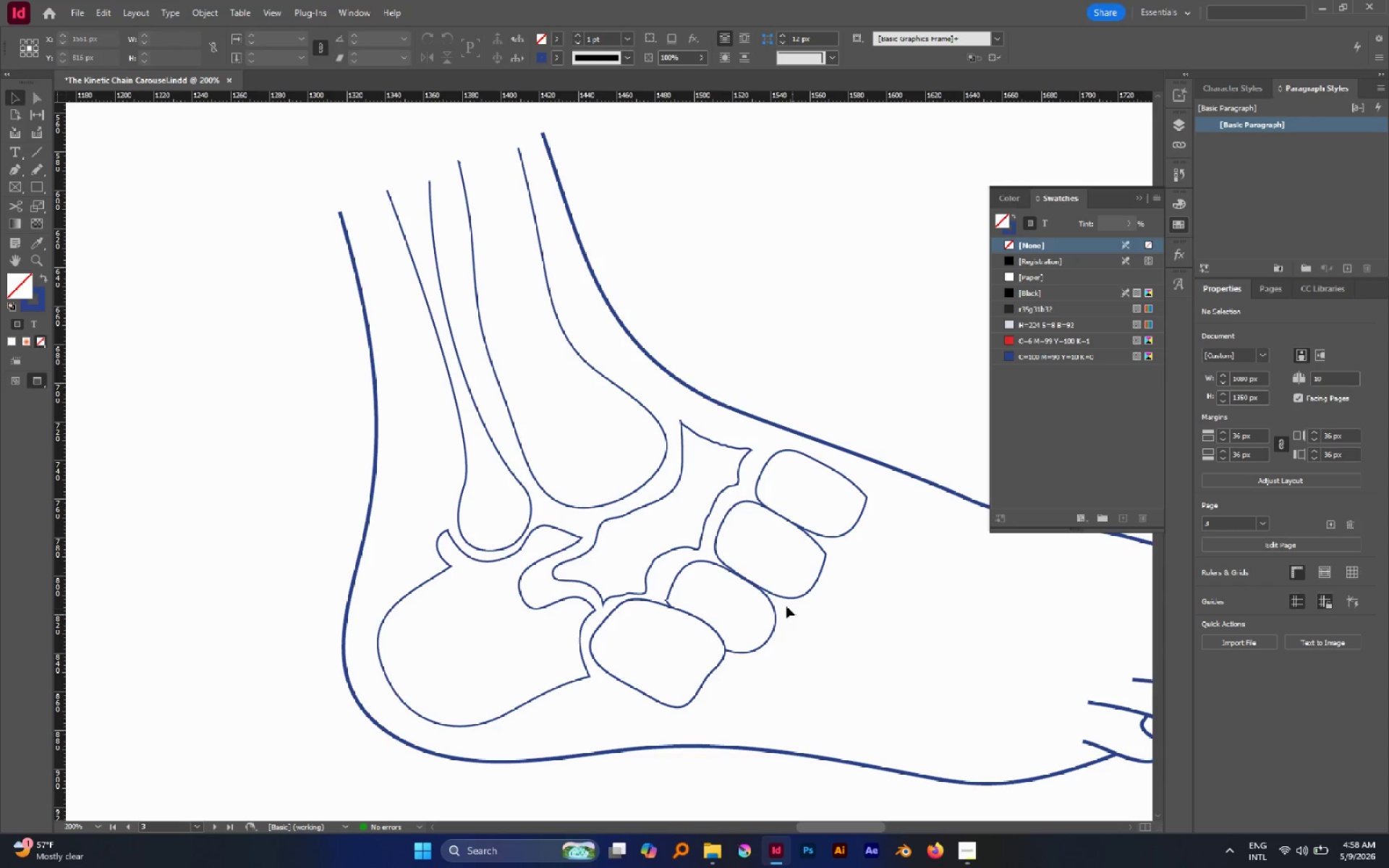 
wait(6.69)
 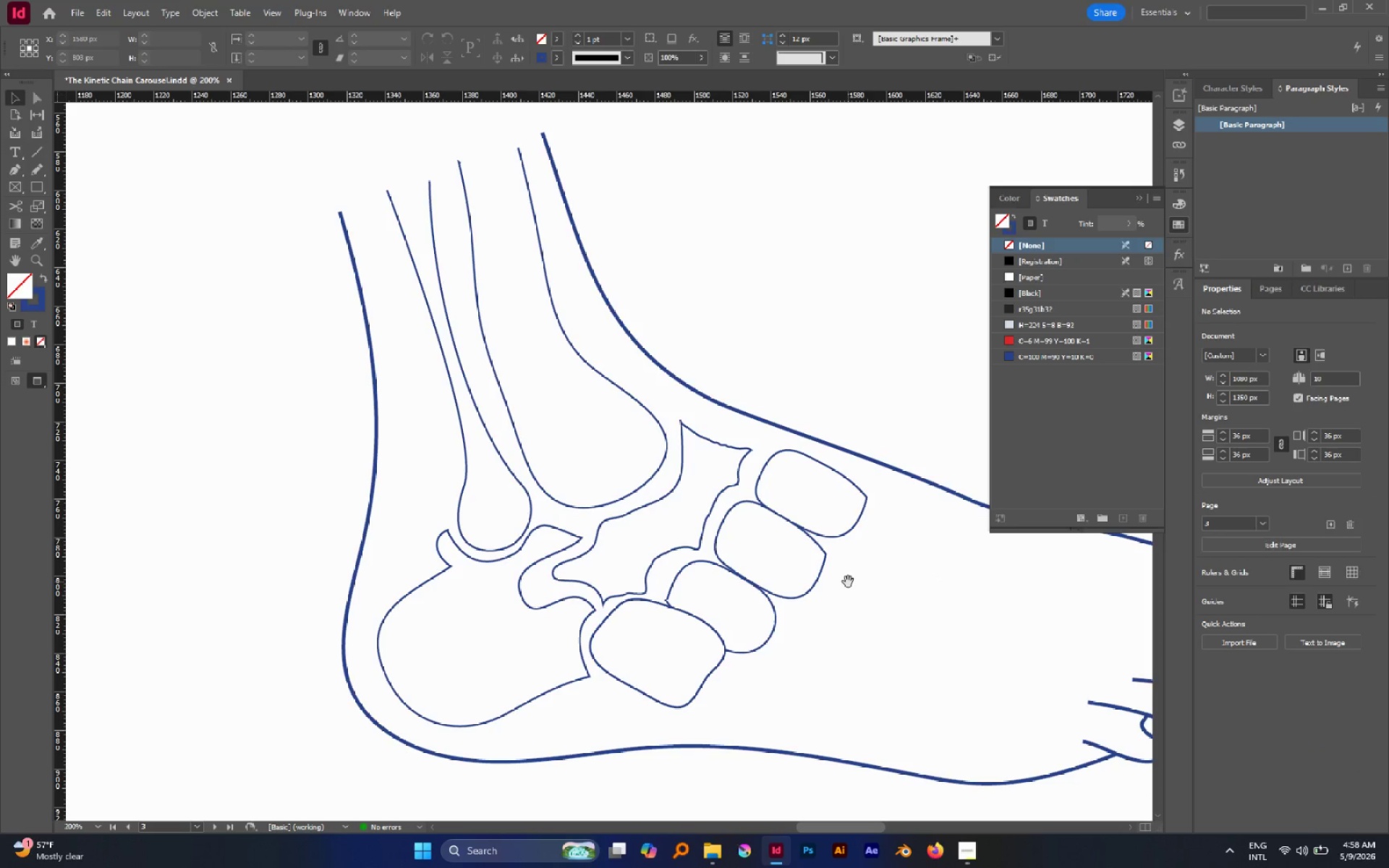 
left_click([697, 547])
 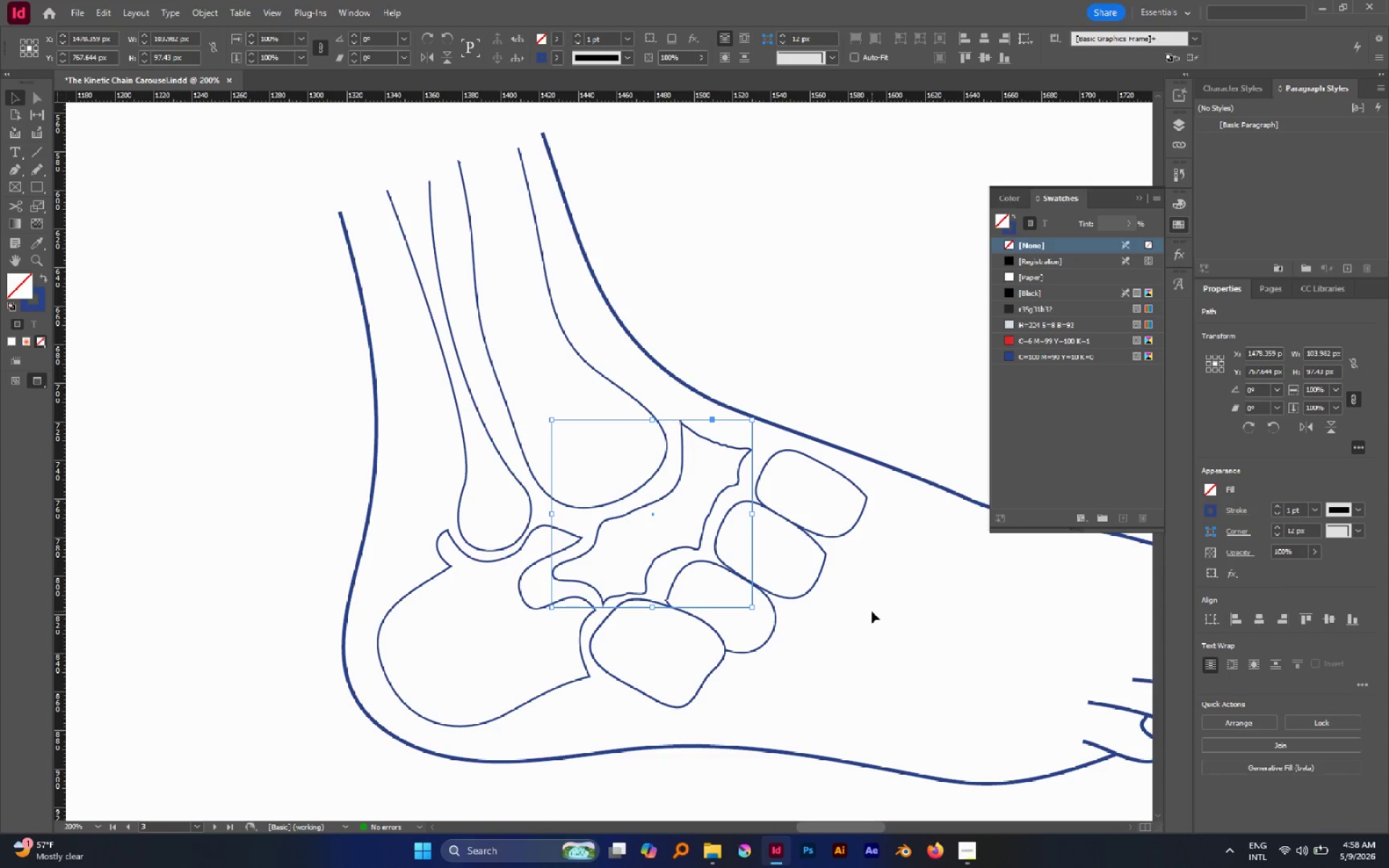 
key(A)
 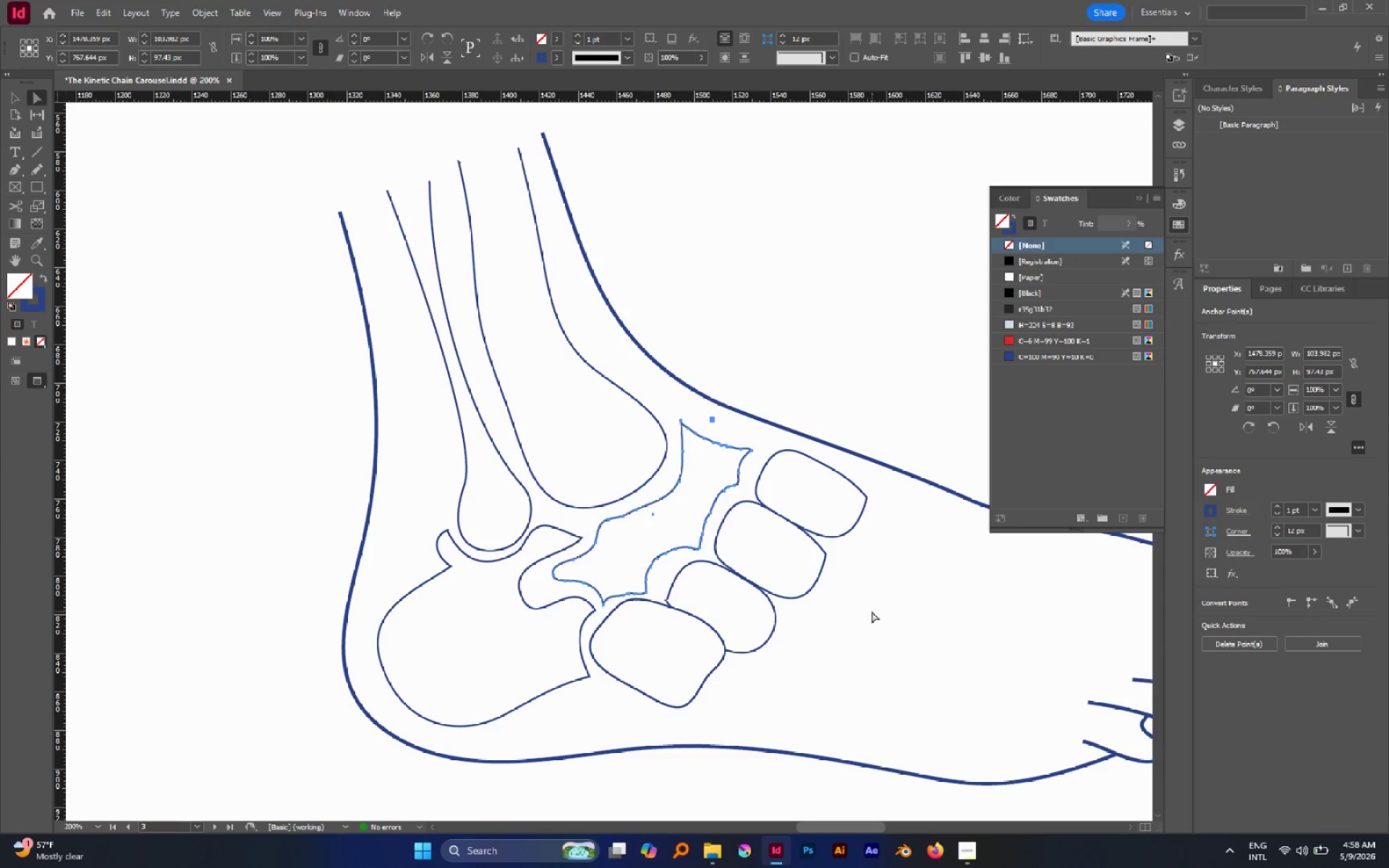 
left_click([872, 611])
 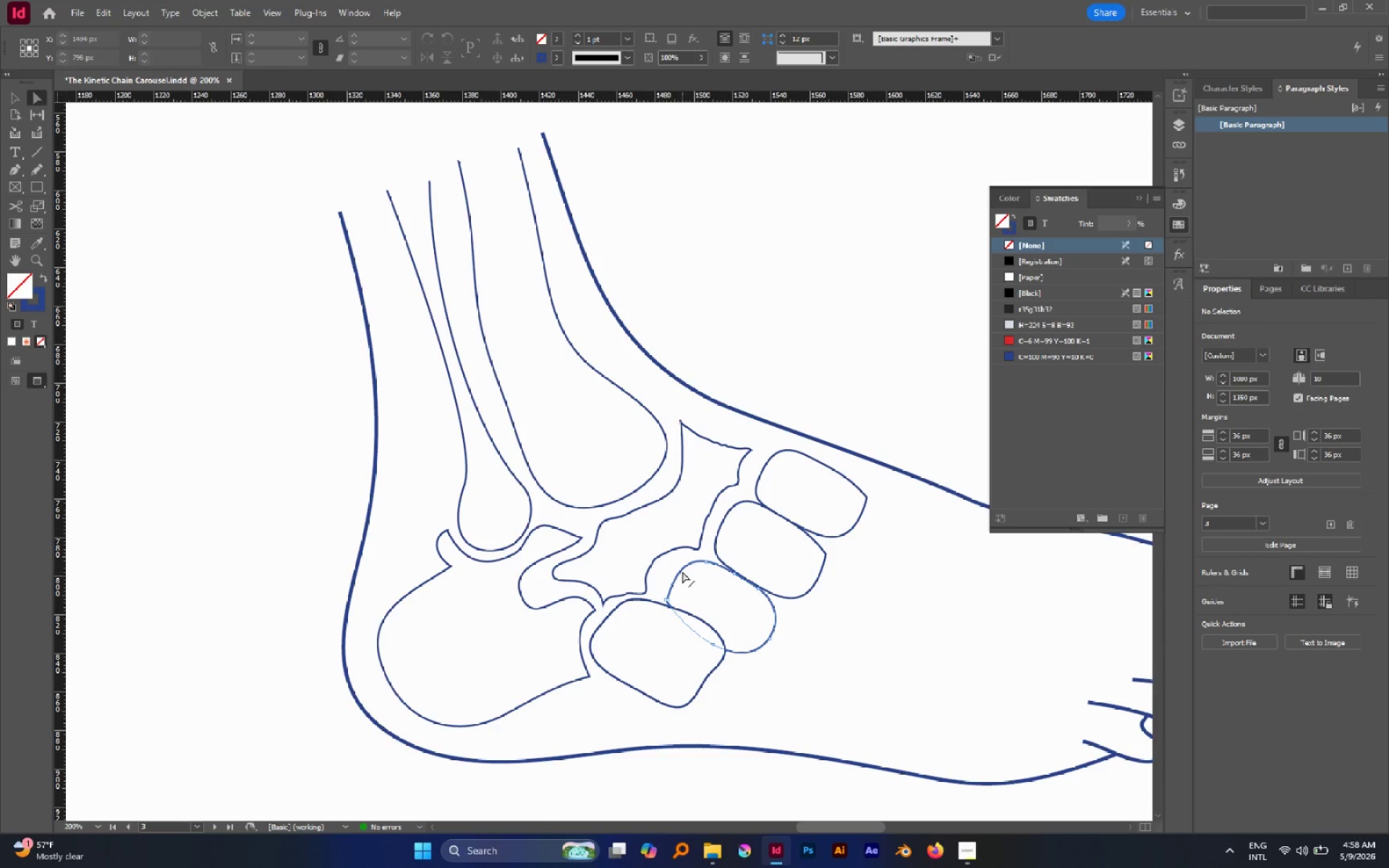 
hold_key(key=AltLeft, duration=0.92)
scroll: coordinate [642, 540], scroll_direction: down, amount: 6.0
 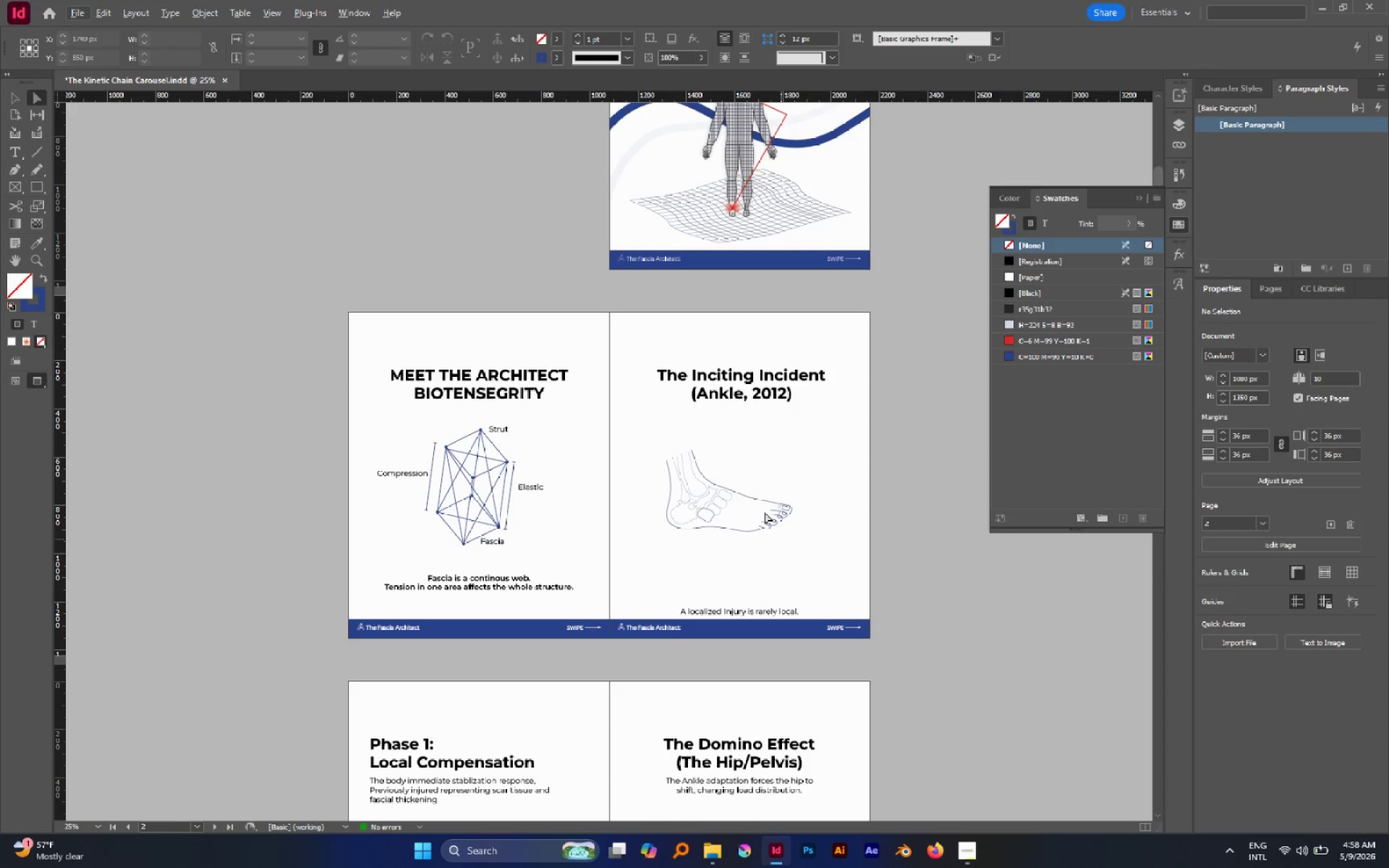 
hold_key(key=AltLeft, duration=0.95)
scroll: coordinate [757, 505], scroll_direction: up, amount: 1.0
 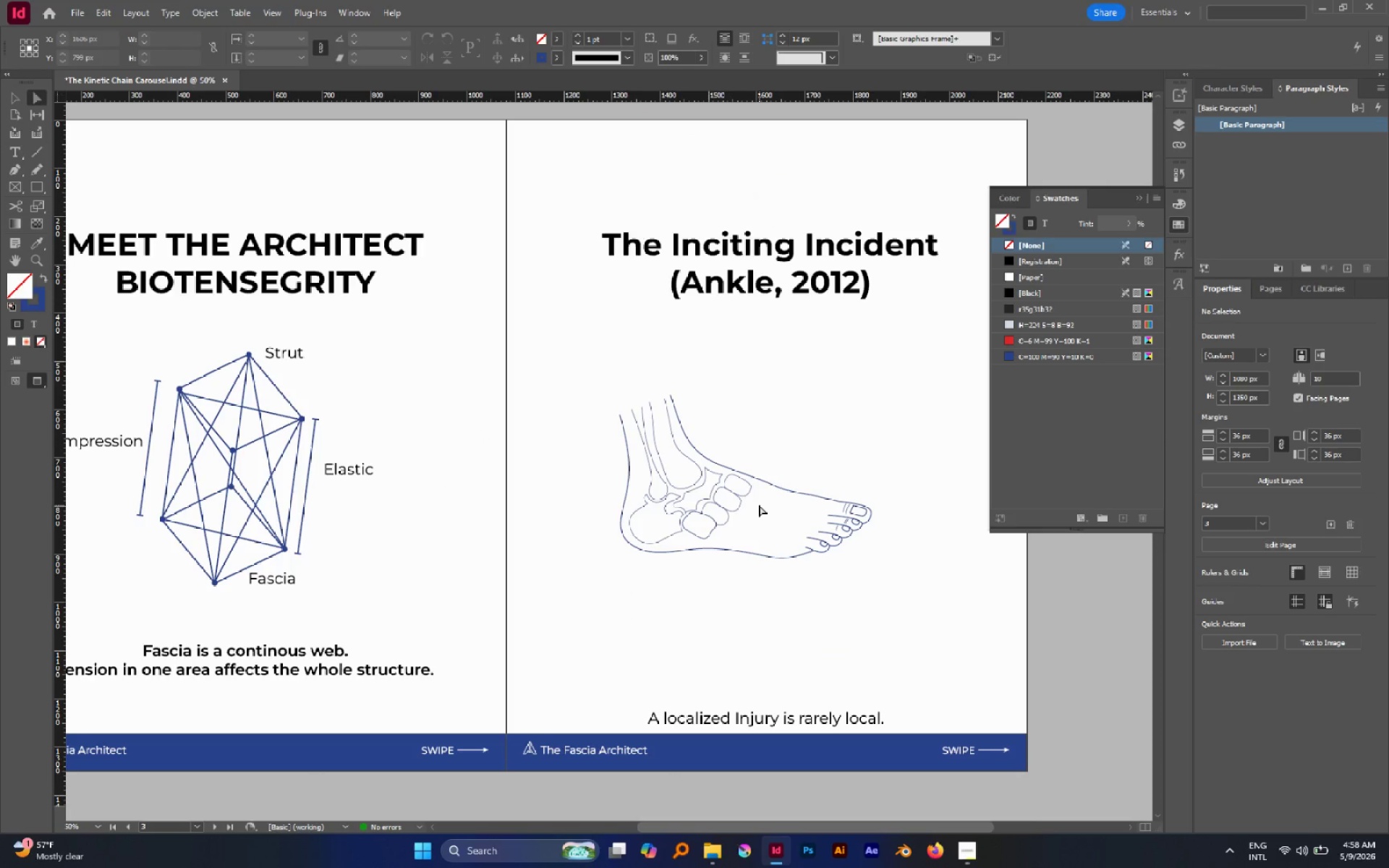 
wait(7.37)
 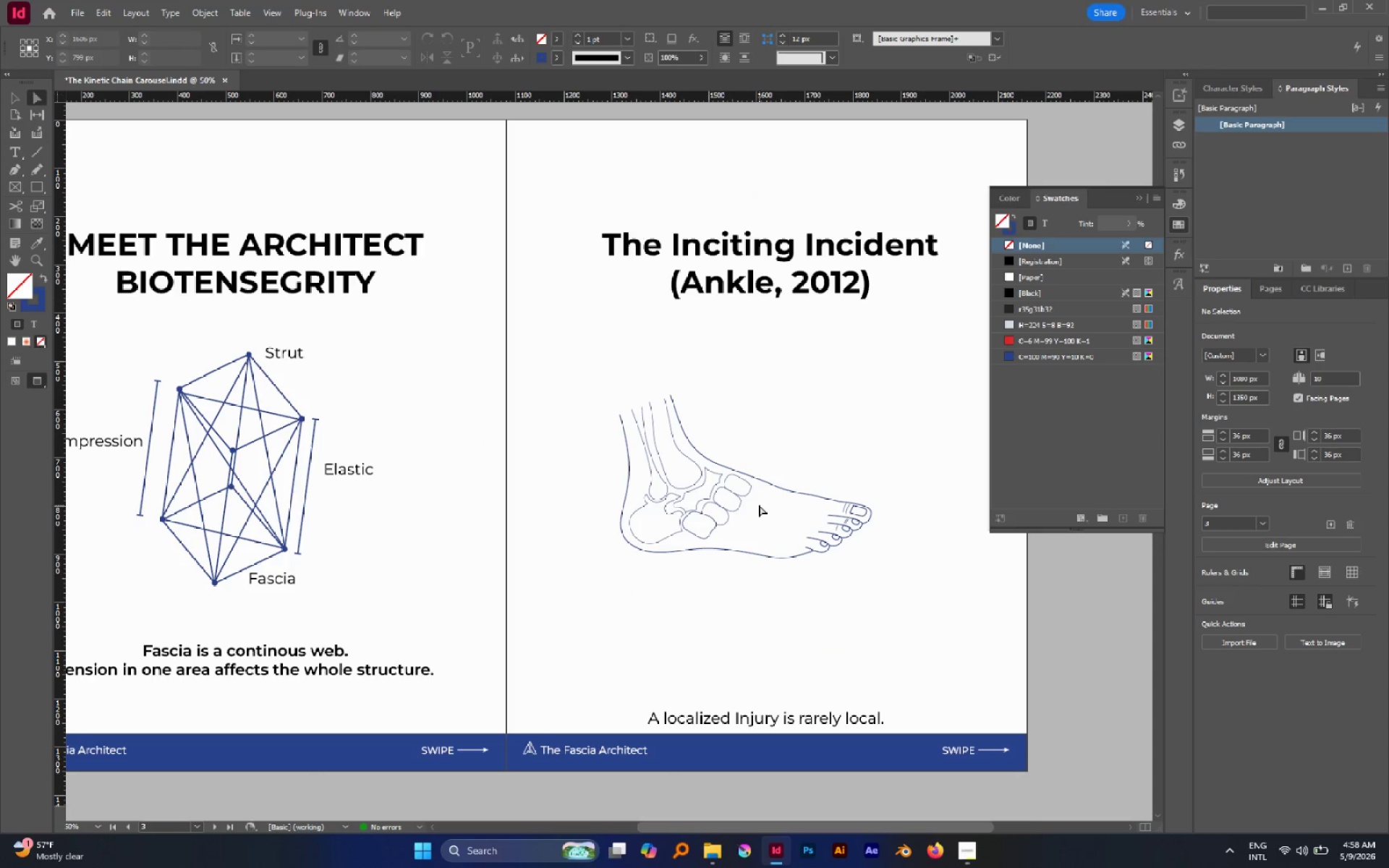 
hold_key(key=AltLeft, duration=1.22)
scroll: coordinate [767, 511], scroll_direction: up, amount: 2.0
 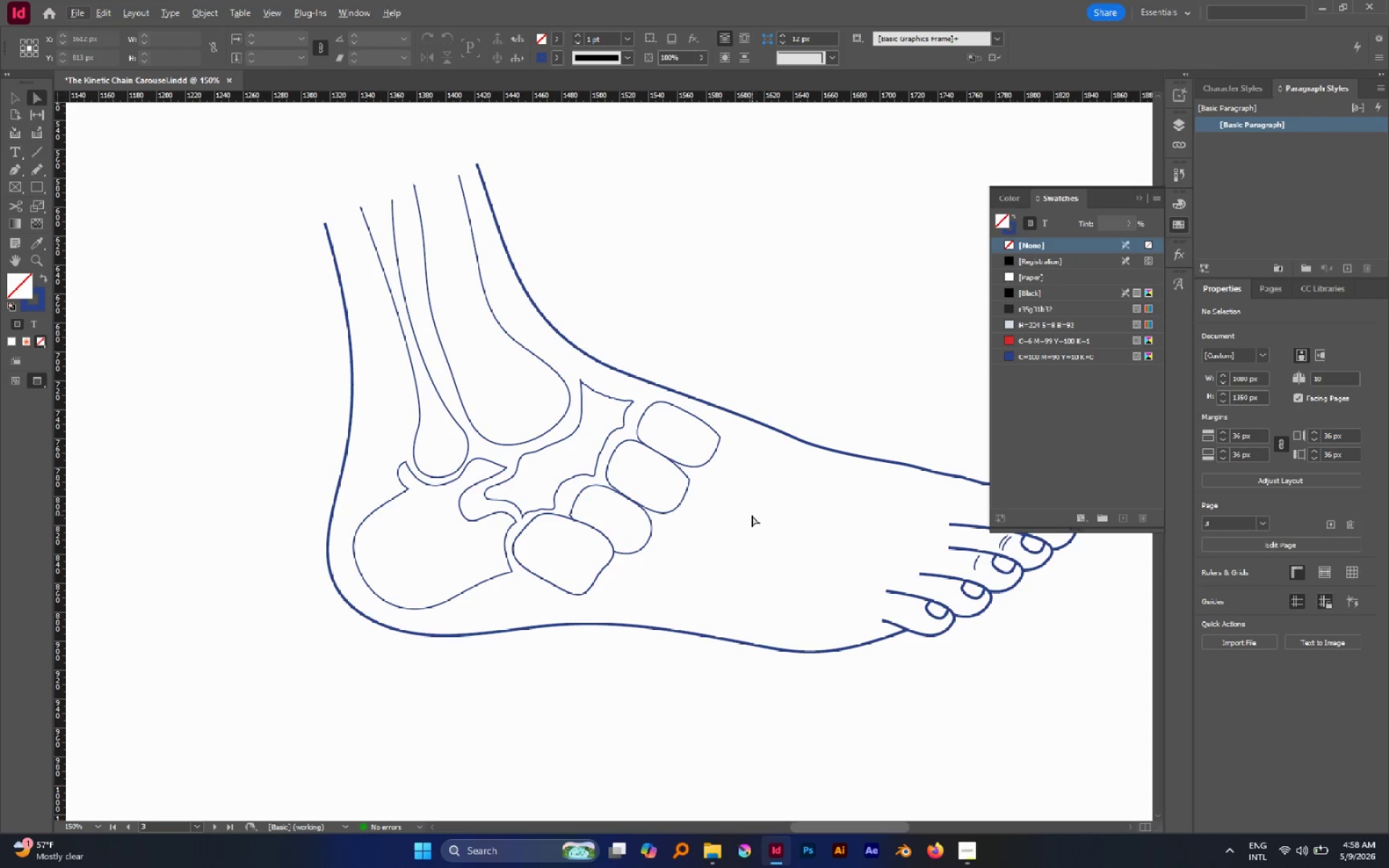 
hold_key(key=Space, duration=0.47)
 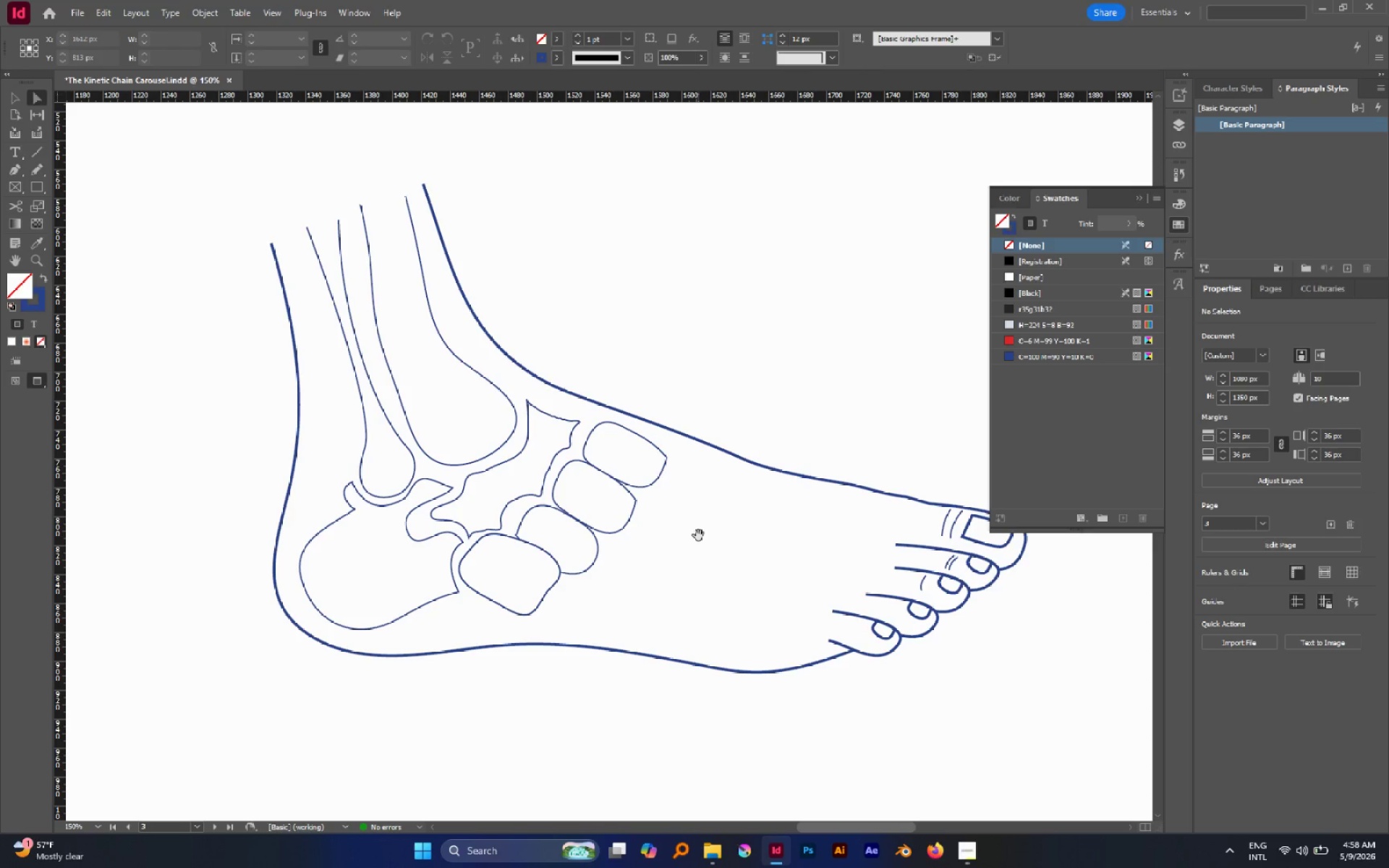 
left_click_drag(start_coordinate=[752, 515], to_coordinate=[698, 535])
 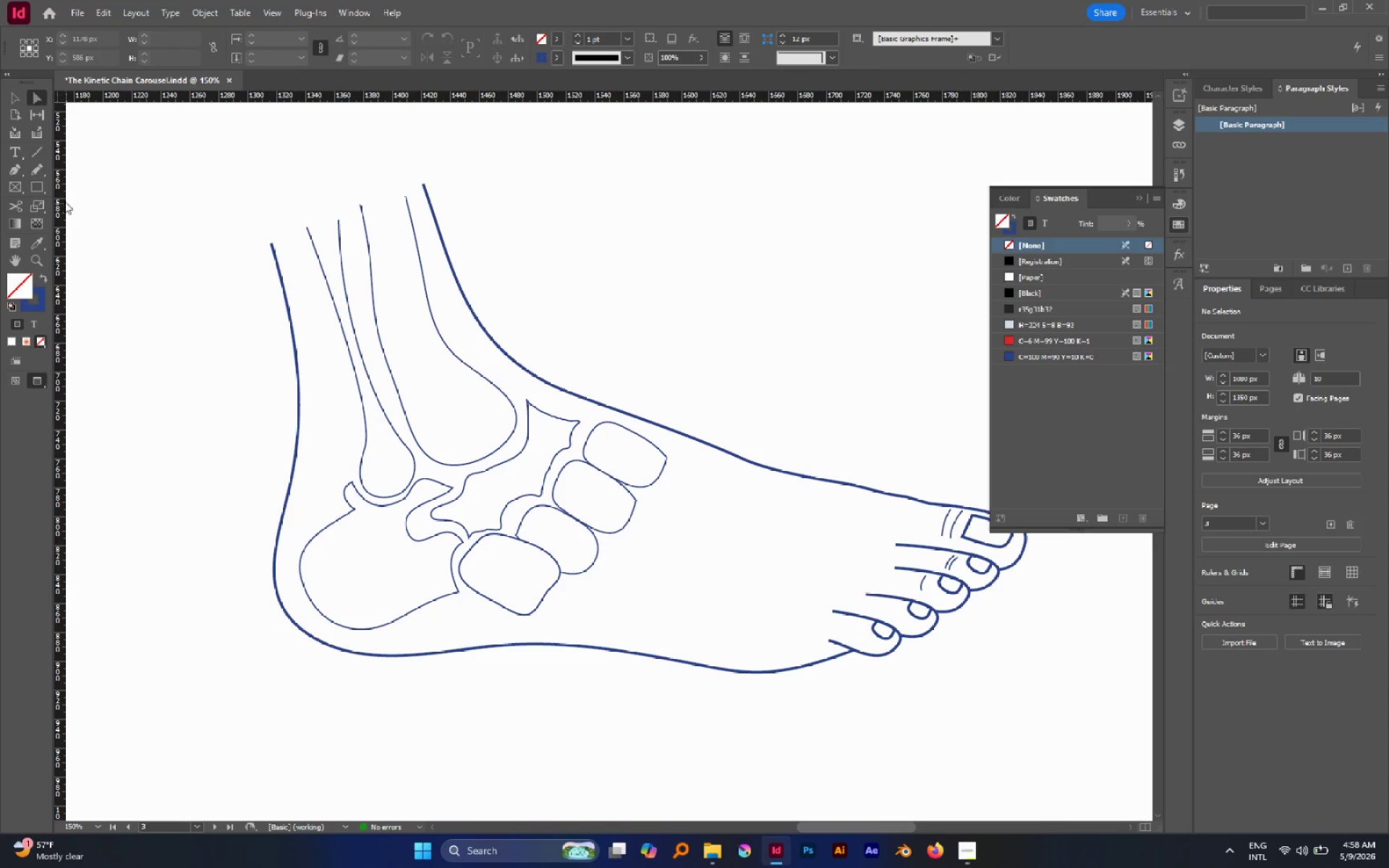 
left_click([44, 171])
 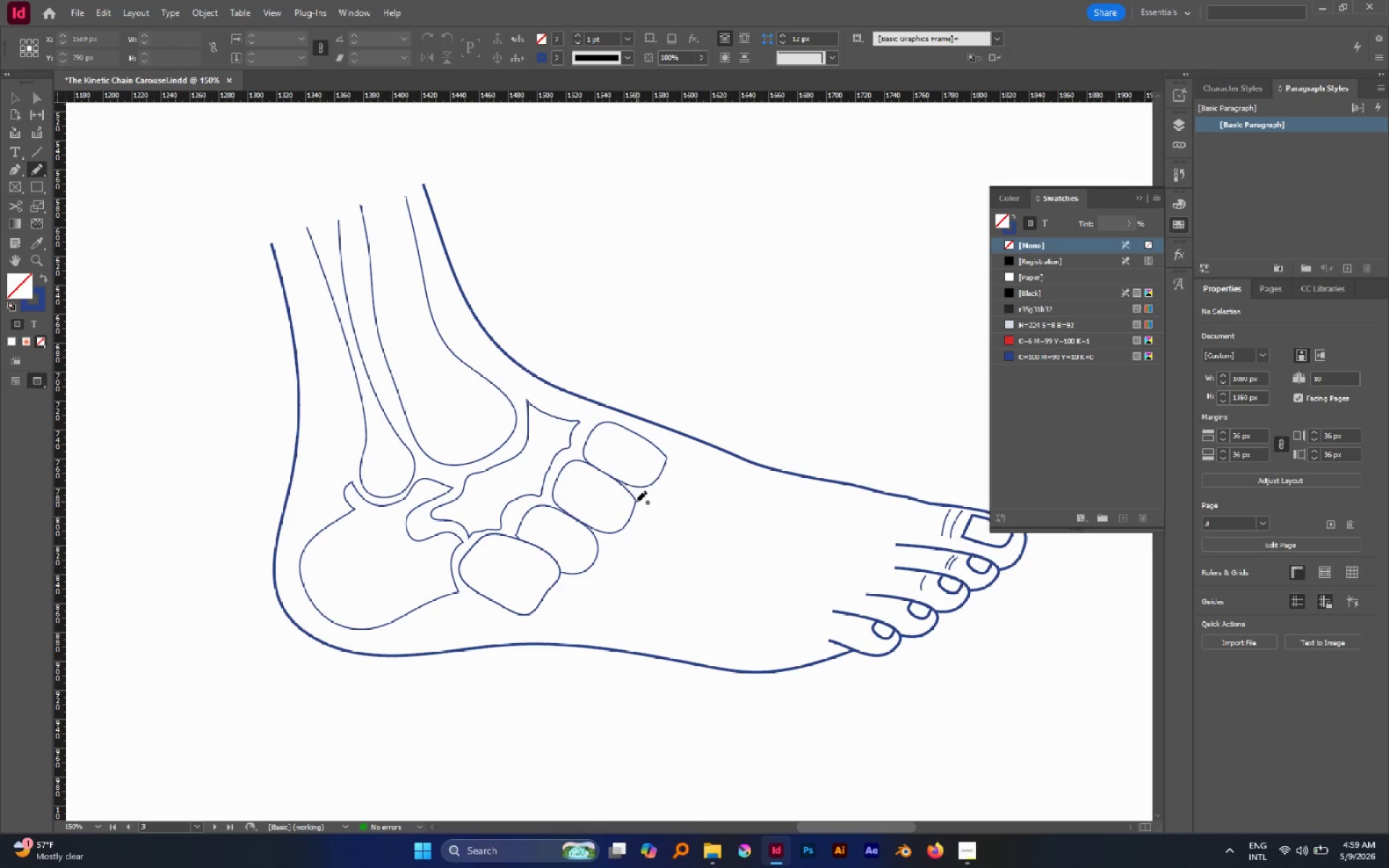 
wait(5.09)
 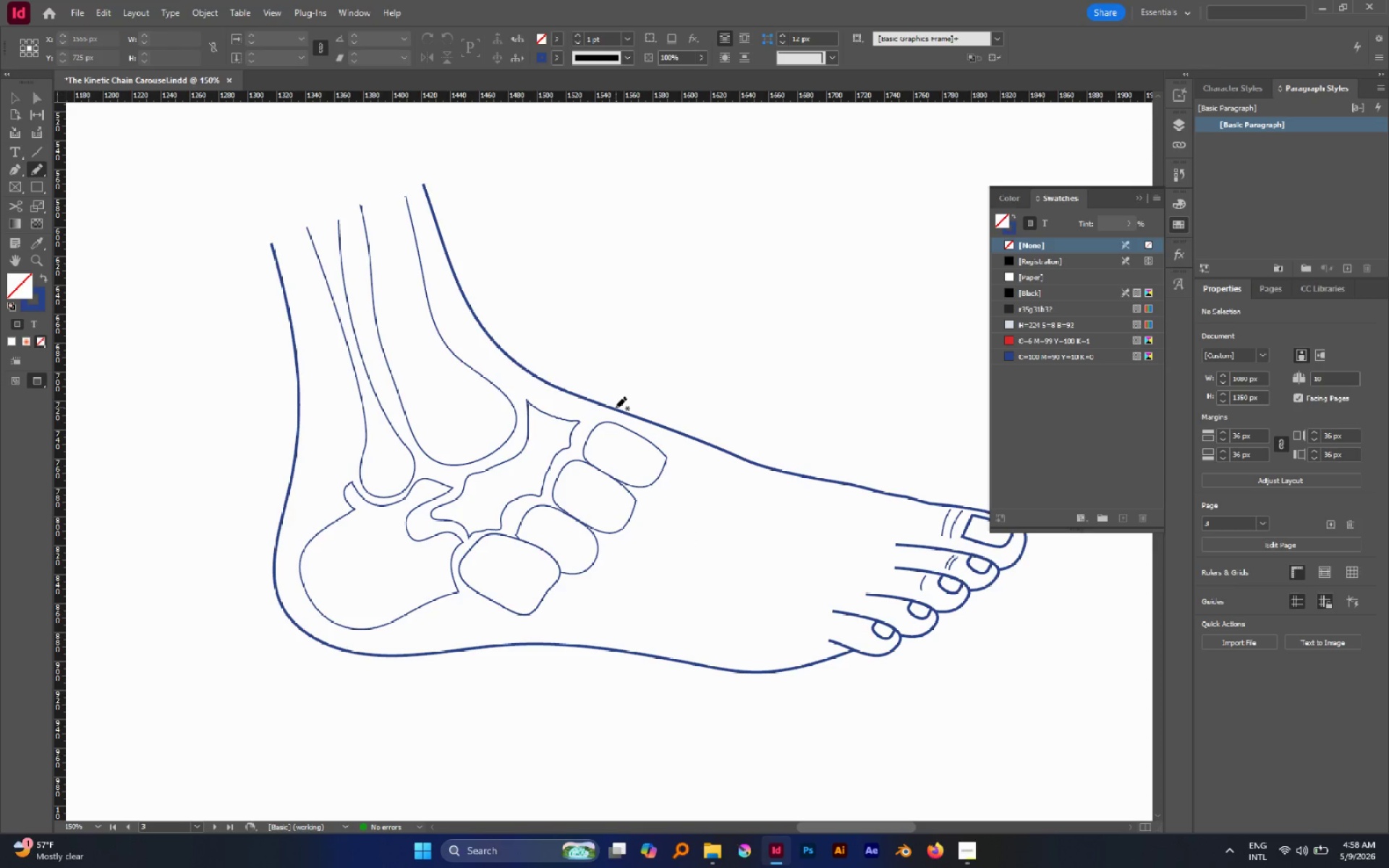 
left_click_drag(start_coordinate=[626, 498], to_coordinate=[805, 566])
 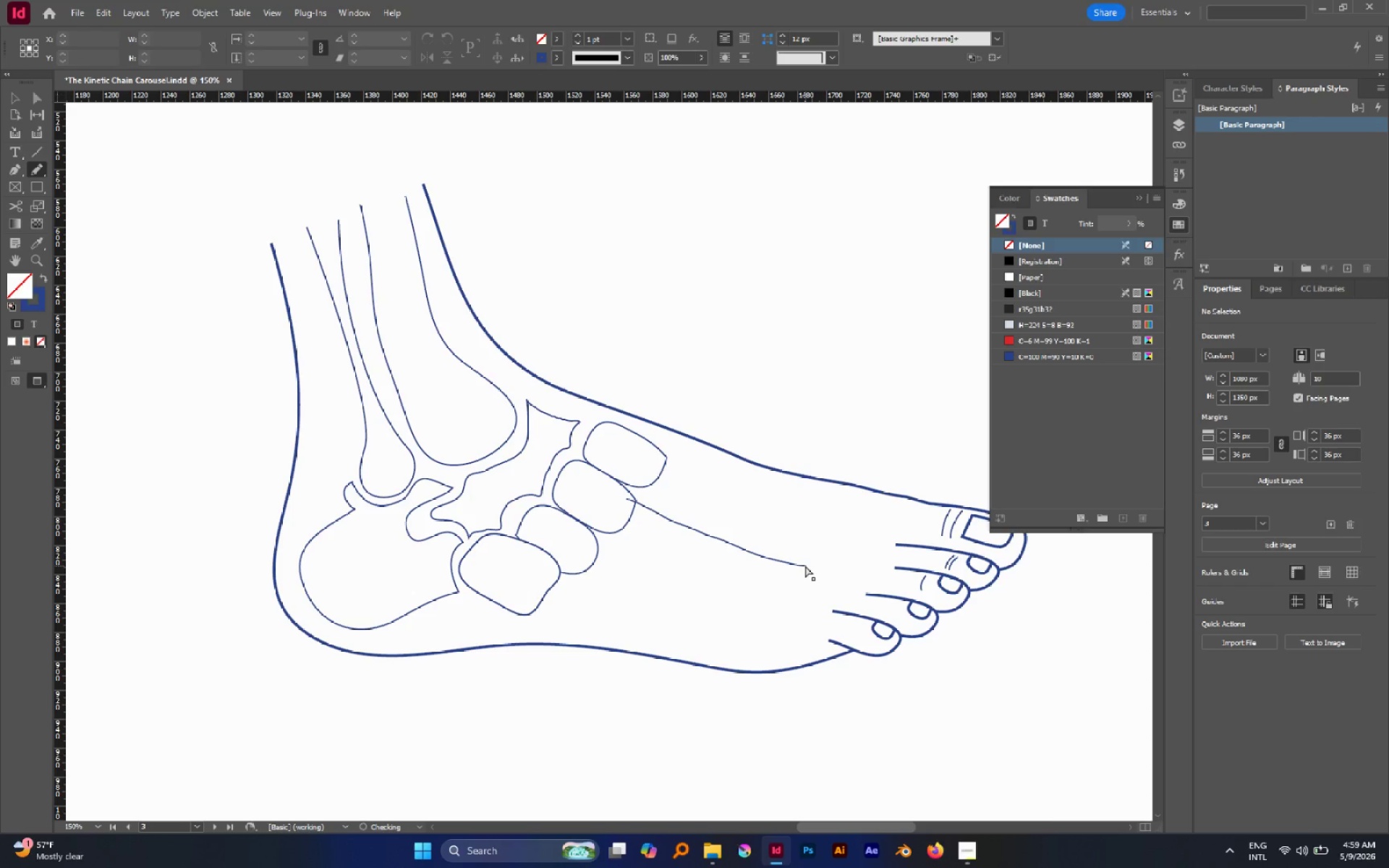 
key(Control+Z)
 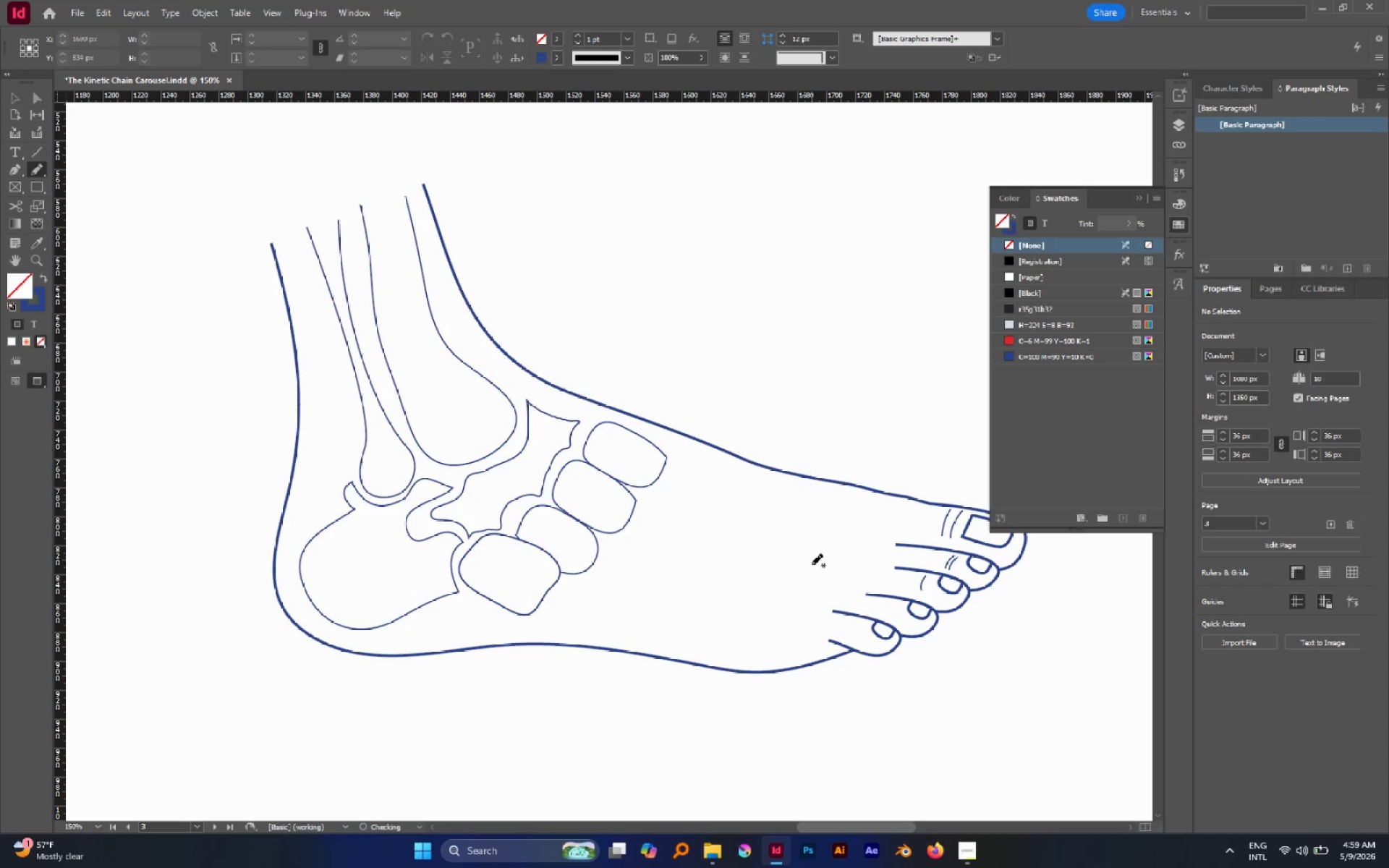 
left_click_drag(start_coordinate=[812, 564], to_coordinate=[789, 576])
 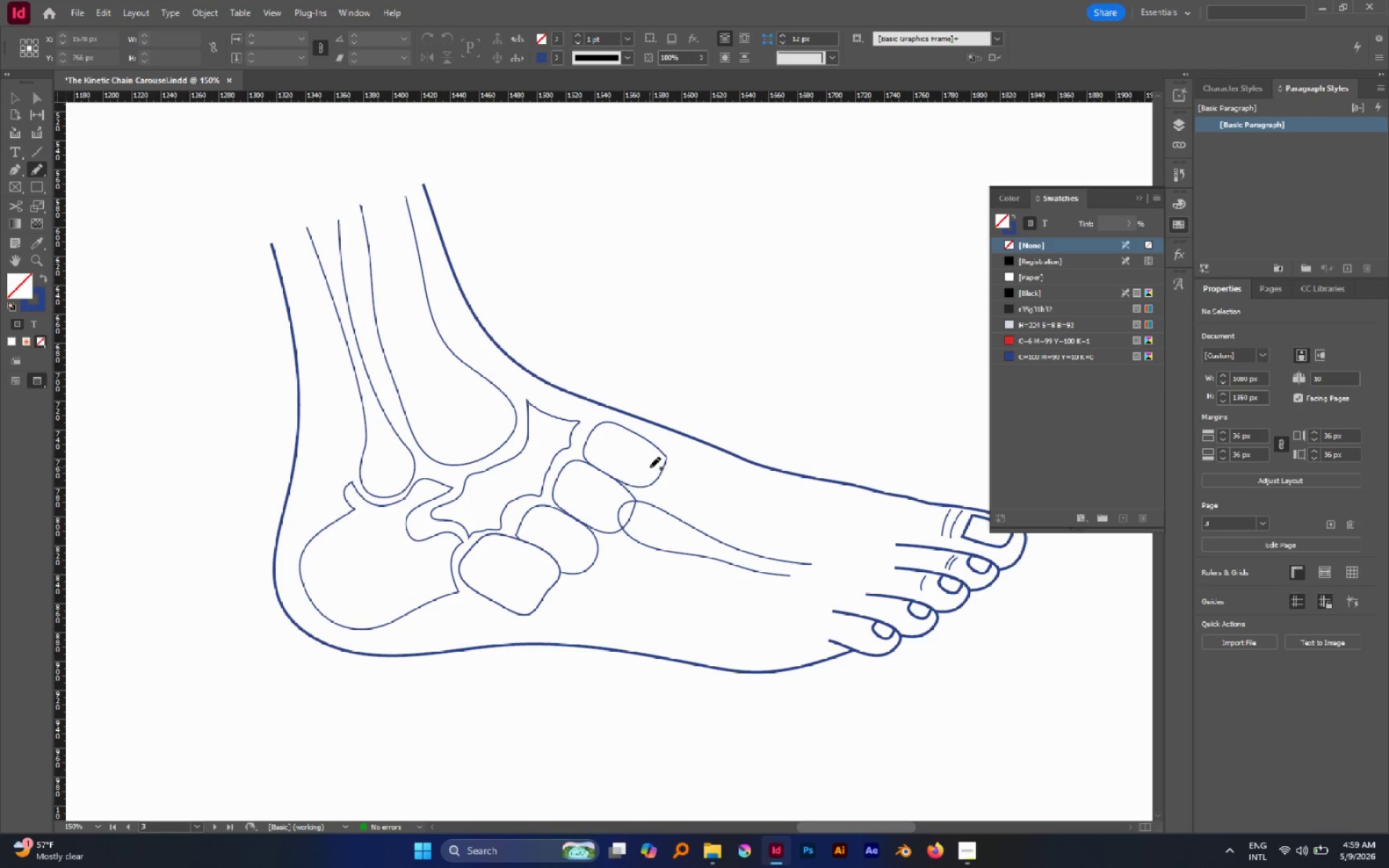 
key(V)
 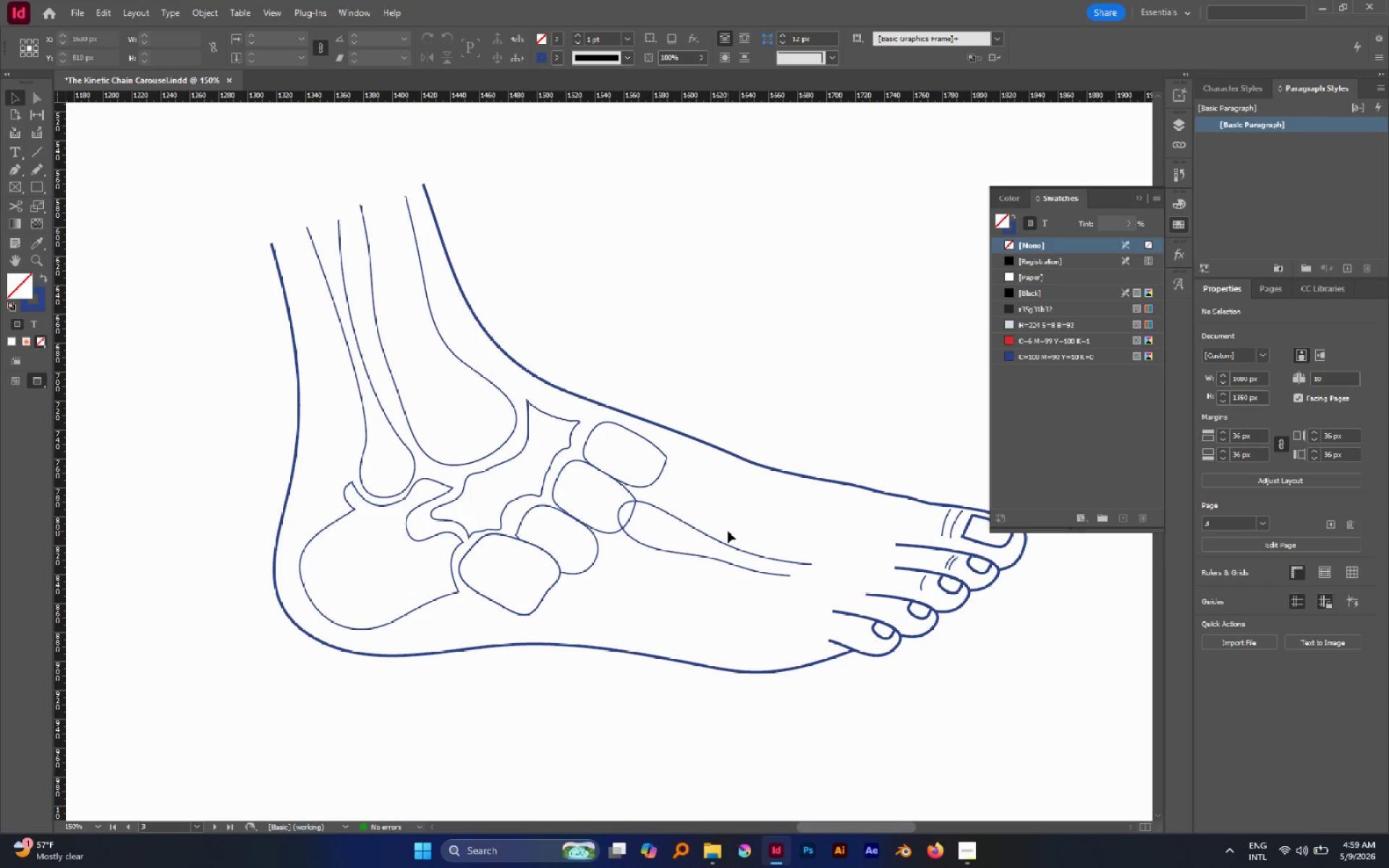 
left_click_drag(start_coordinate=[728, 531], to_coordinate=[709, 576])
 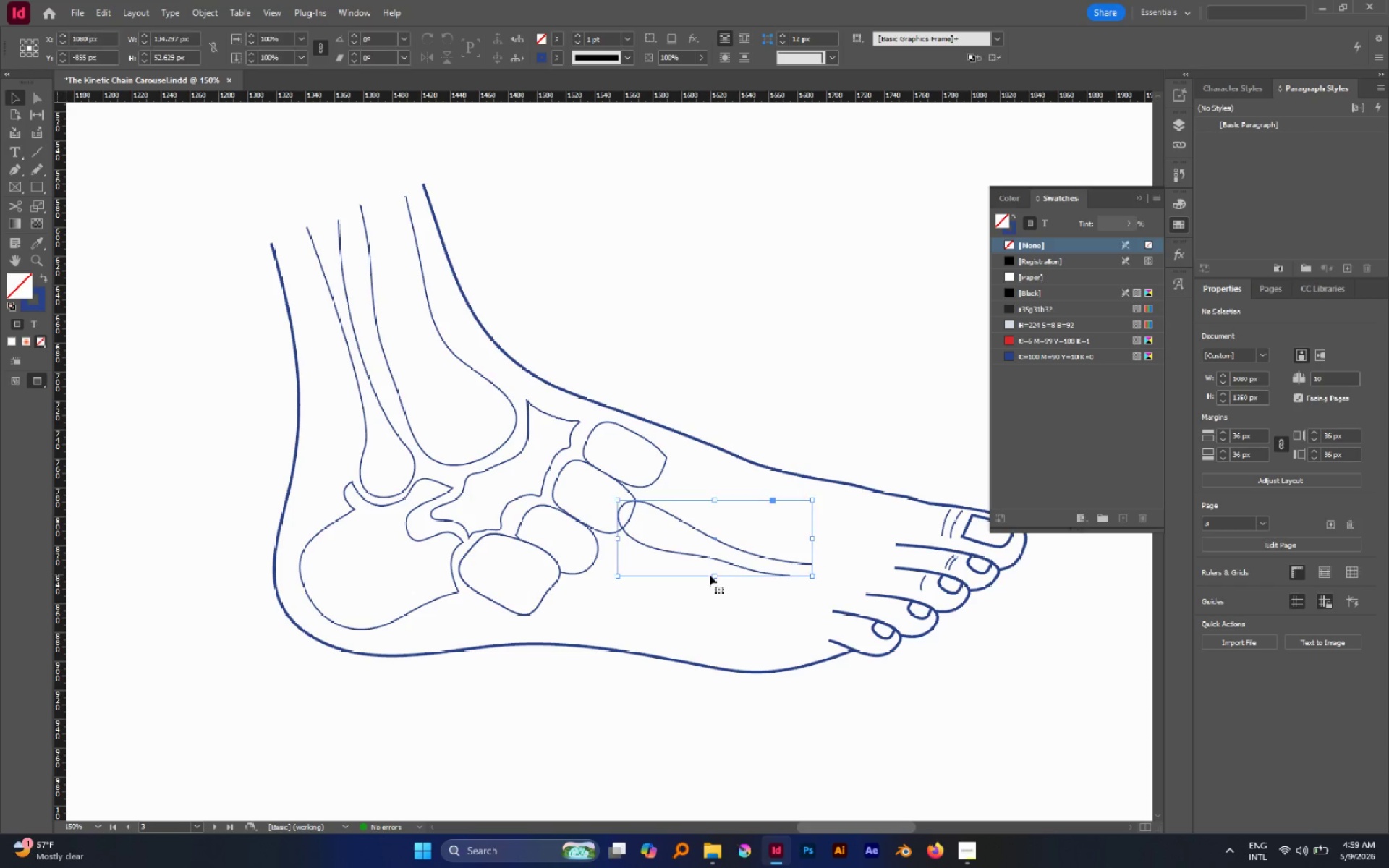 
key(Control+Shift+BracketLeft)
 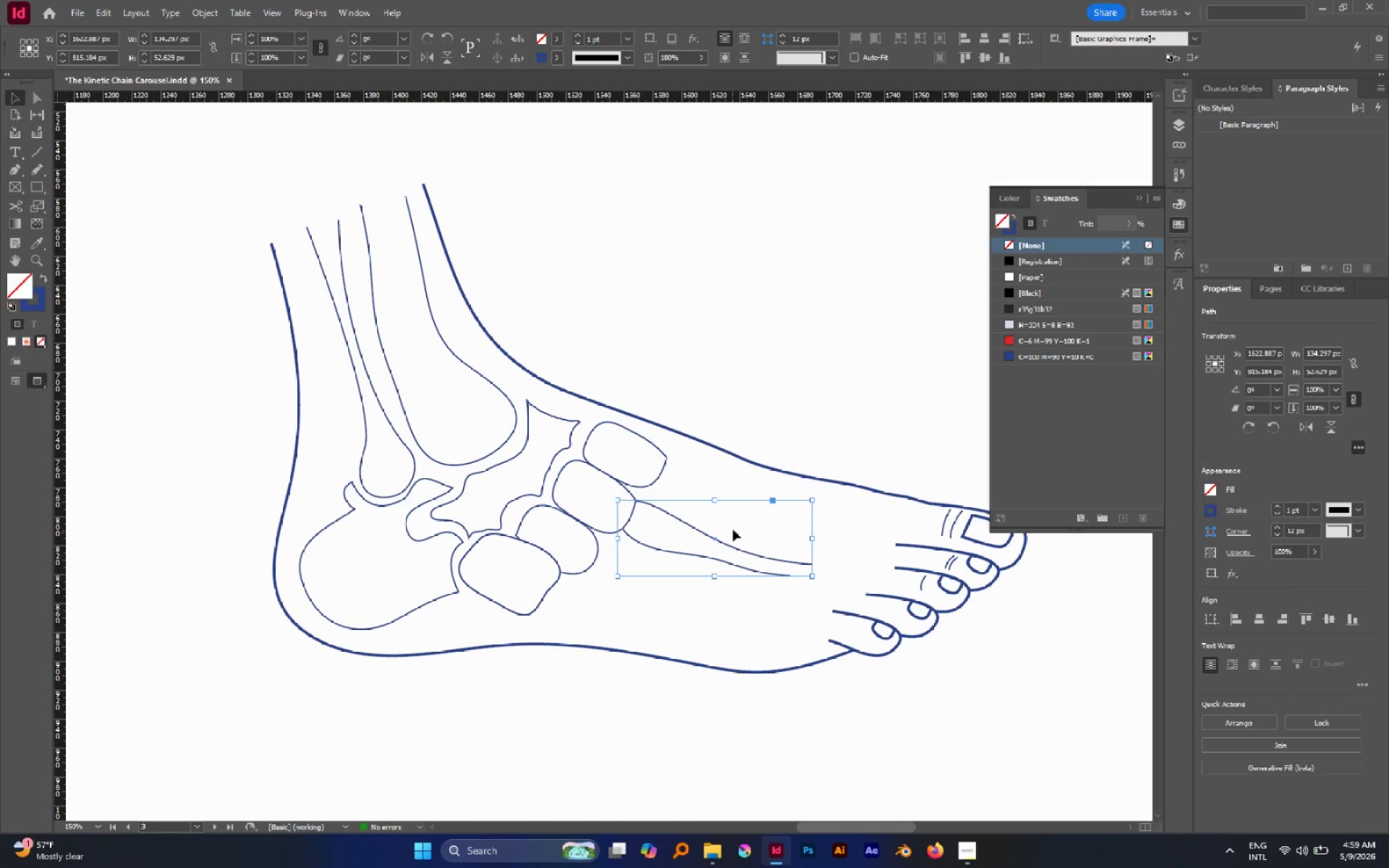 
left_click([734, 520])
 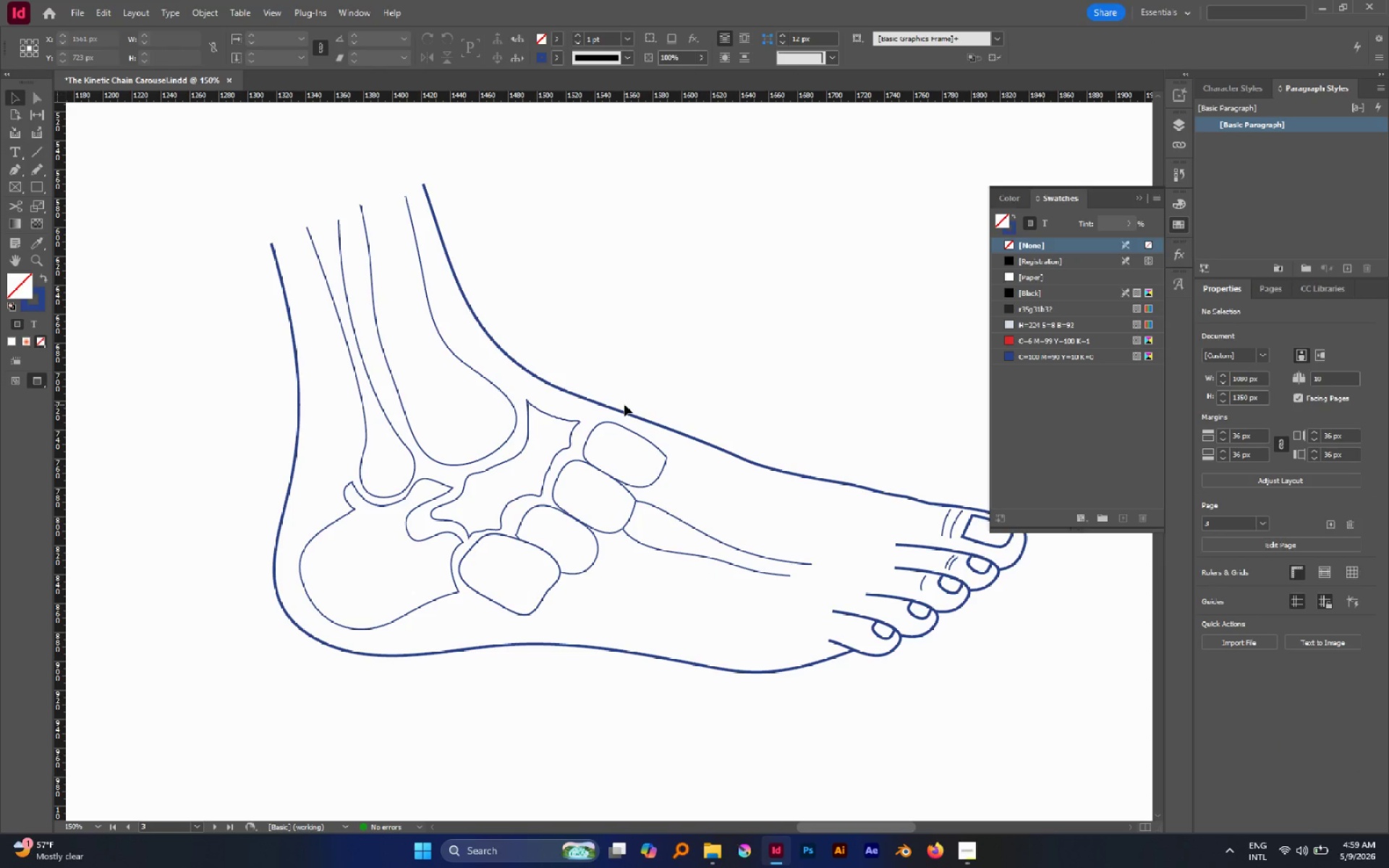 
key(N)
 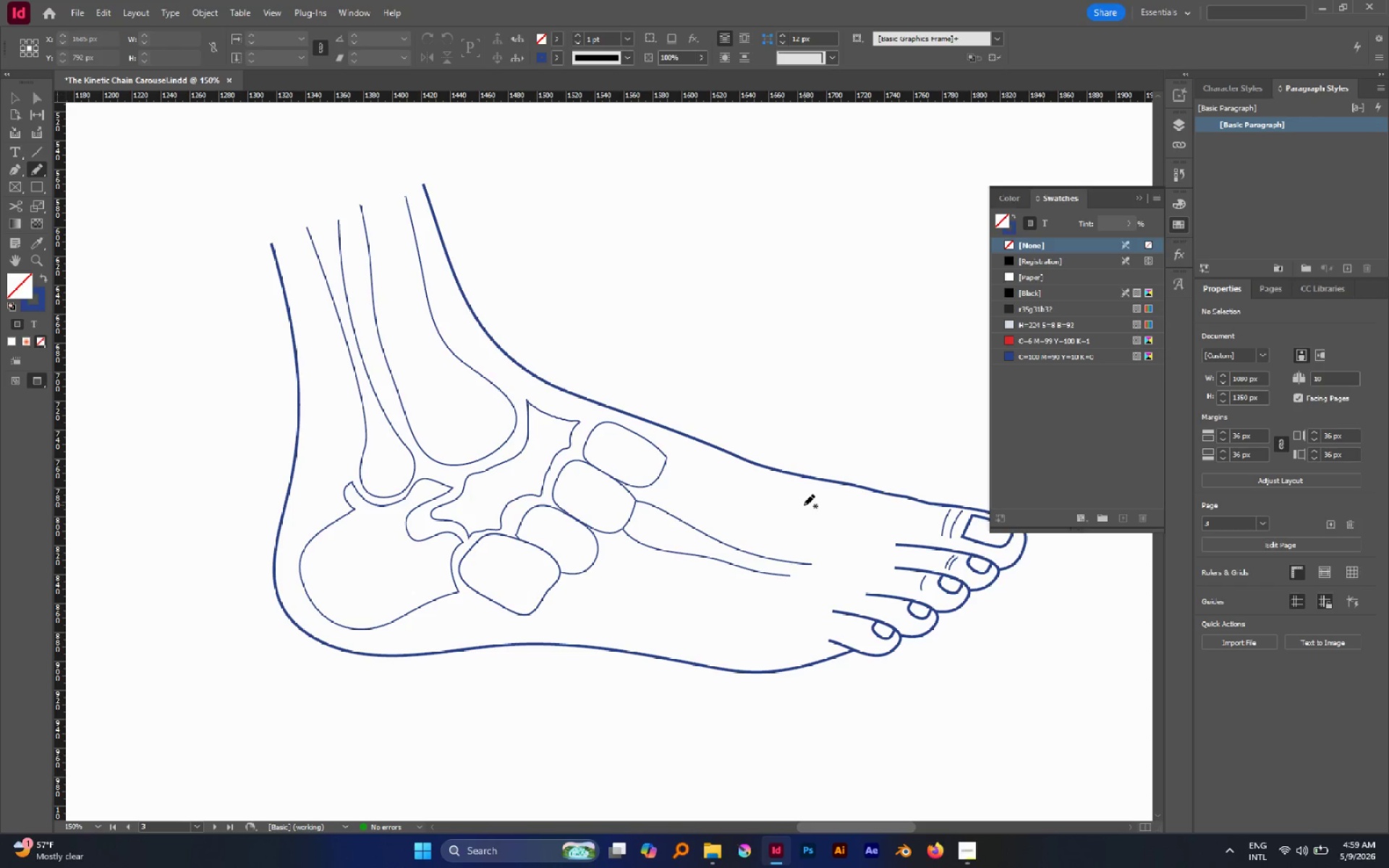 
left_click_drag(start_coordinate=[804, 505], to_coordinate=[823, 536])
 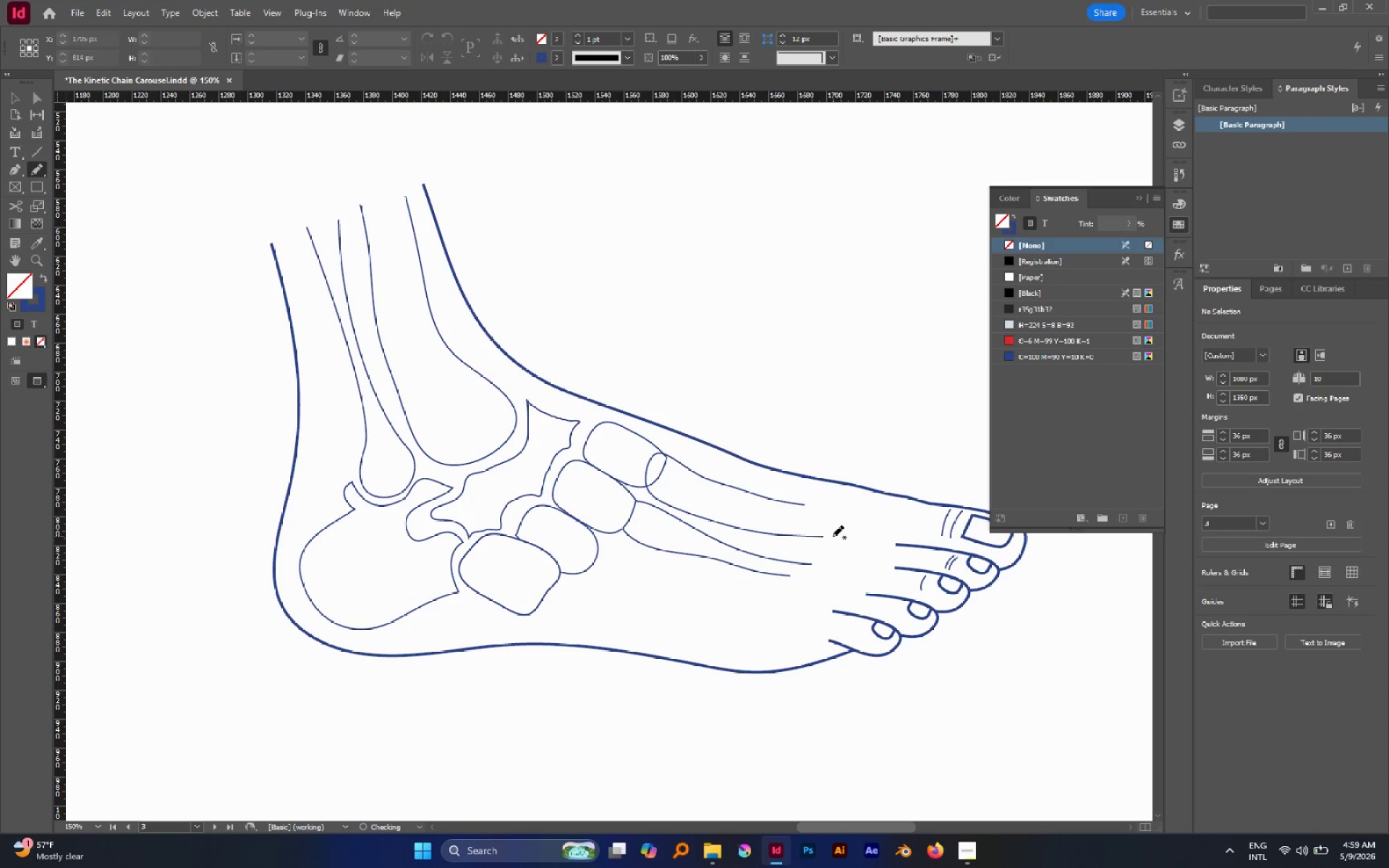 
key(Control+Z)
 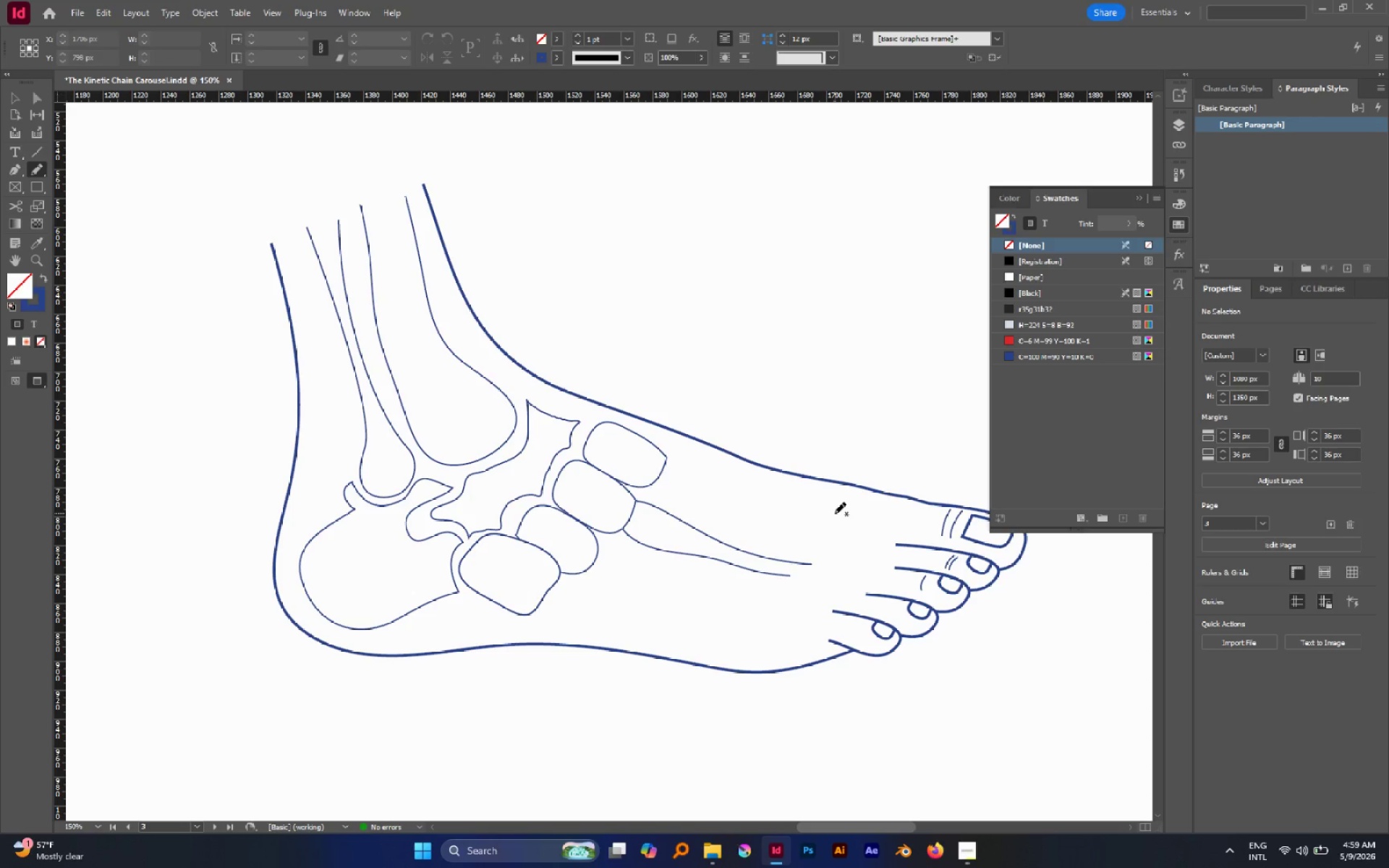 
left_click_drag(start_coordinate=[835, 513], to_coordinate=[814, 535])
 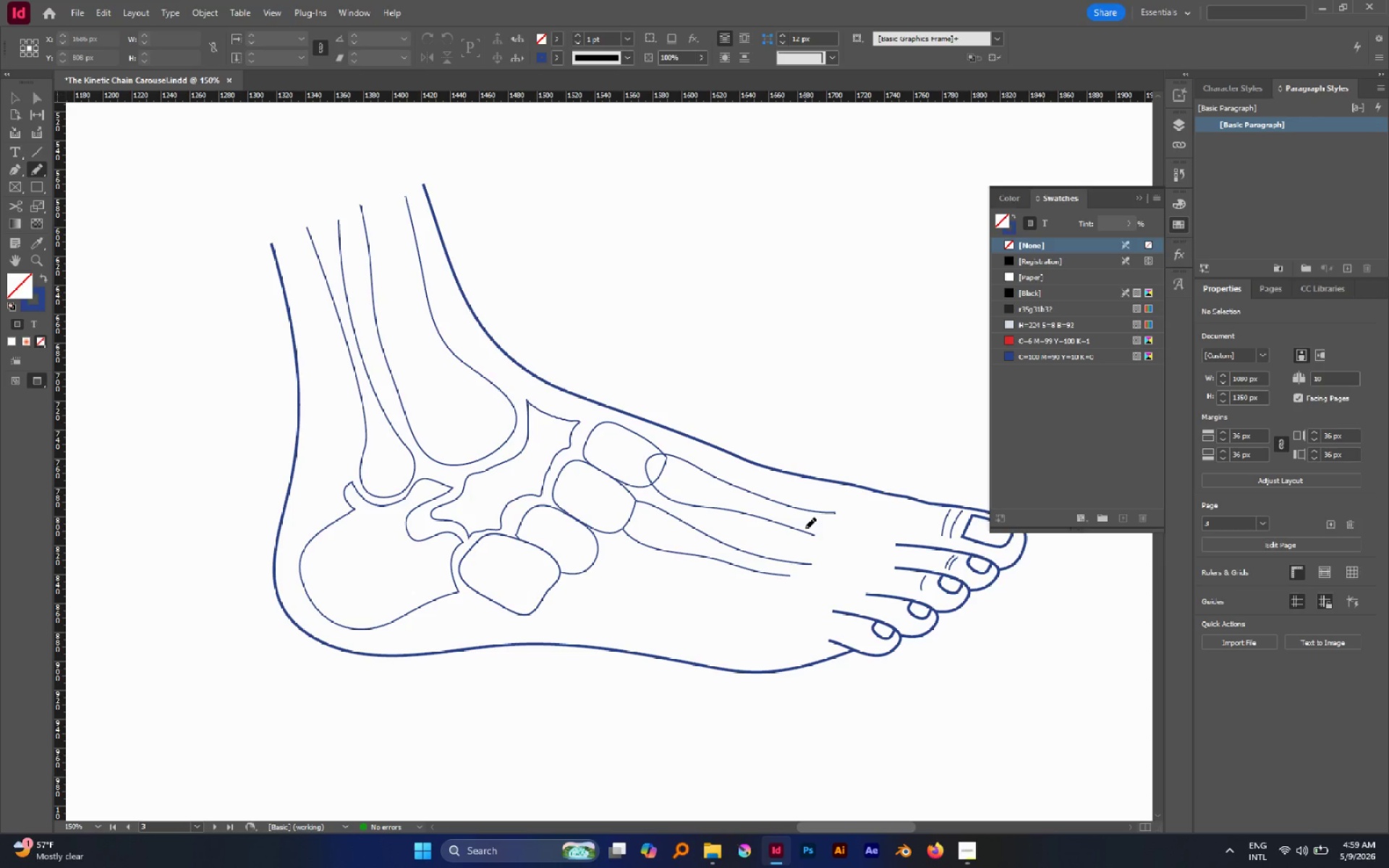 
key(V)
 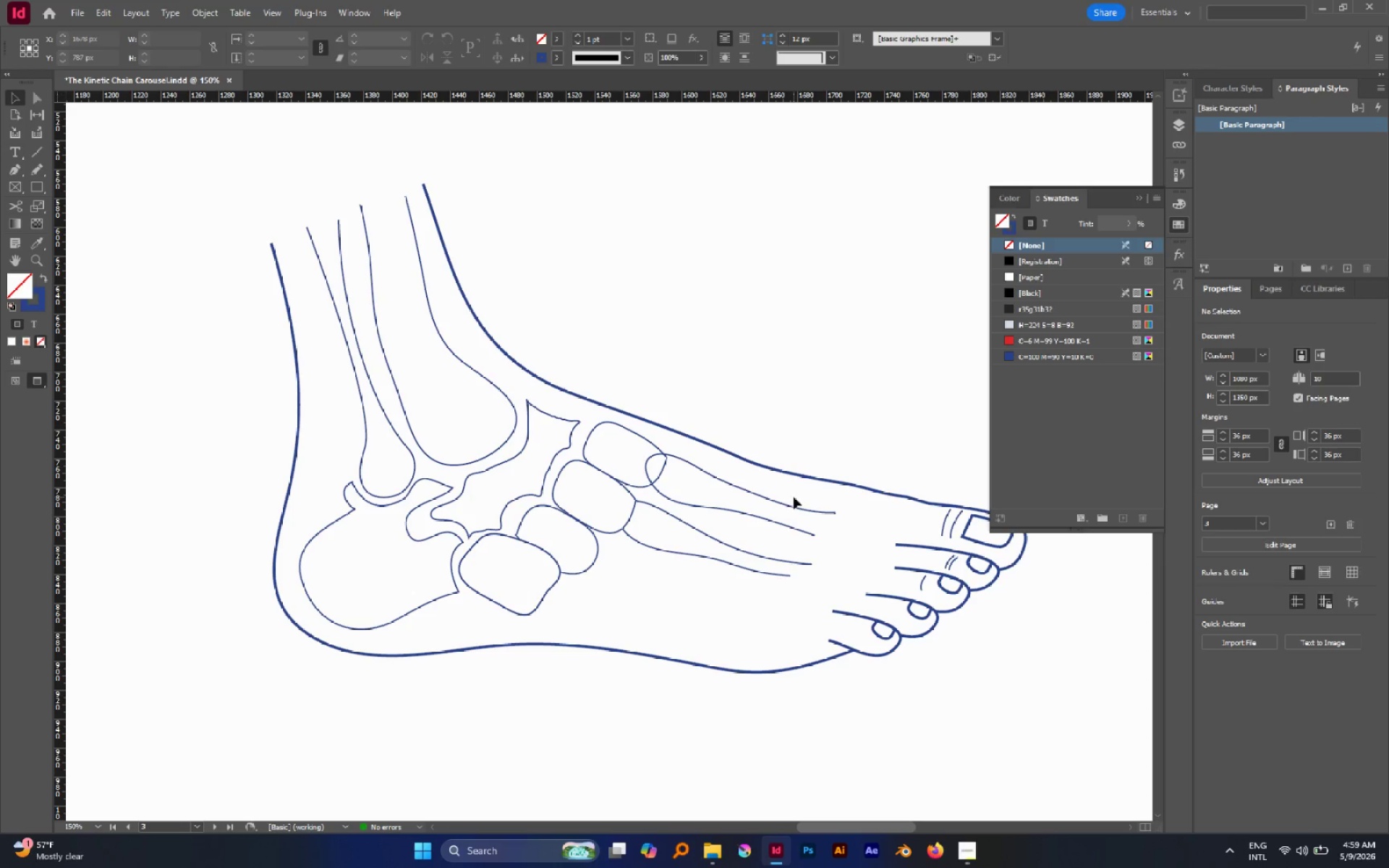 
left_click_drag(start_coordinate=[794, 497], to_coordinate=[797, 533])
 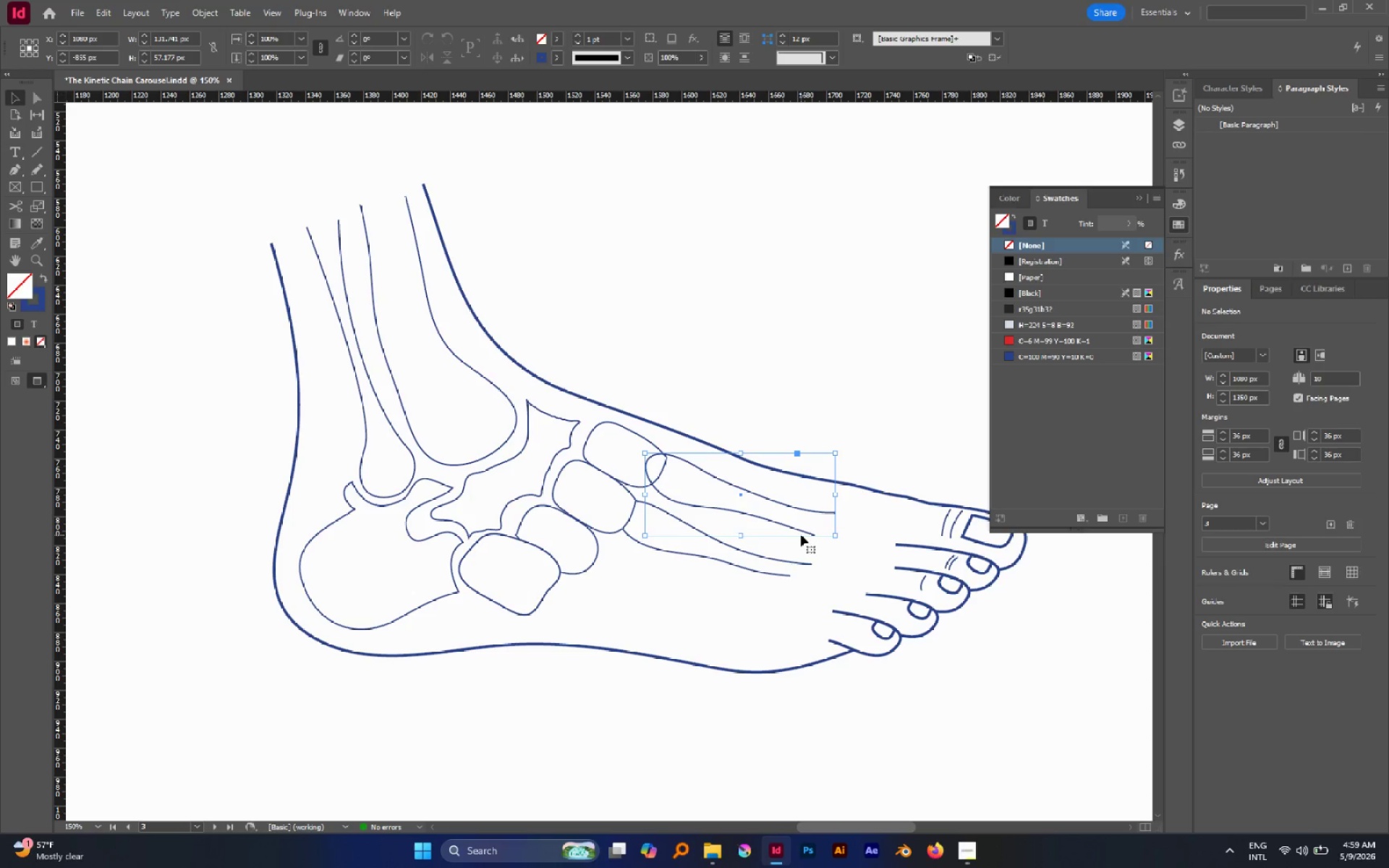 
key(Control+Shift+BracketLeft)
 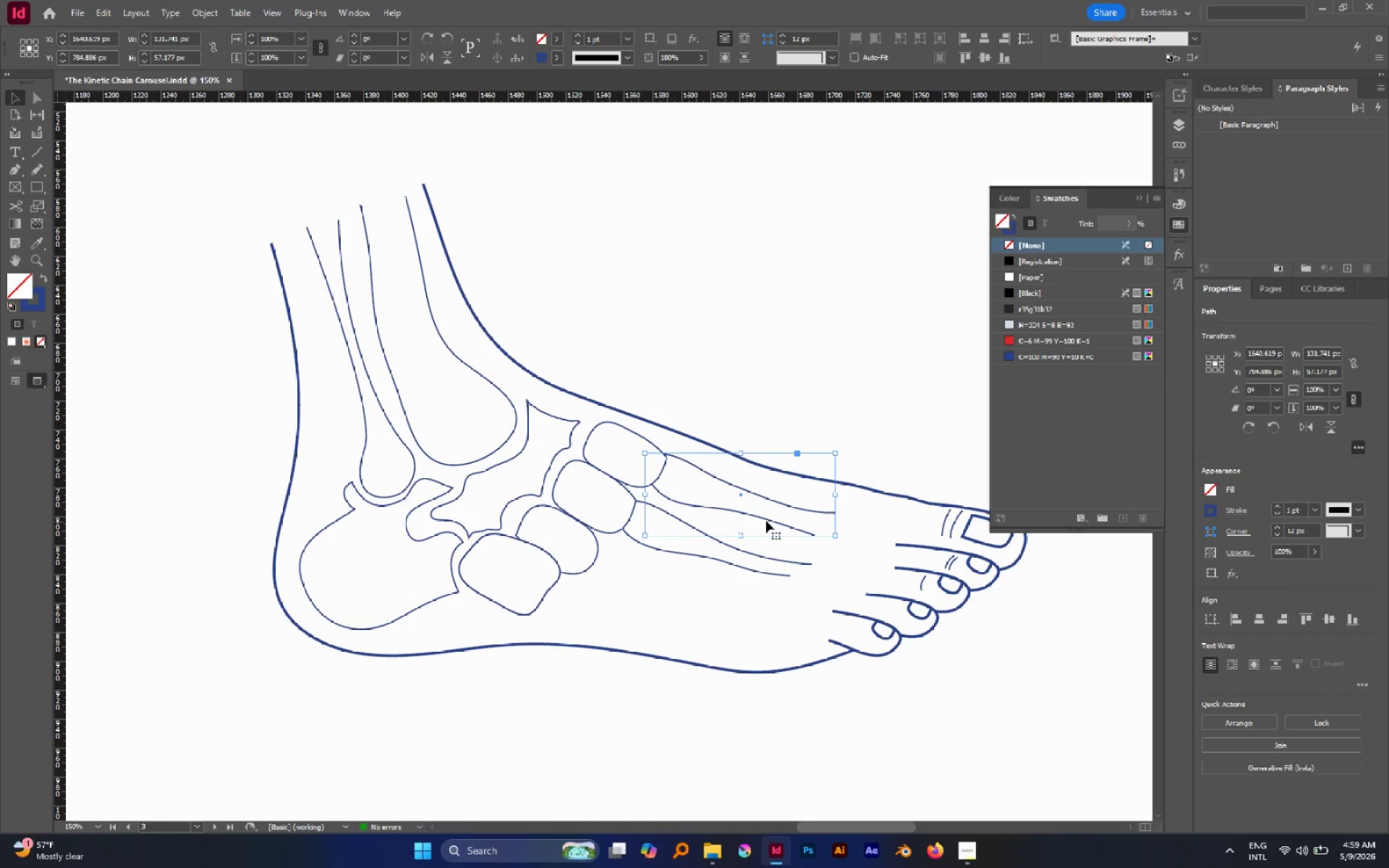 
left_click_drag(start_coordinate=[765, 519], to_coordinate=[757, 517])
 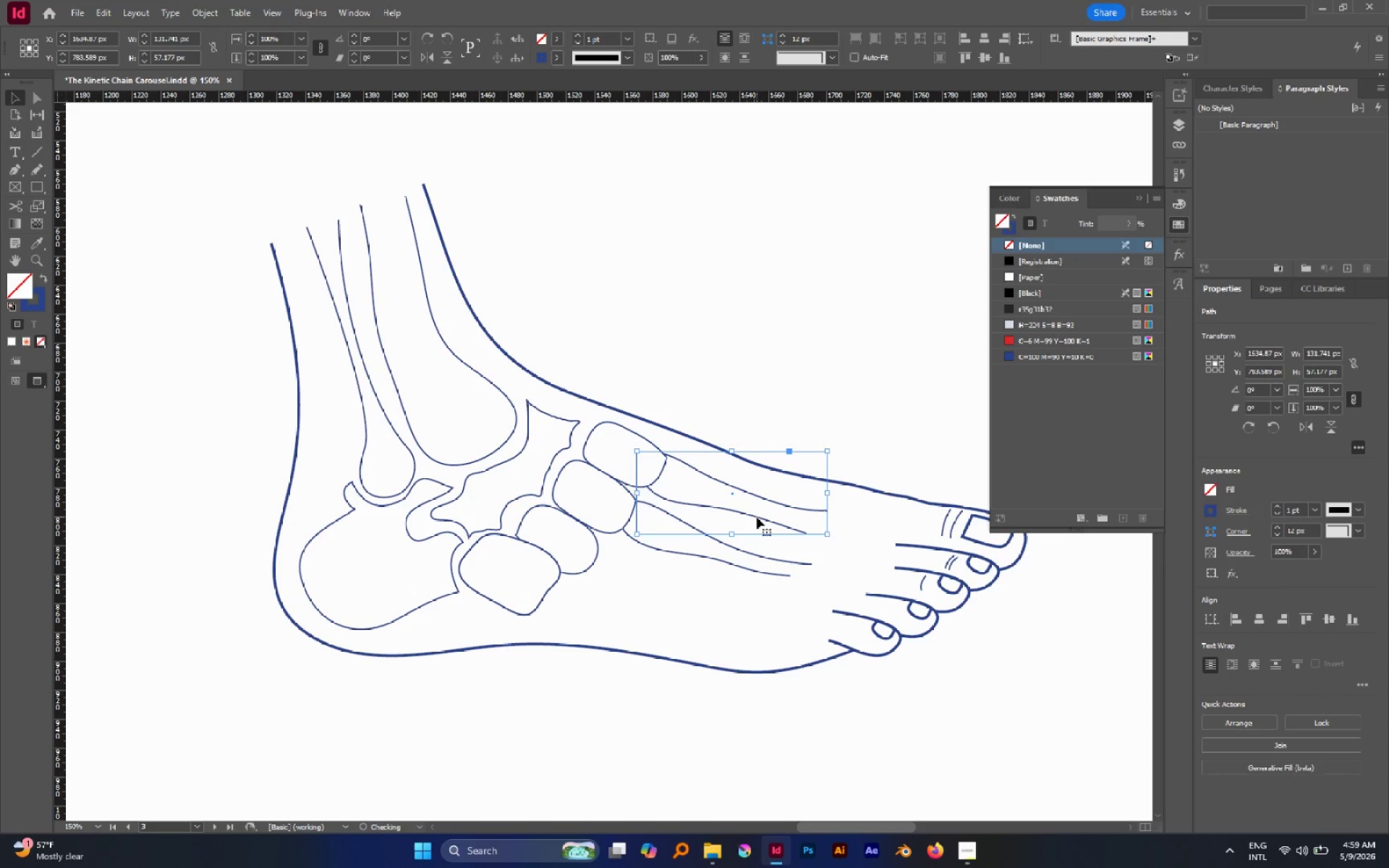 
left_click_drag(start_coordinate=[757, 517], to_coordinate=[751, 515])
 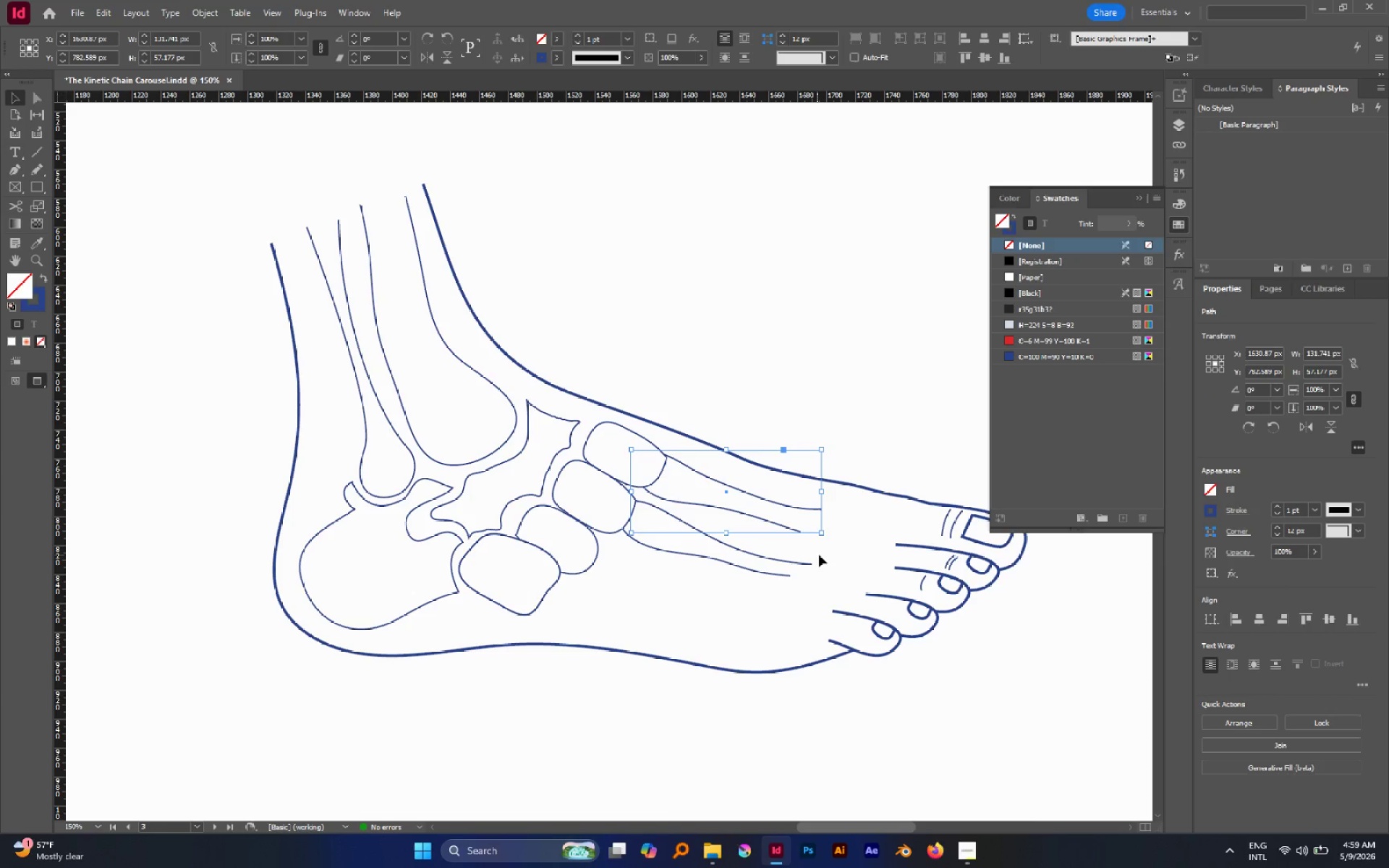 
left_click([837, 553])
 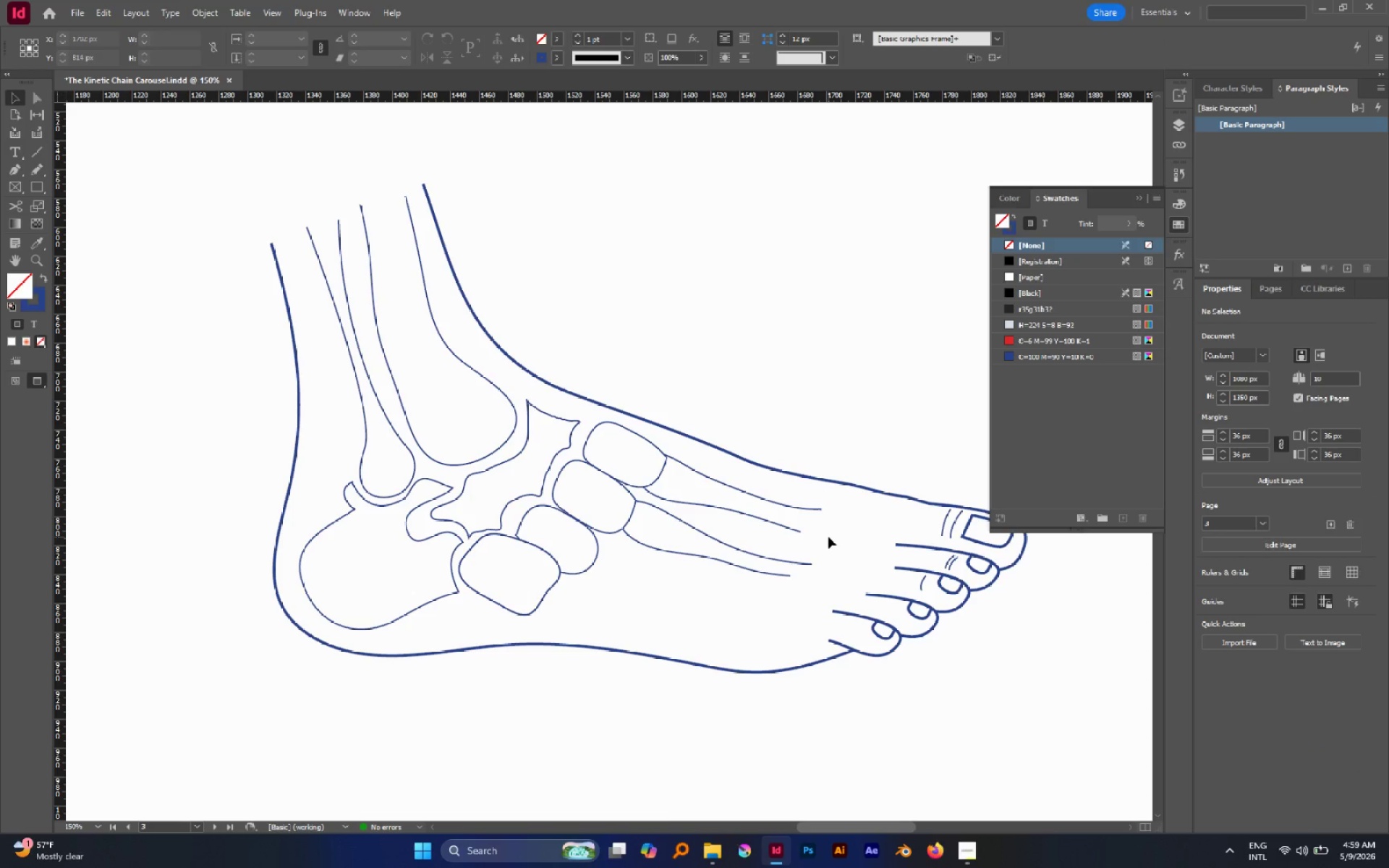 
key(N)
 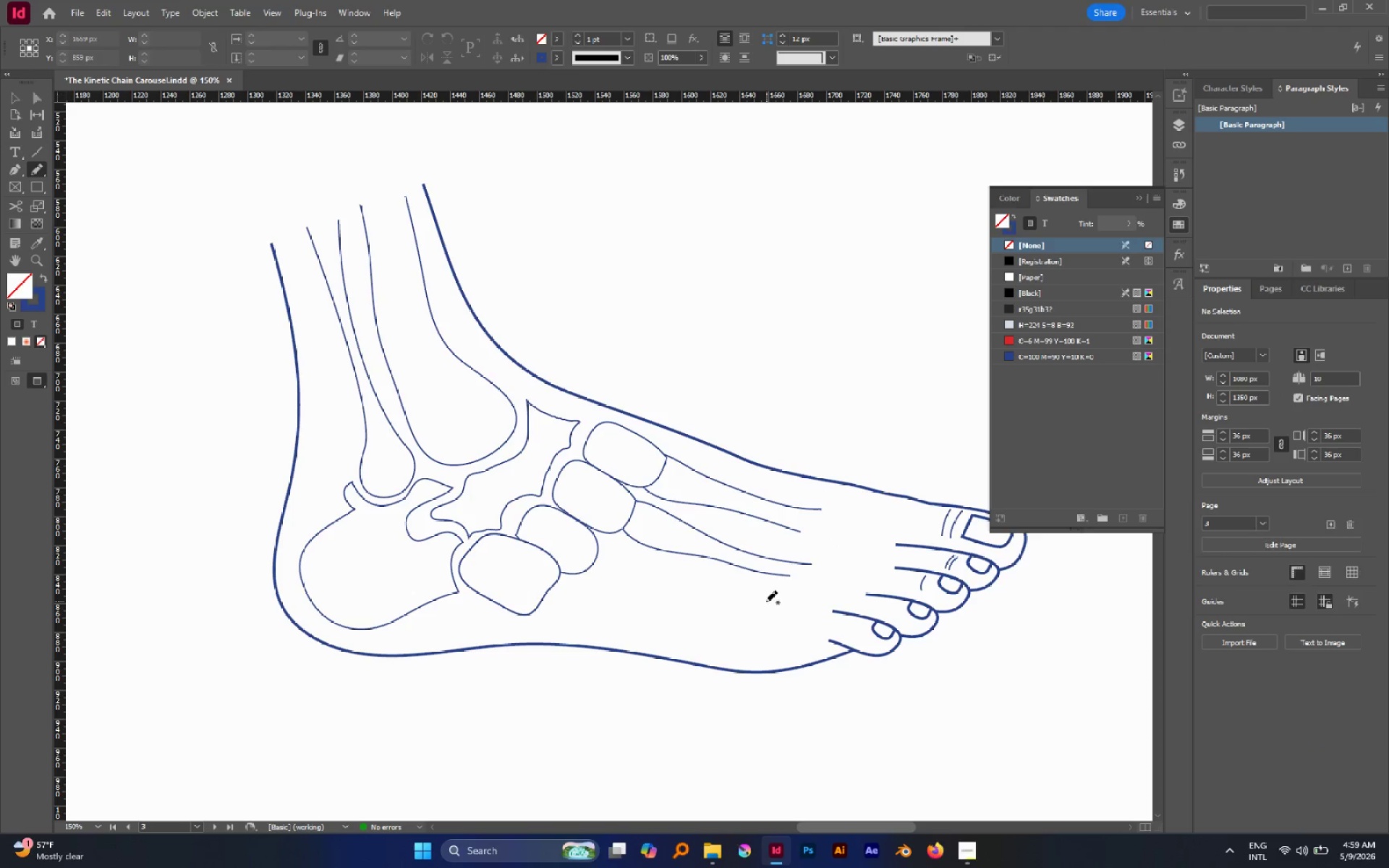 
left_click_drag(start_coordinate=[766, 601], to_coordinate=[736, 620])
 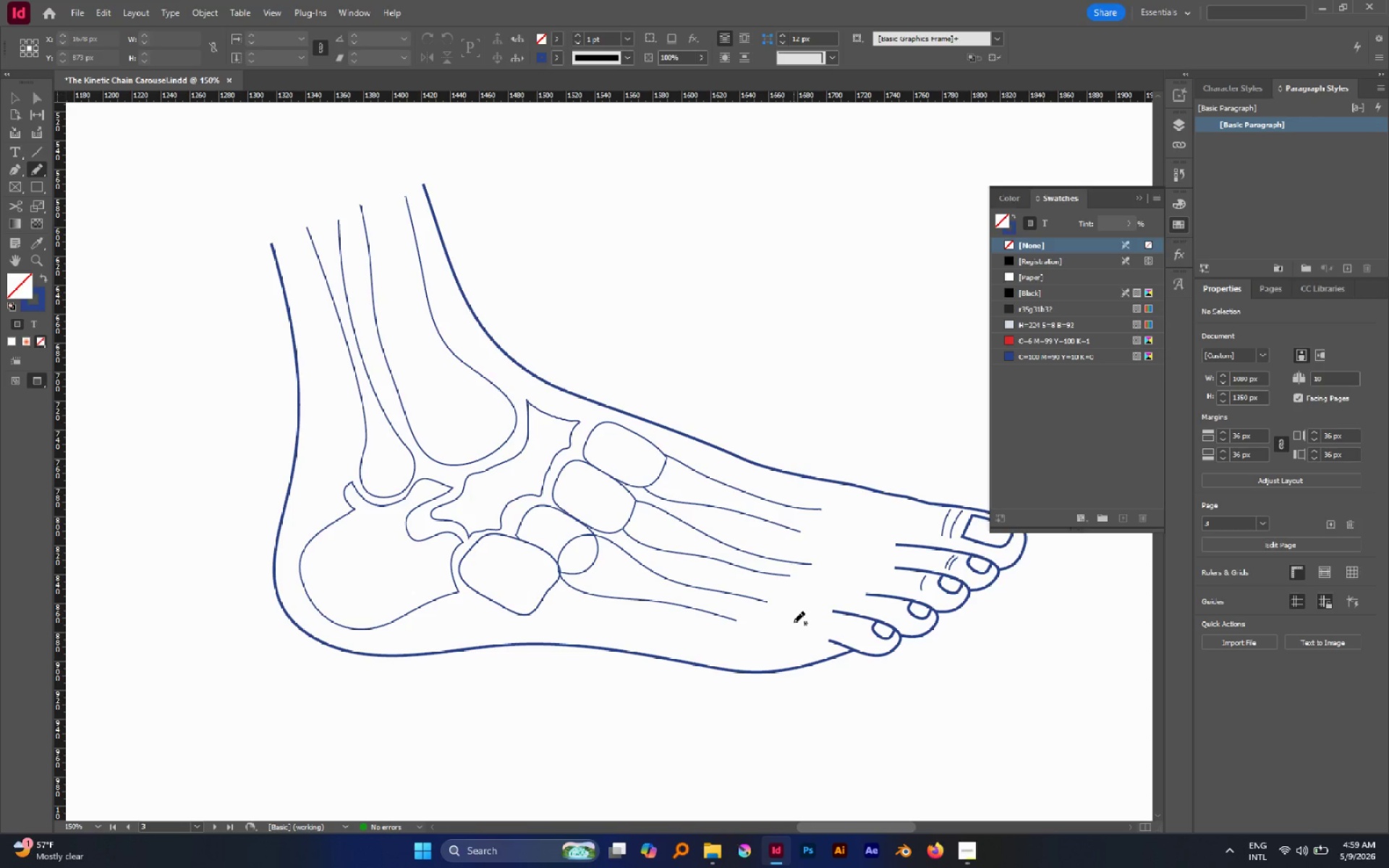 
key(V)
 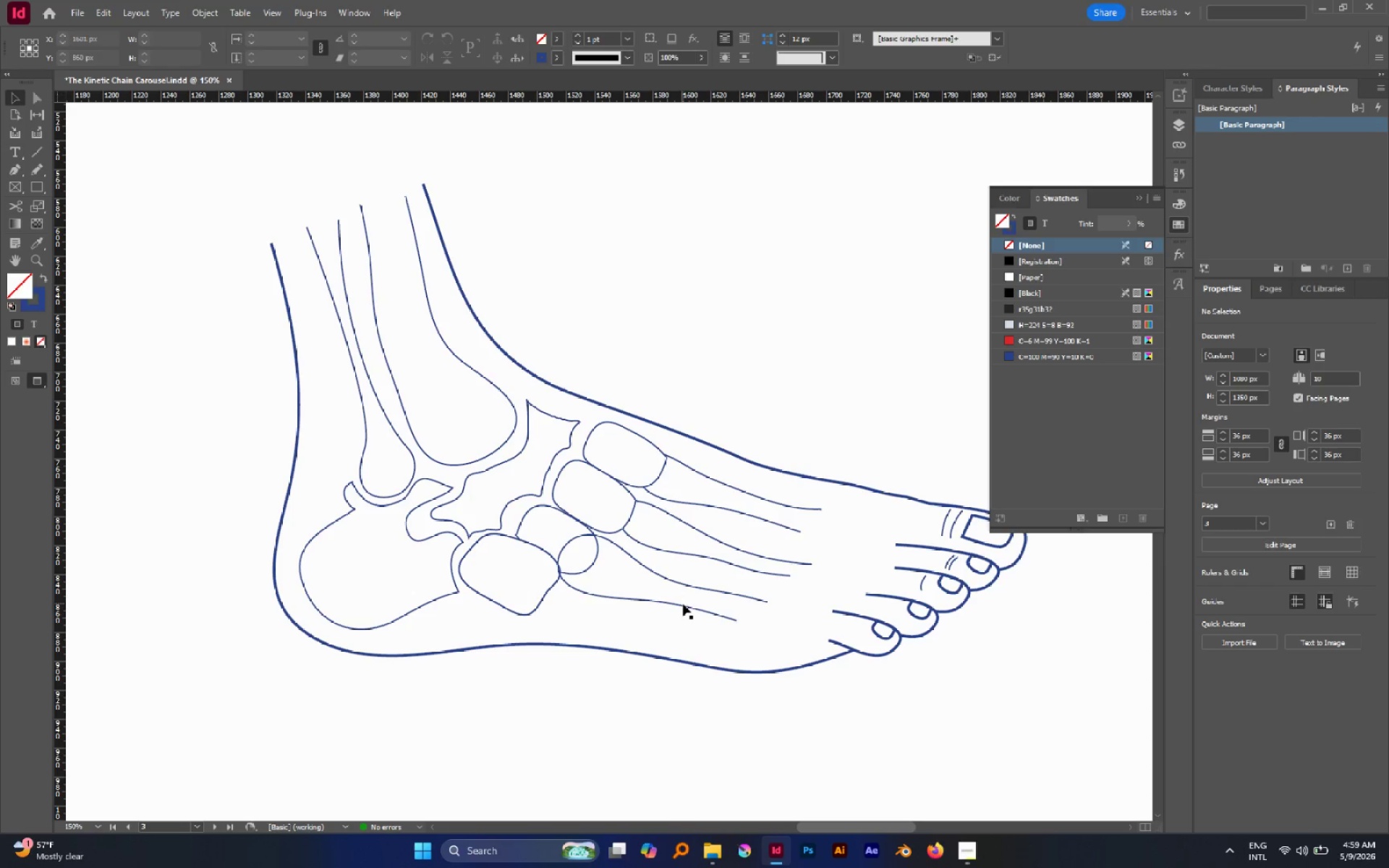 
left_click([680, 605])
 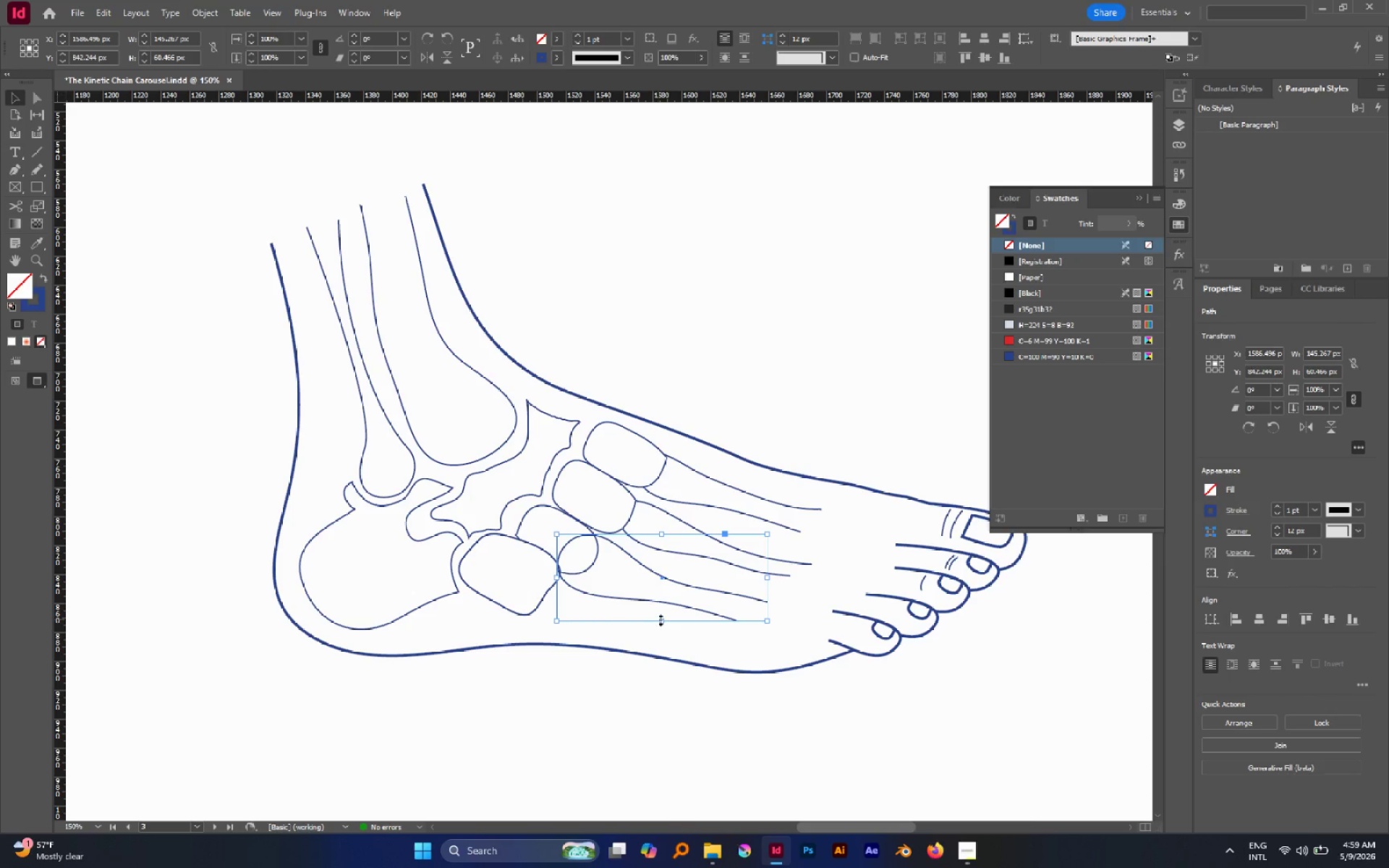 
left_click_drag(start_coordinate=[661, 620], to_coordinate=[659, 613])
 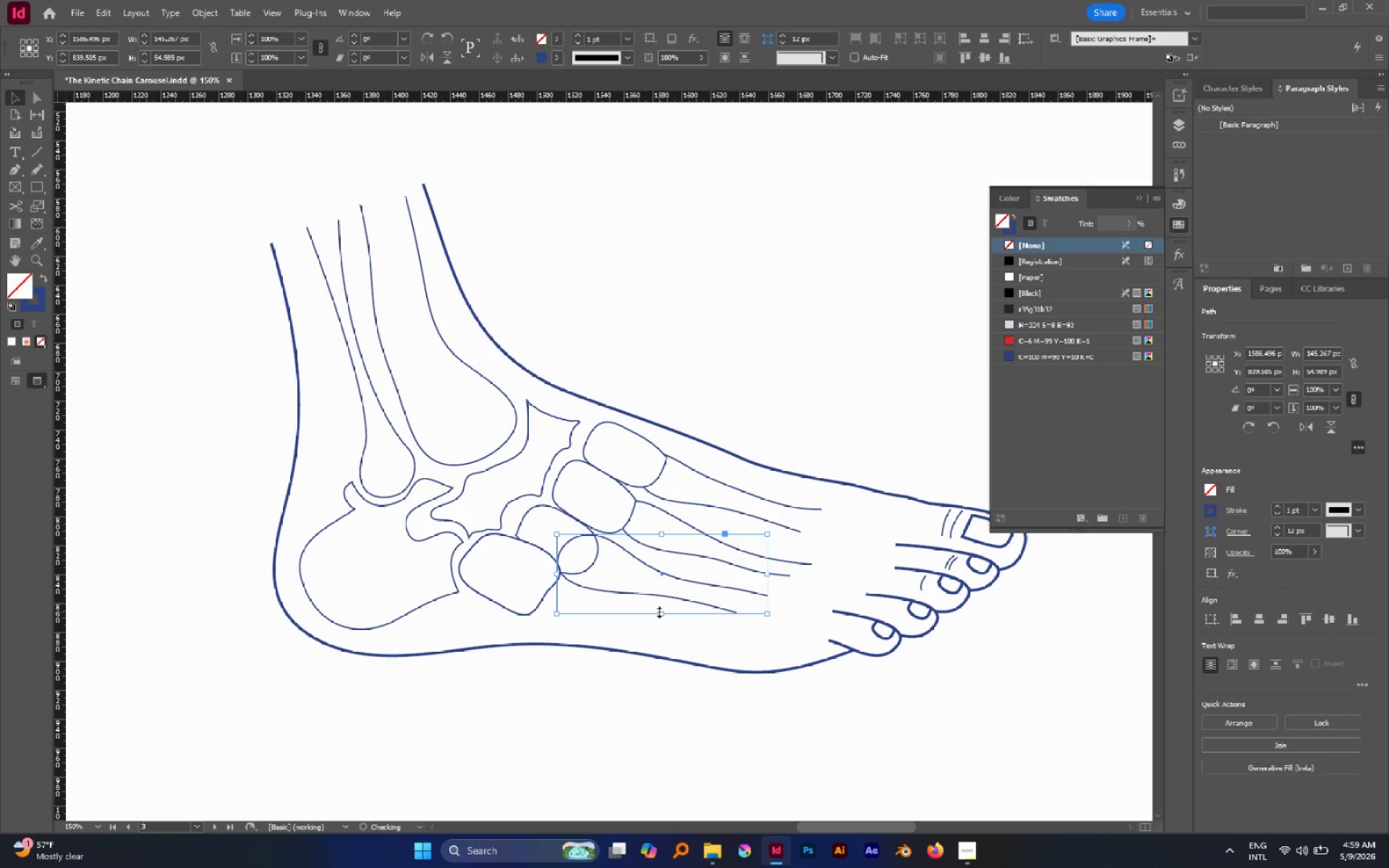 
key(Control+Shift+BracketLeft)
 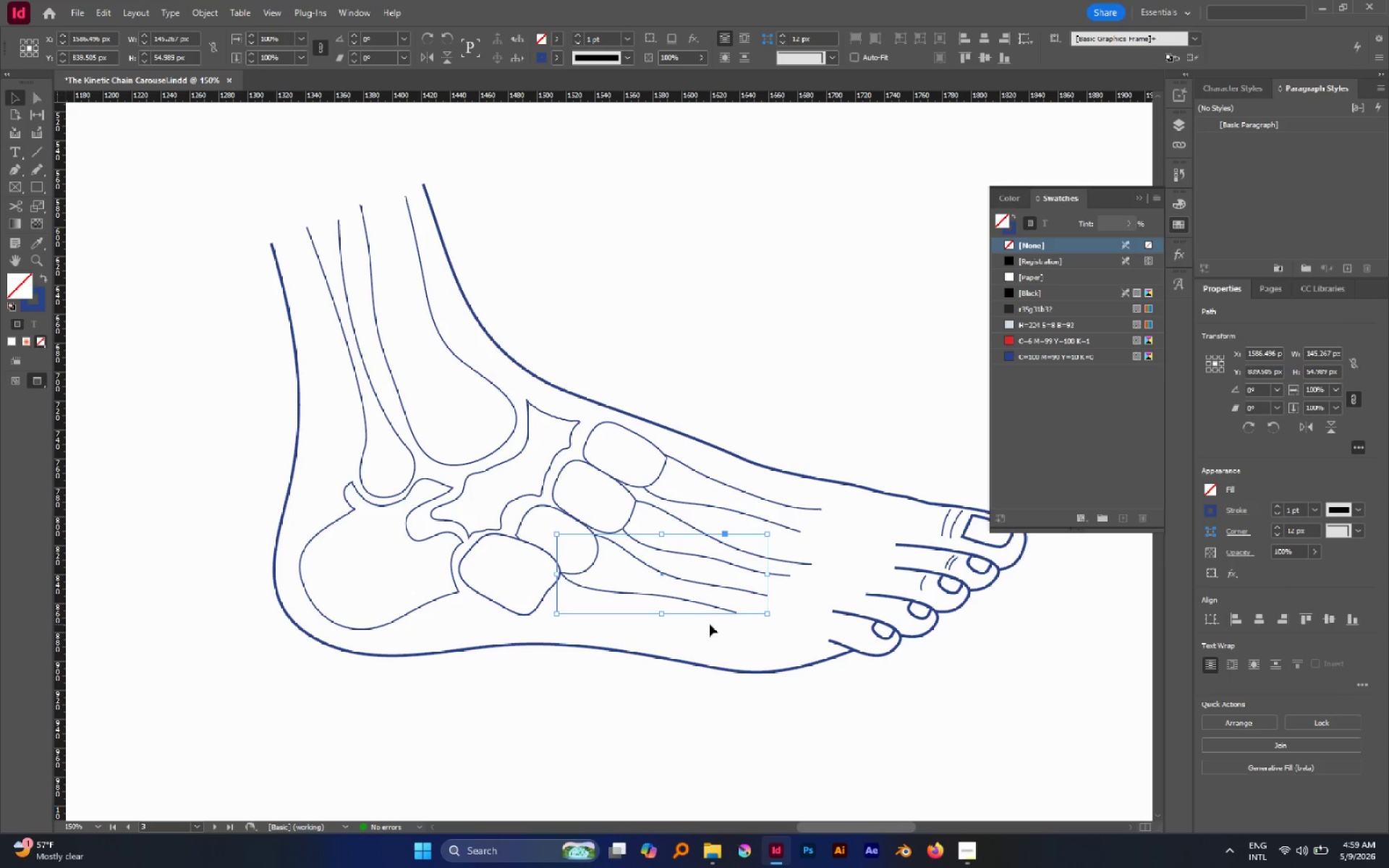 
left_click([731, 633])
 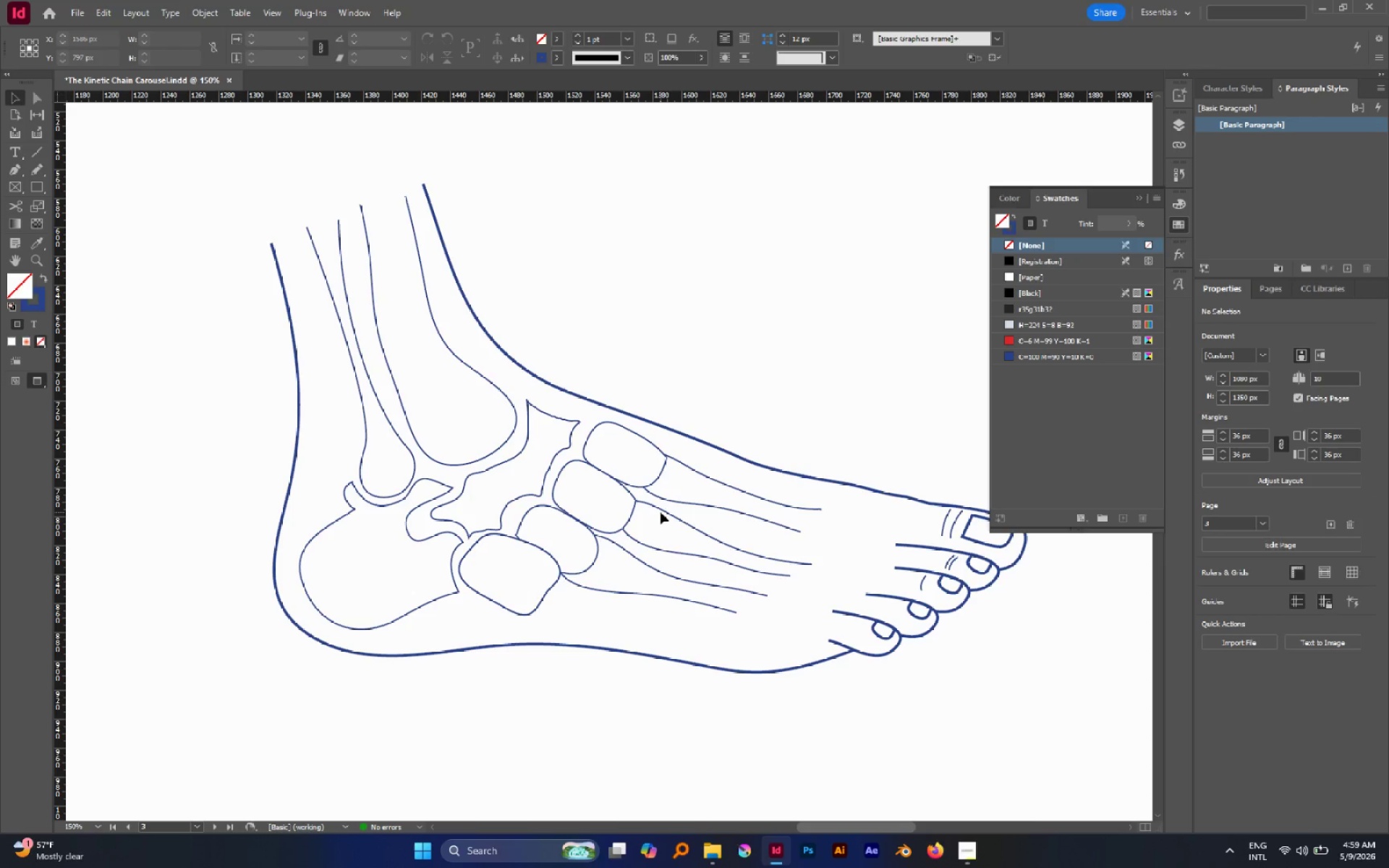 
left_click_drag(start_coordinate=[660, 510], to_coordinate=[653, 506])
 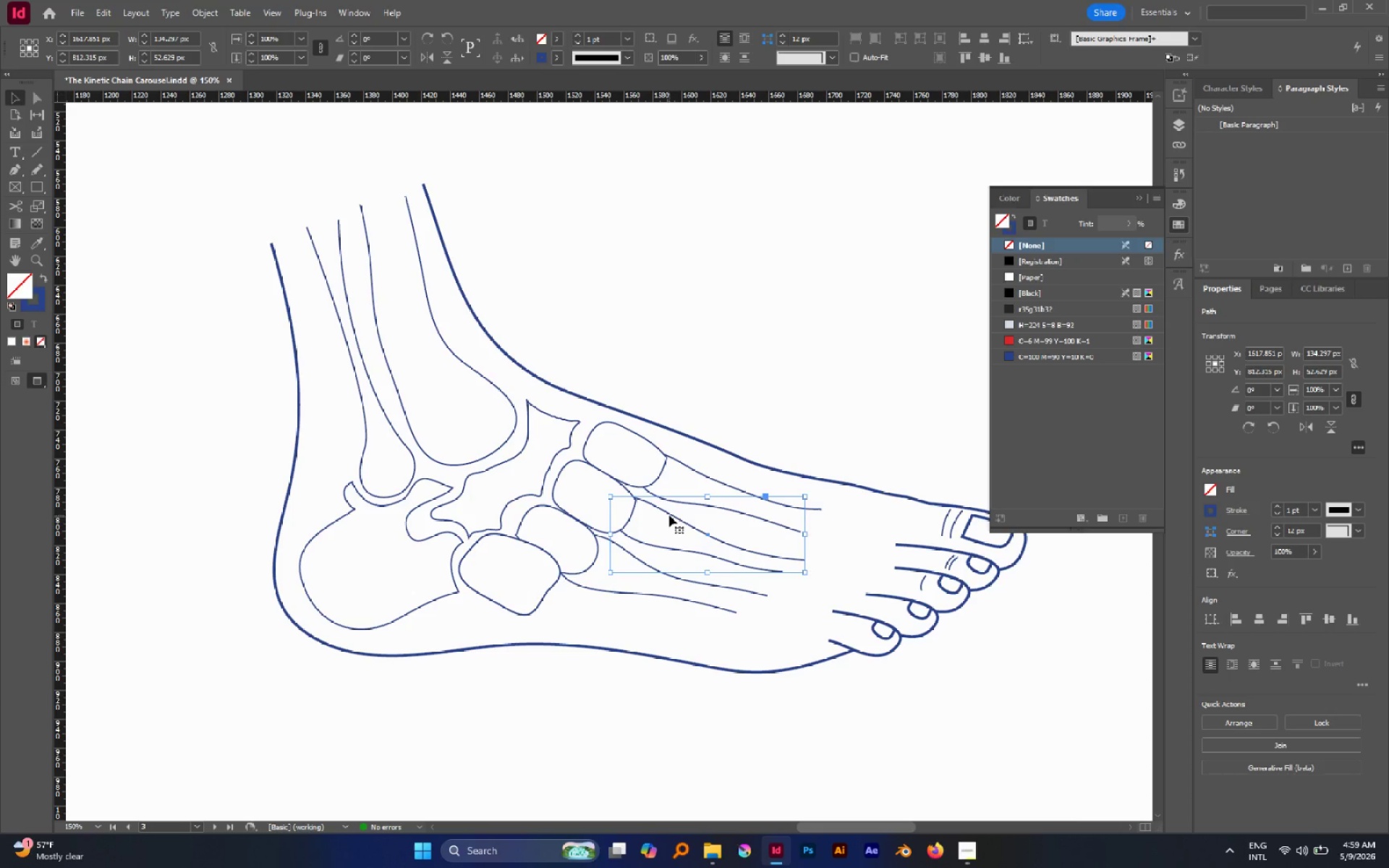 
left_click_drag(start_coordinate=[669, 515], to_coordinate=[660, 512])
 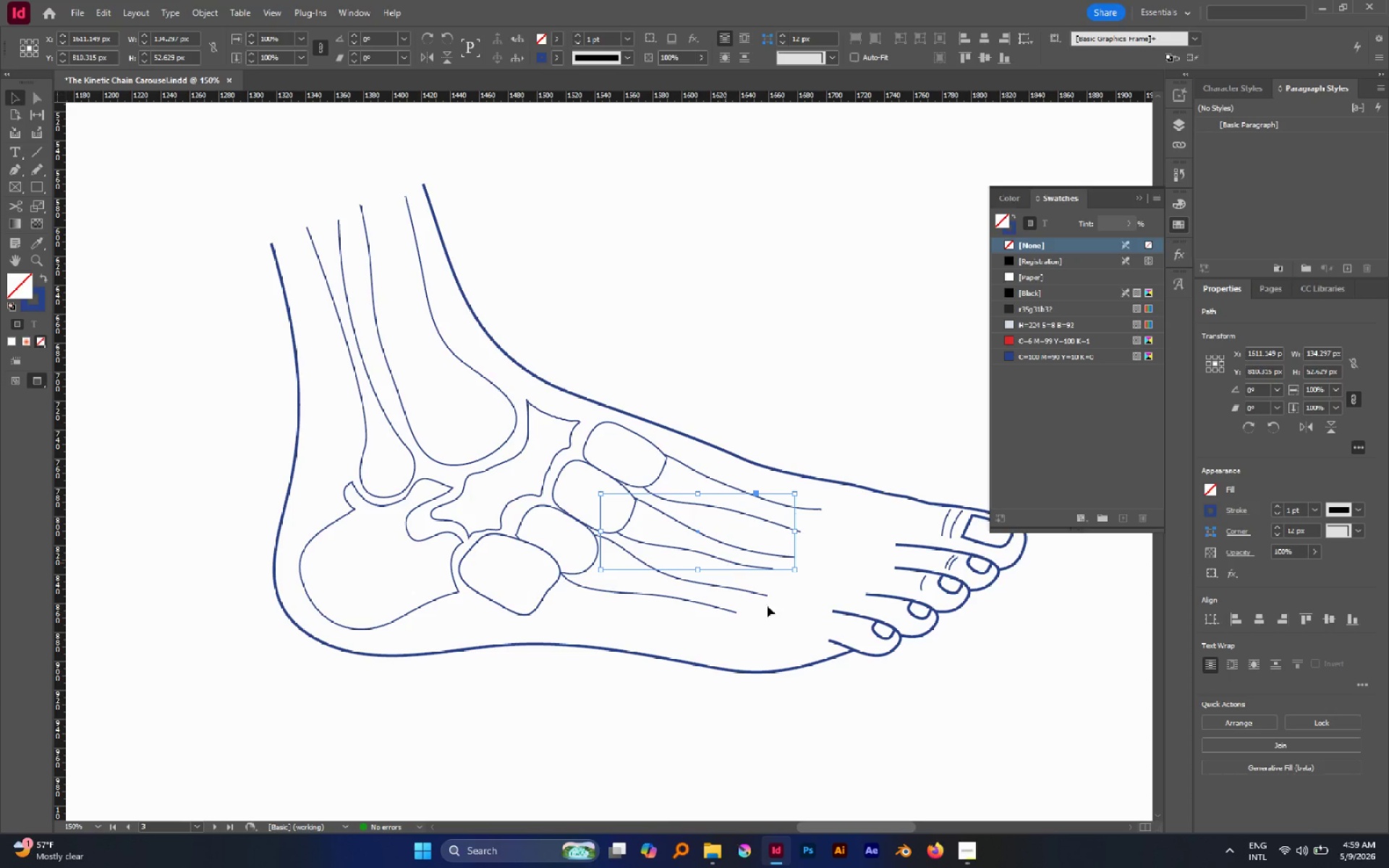 
left_click_drag(start_coordinate=[751, 591], to_coordinate=[742, 588])
 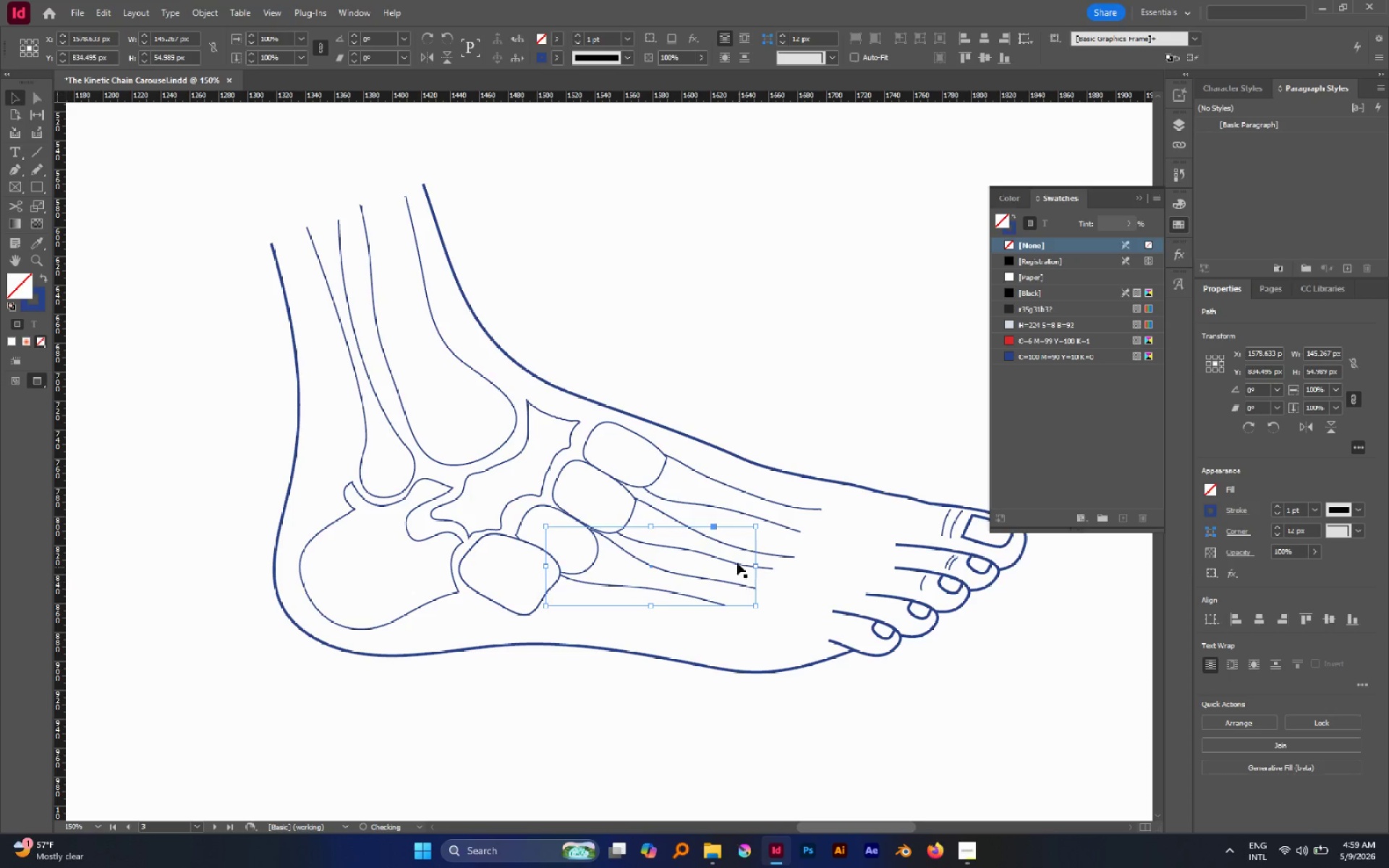 
left_click([724, 545])
 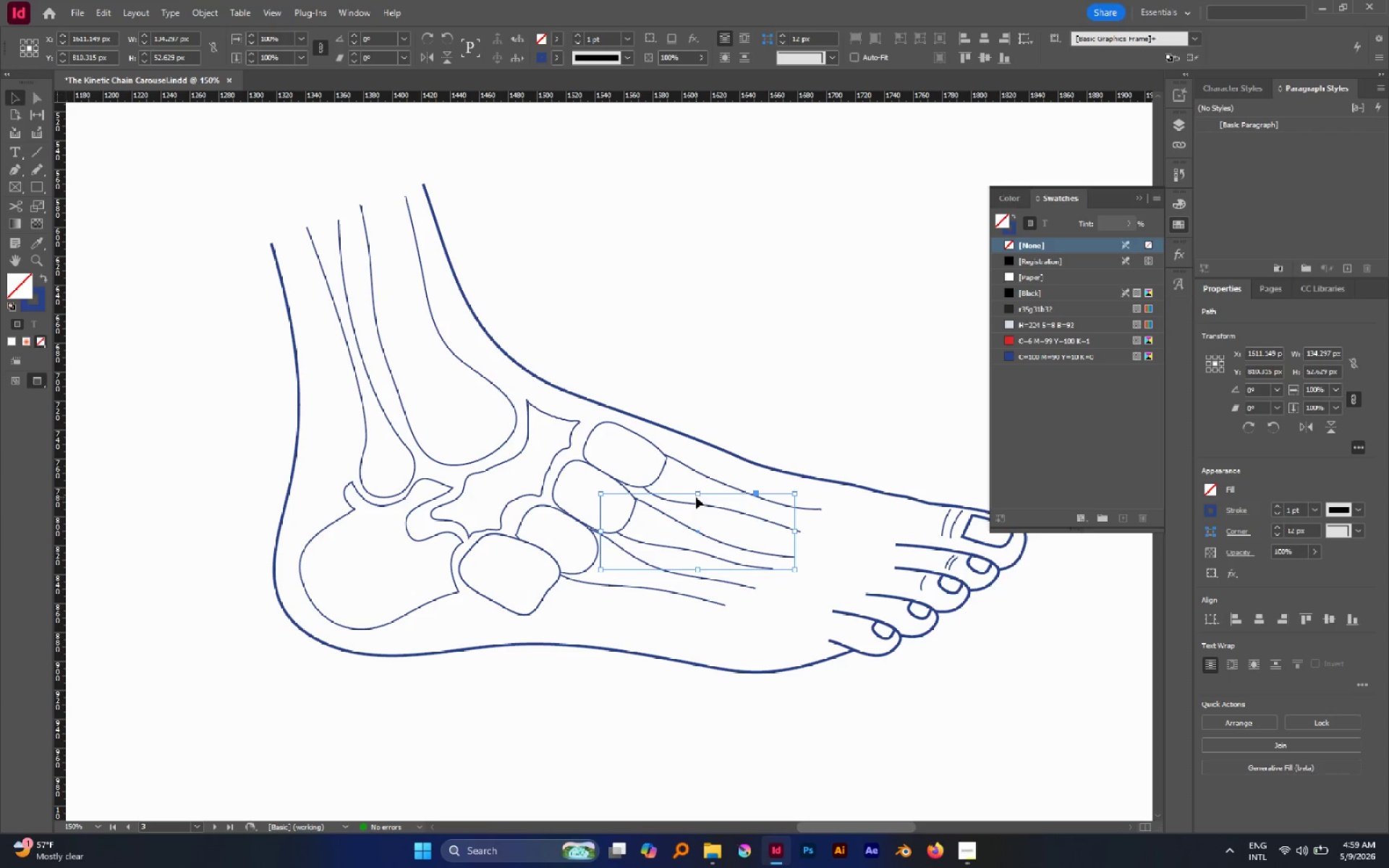 
left_click_drag(start_coordinate=[697, 494], to_coordinate=[697, 483])
 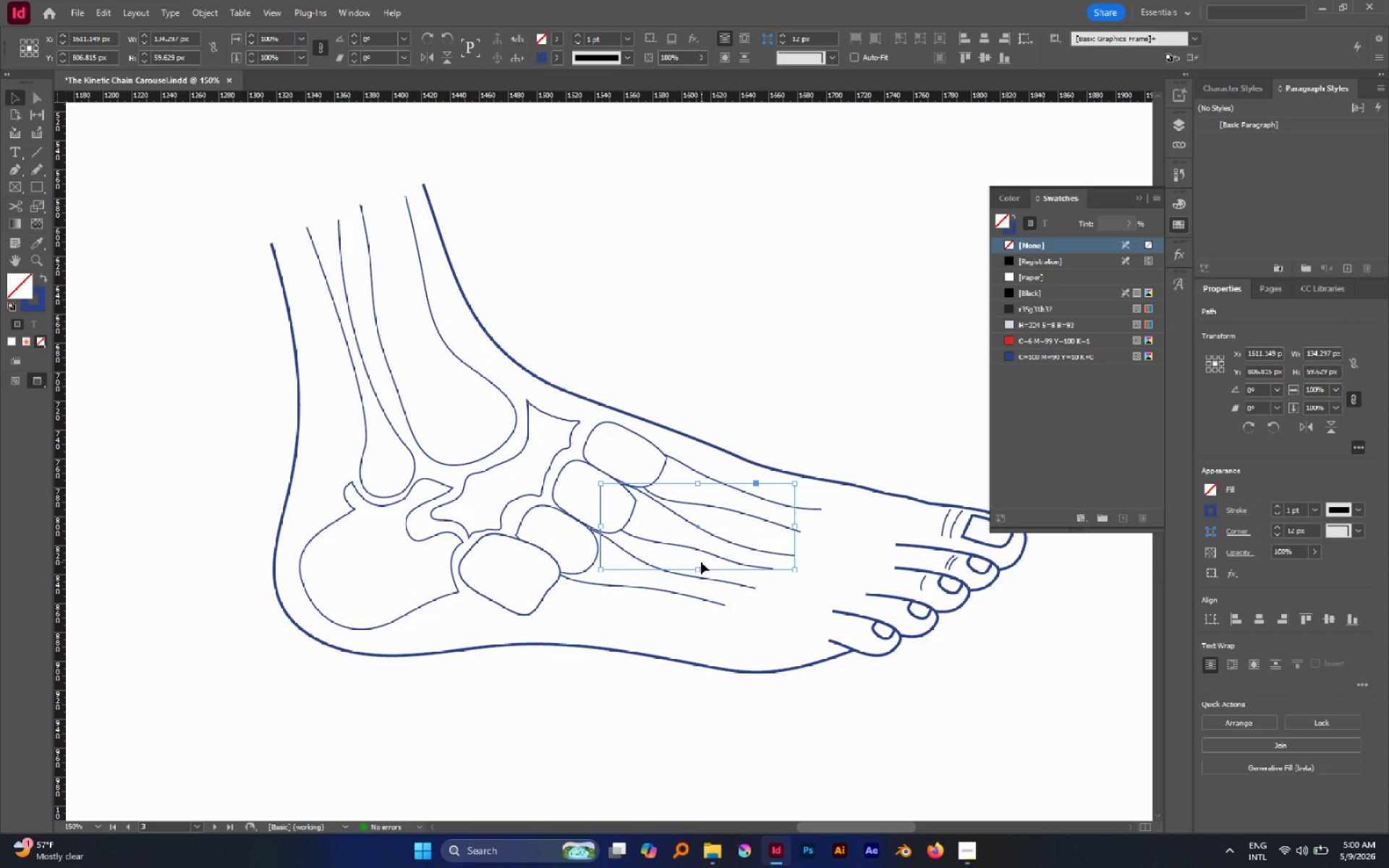 
left_click_drag(start_coordinate=[700, 570], to_coordinate=[701, 579])
 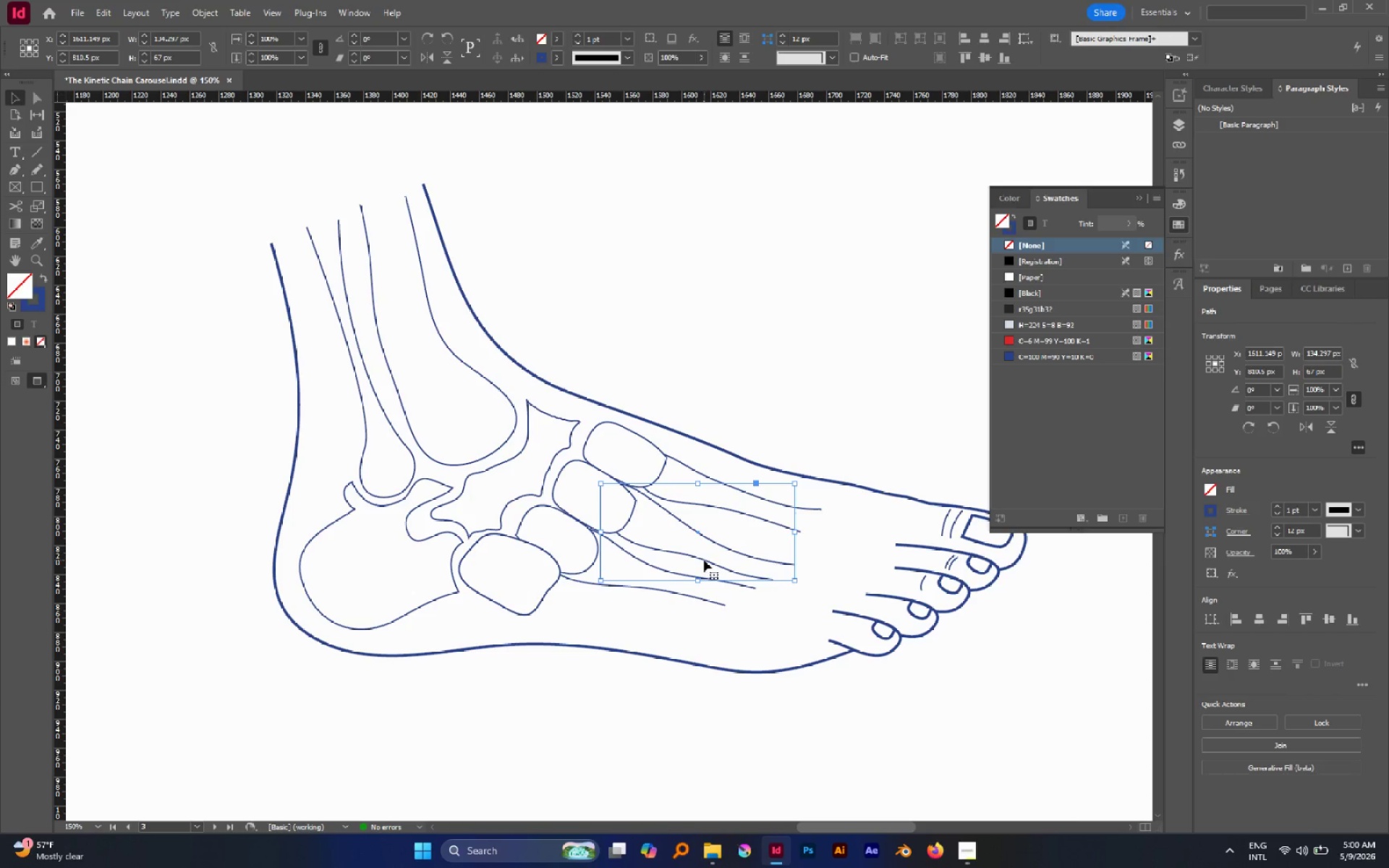 
left_click_drag(start_coordinate=[704, 560], to_coordinate=[694, 556])
 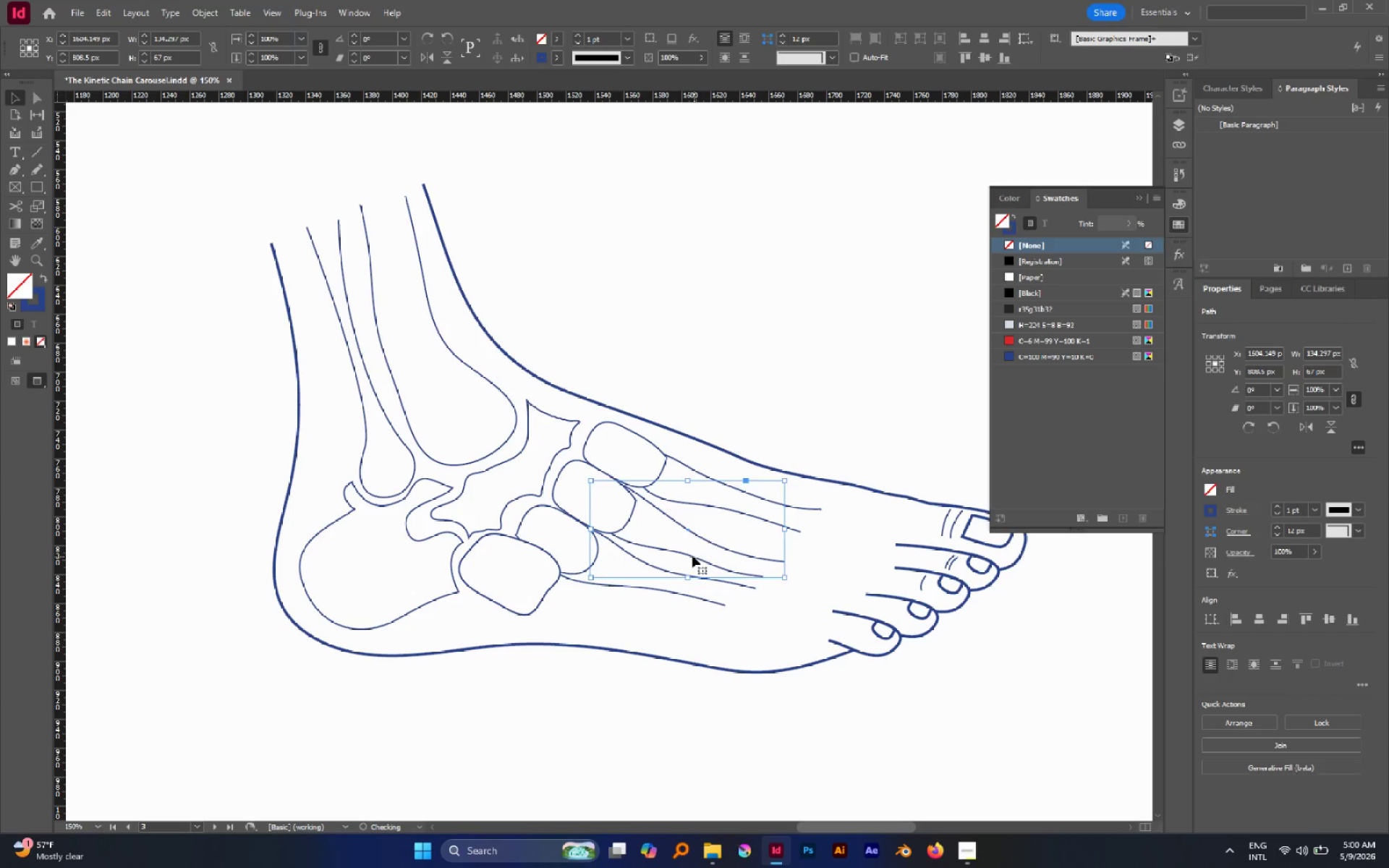 
left_click_drag(start_coordinate=[694, 556], to_coordinate=[687, 553])
 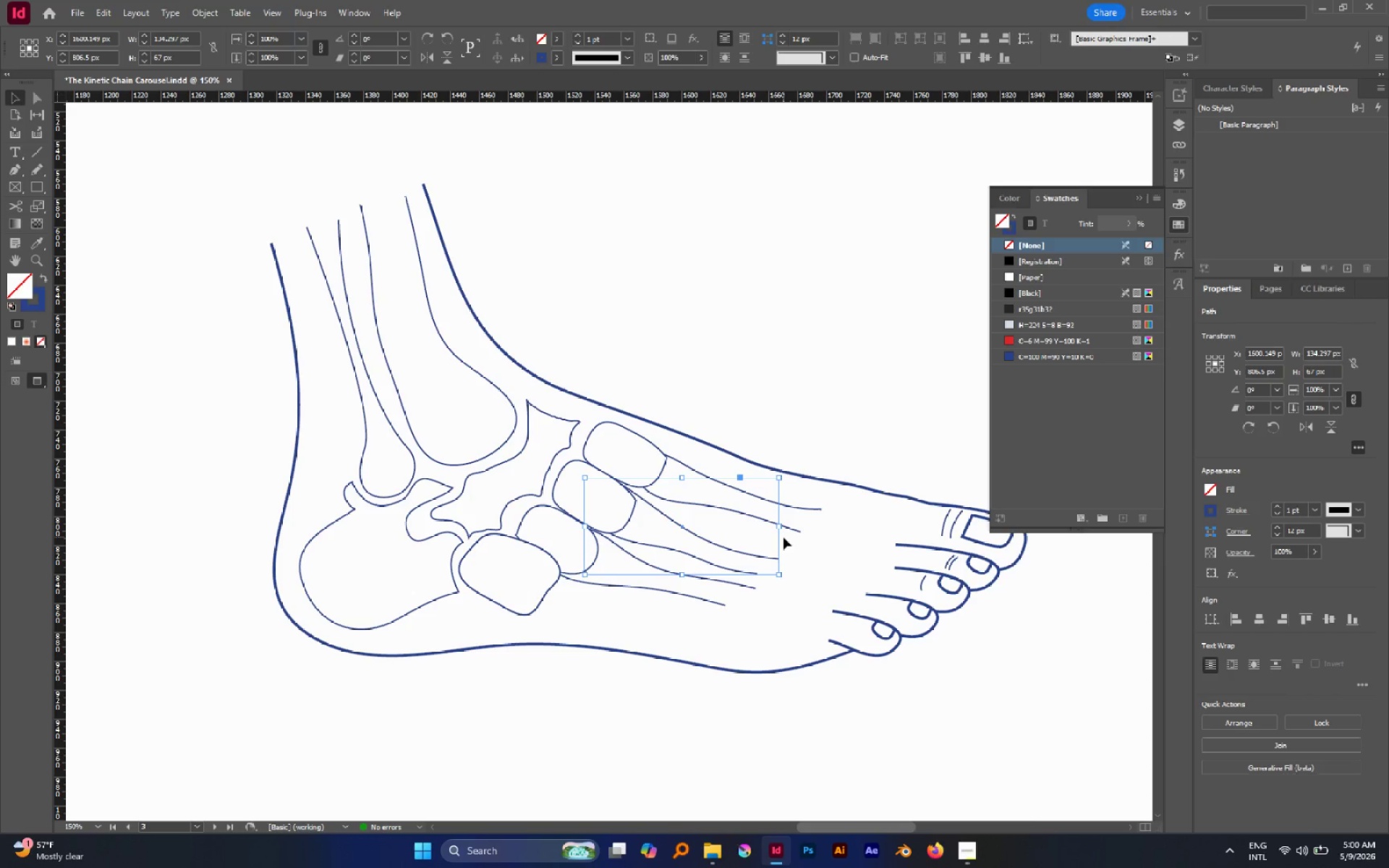 
hold_key(key=ShiftLeft, duration=1.56)
left_click_drag(start_coordinate=[778, 527], to_coordinate=[794, 534])
 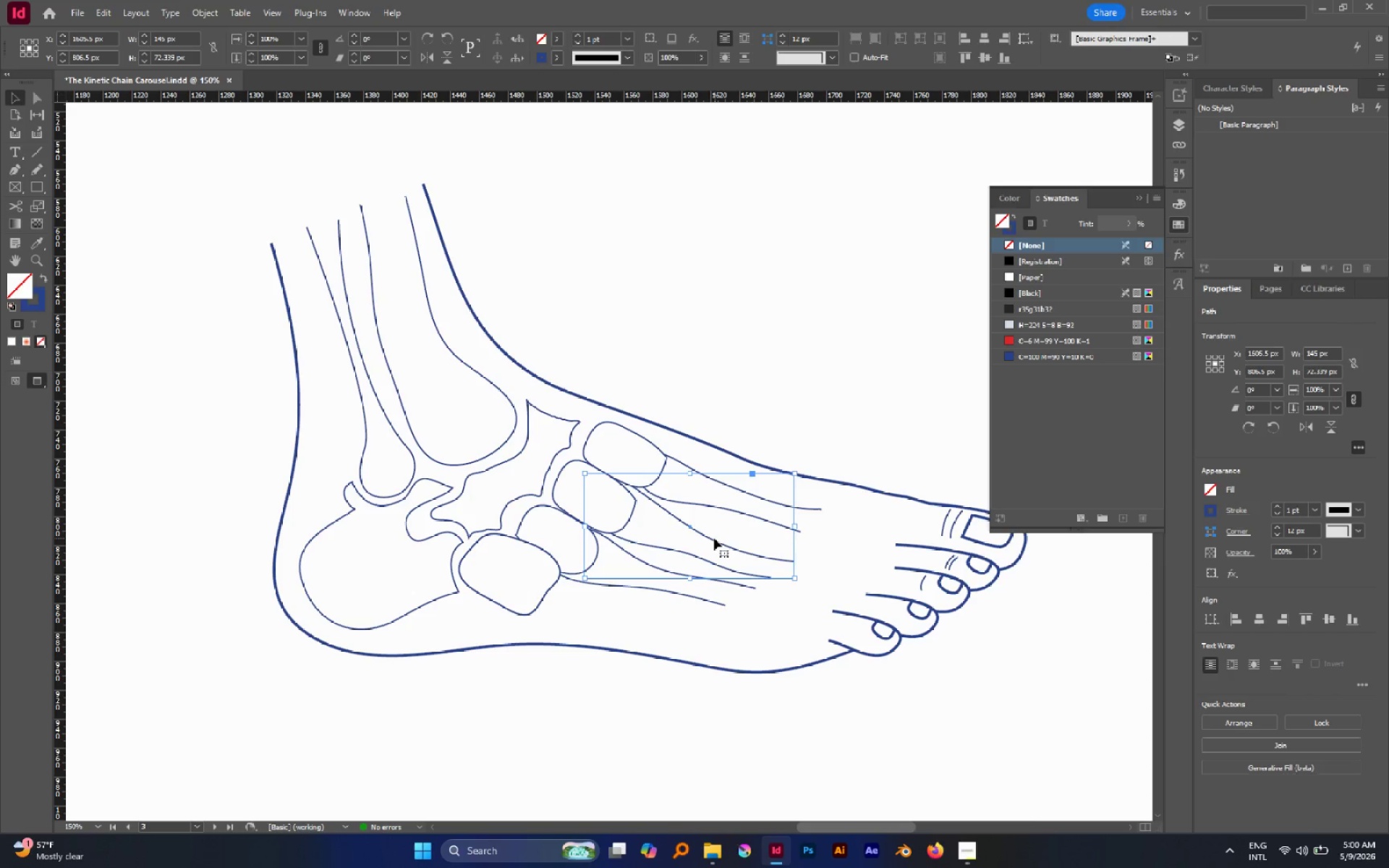 
left_click_drag(start_coordinate=[713, 538], to_coordinate=[709, 539])
 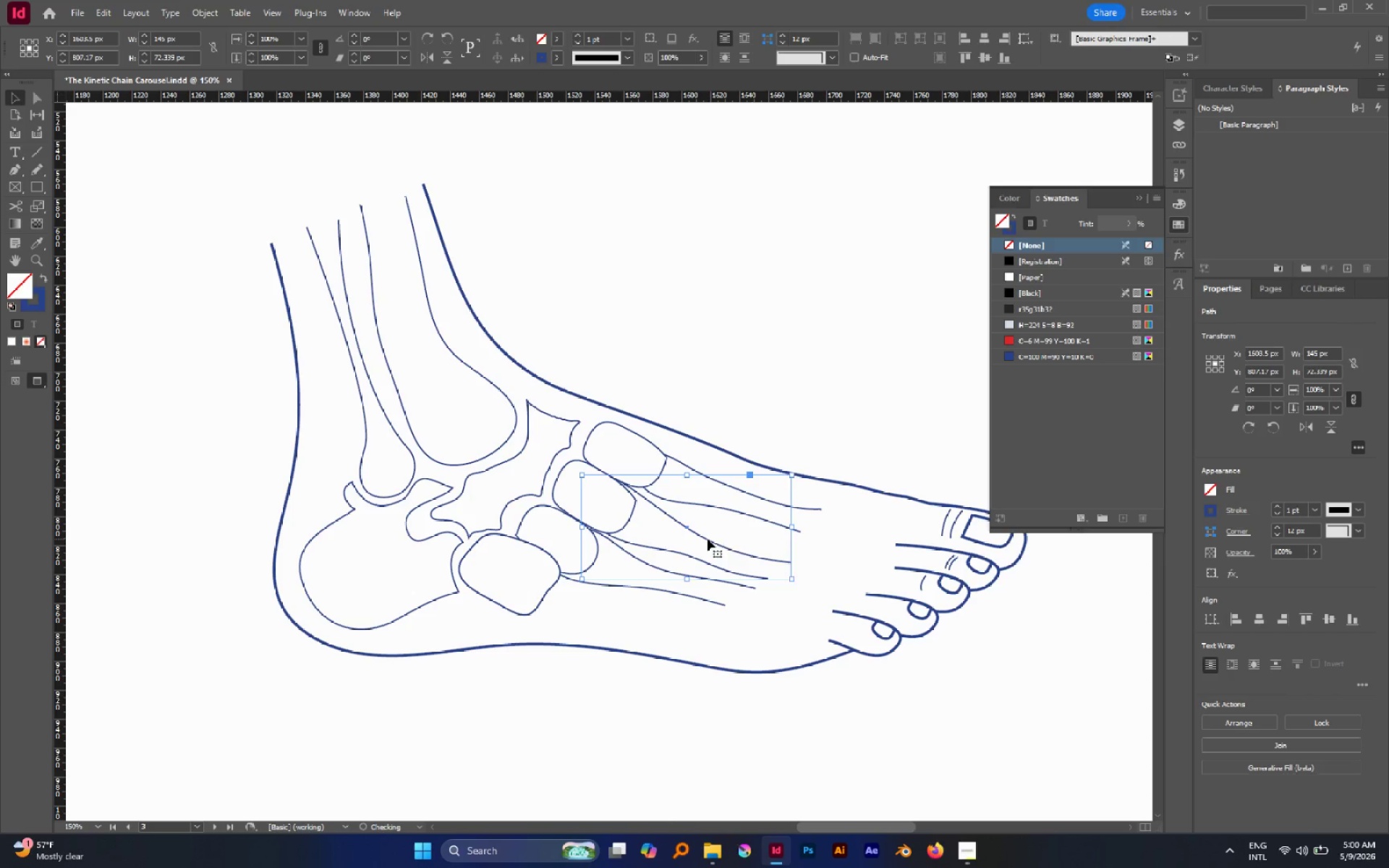 
left_click_drag(start_coordinate=[709, 539], to_coordinate=[705, 539])
 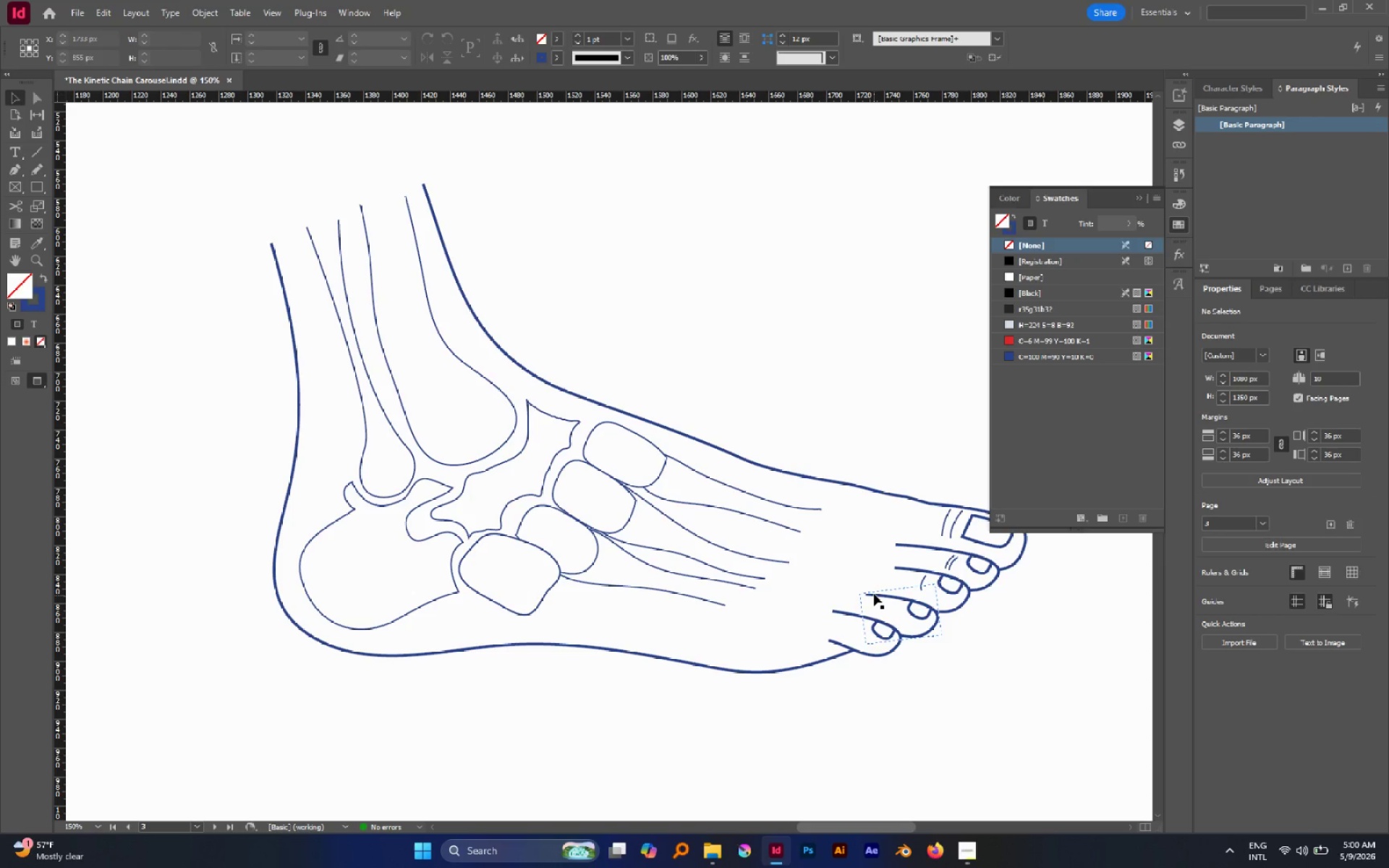 
type(av)
 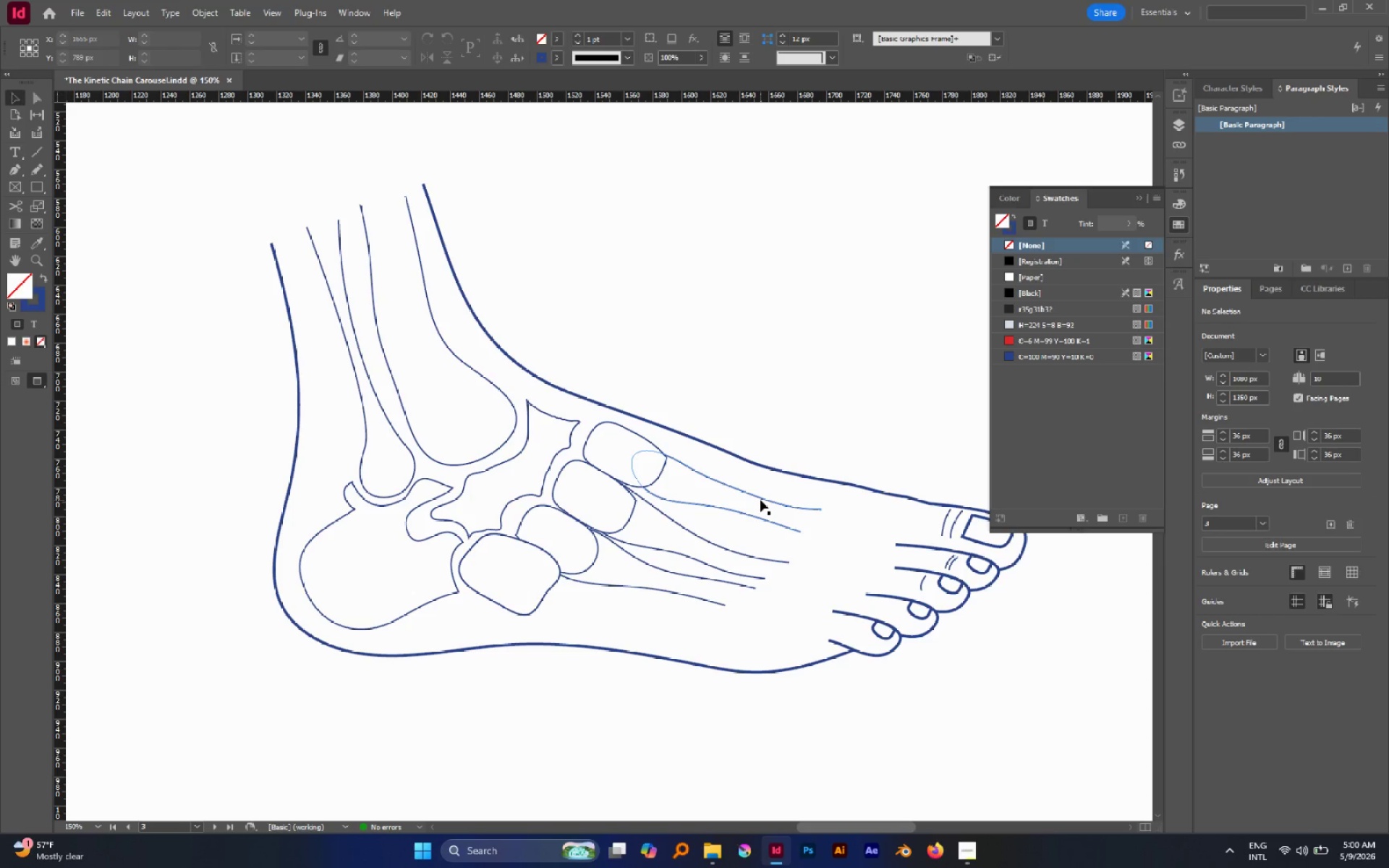 
left_click_drag(start_coordinate=[760, 500], to_coordinate=[750, 495])
 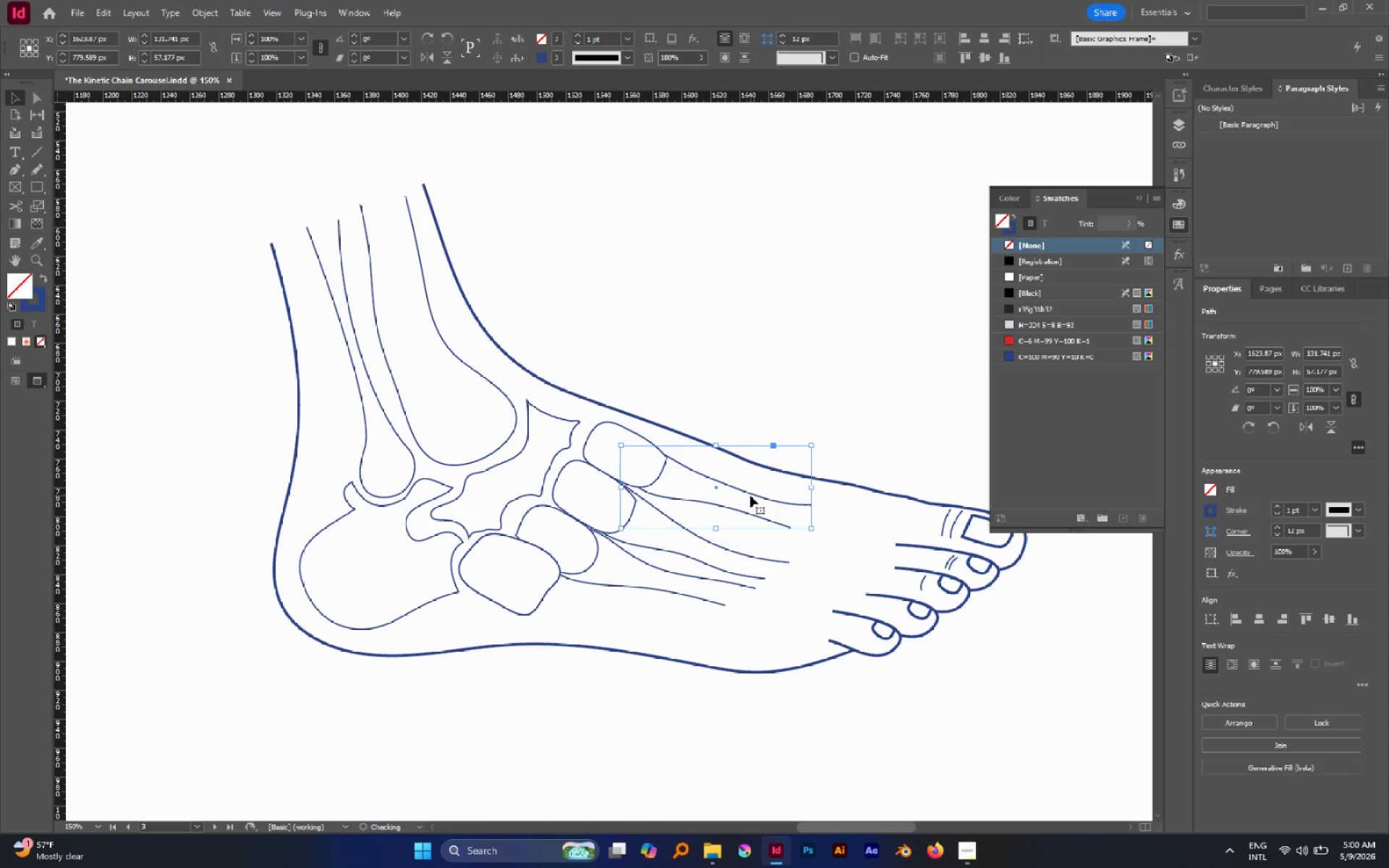 
left_click_drag(start_coordinate=[750, 495], to_coordinate=[745, 495])
 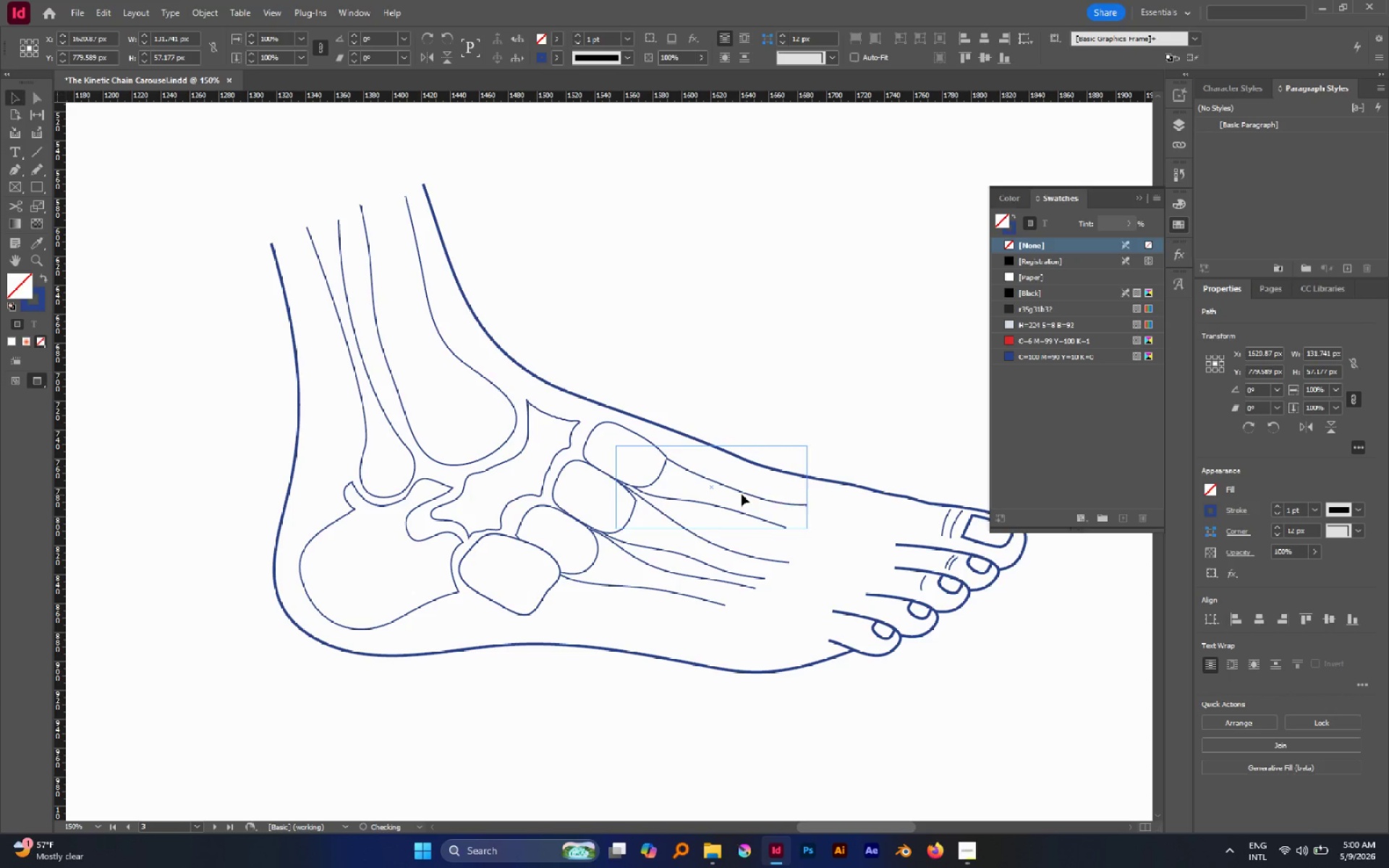 
left_click_drag(start_coordinate=[745, 495], to_coordinate=[736, 492])
 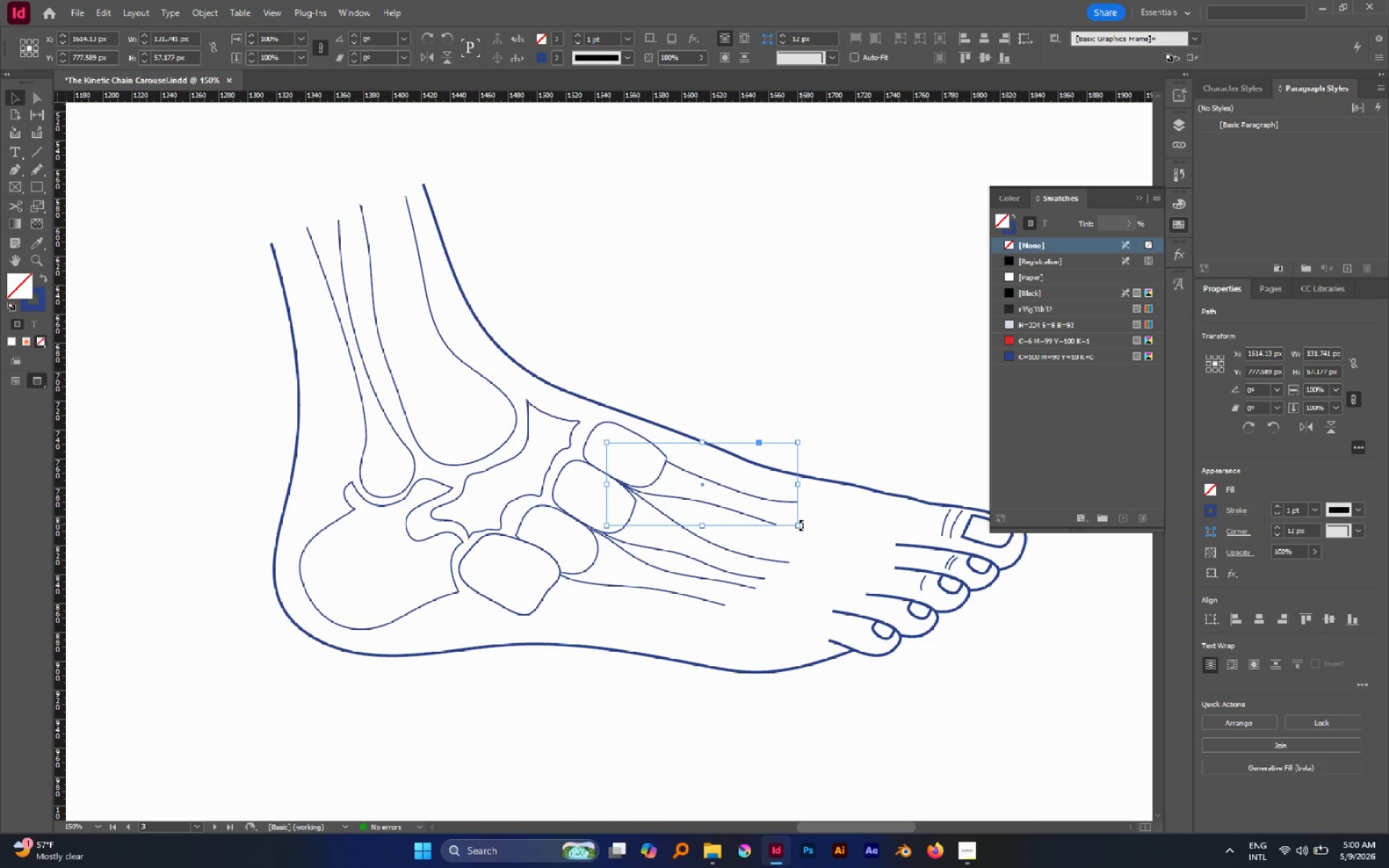 
left_click([841, 551])
 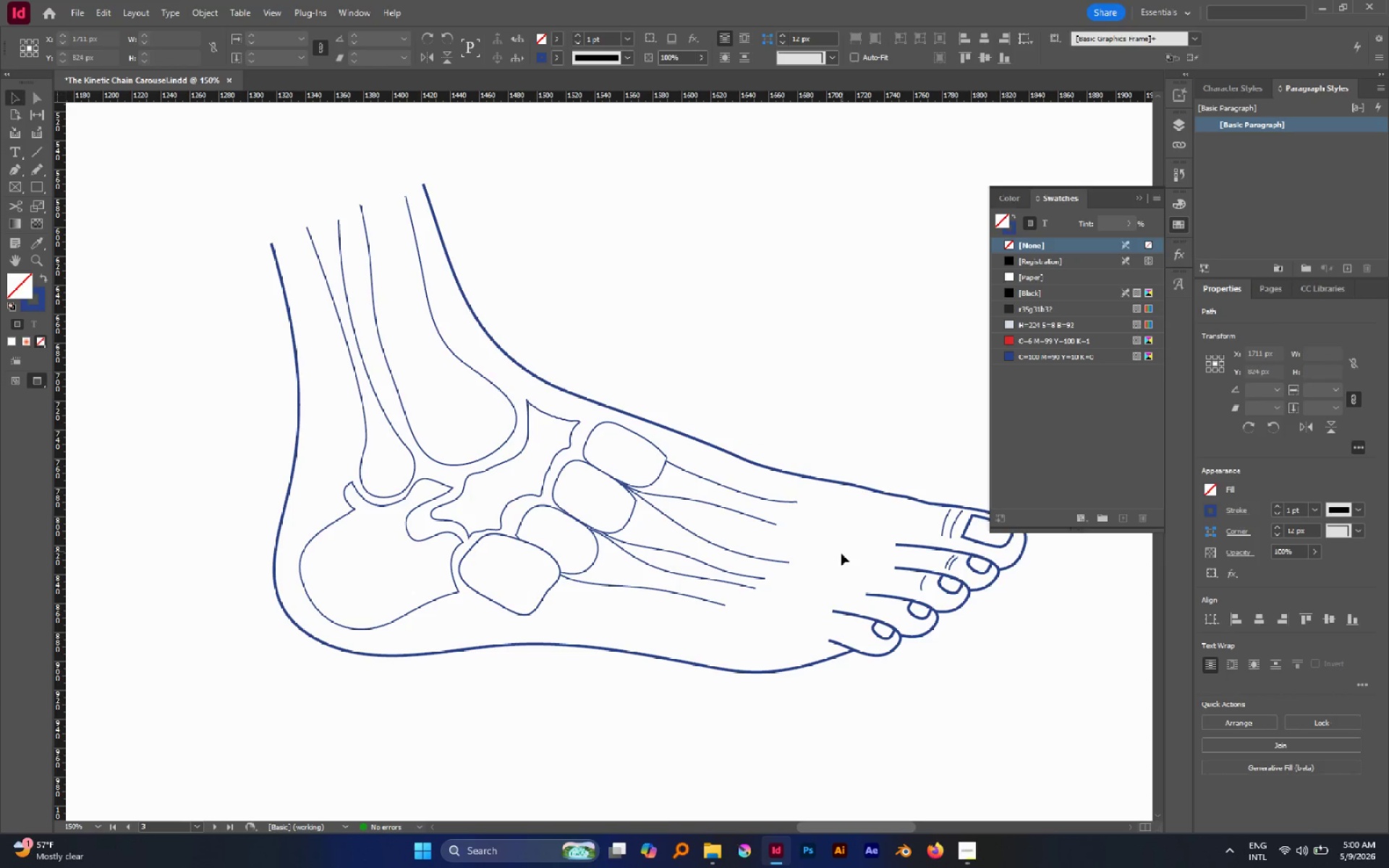 
key(A)
 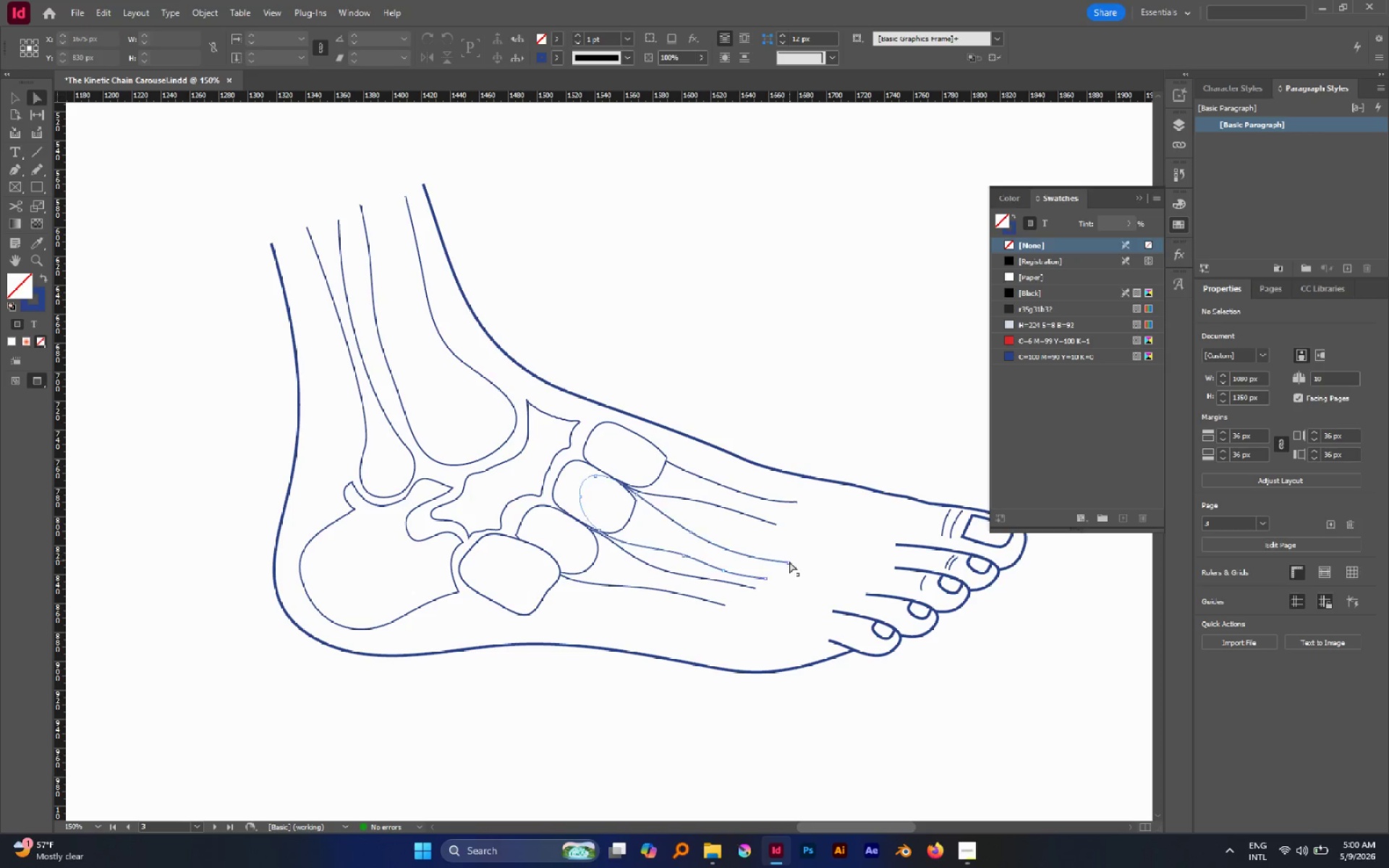 
left_click([789, 562])
 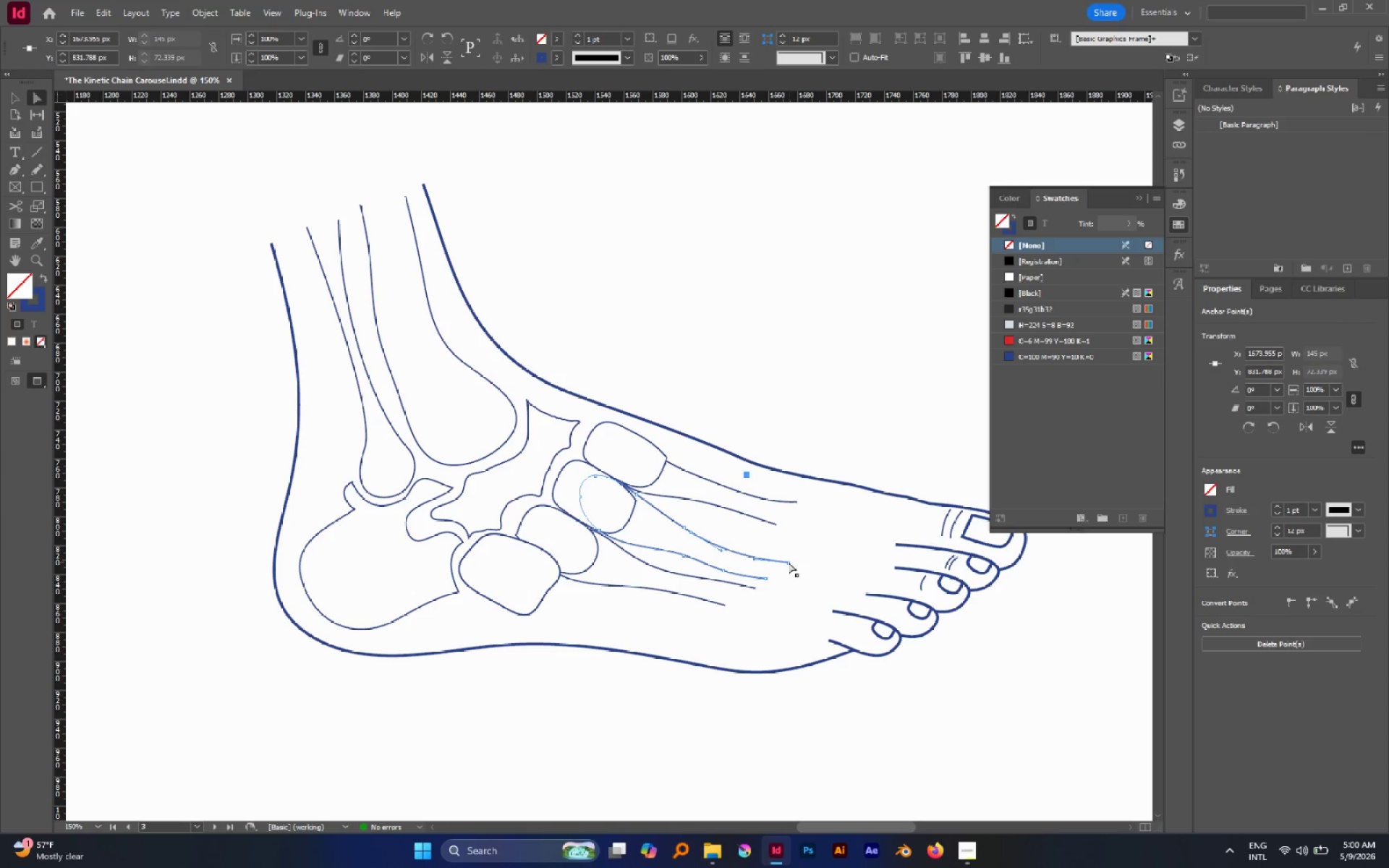 
left_click_drag(start_coordinate=[789, 562], to_coordinate=[807, 561])
 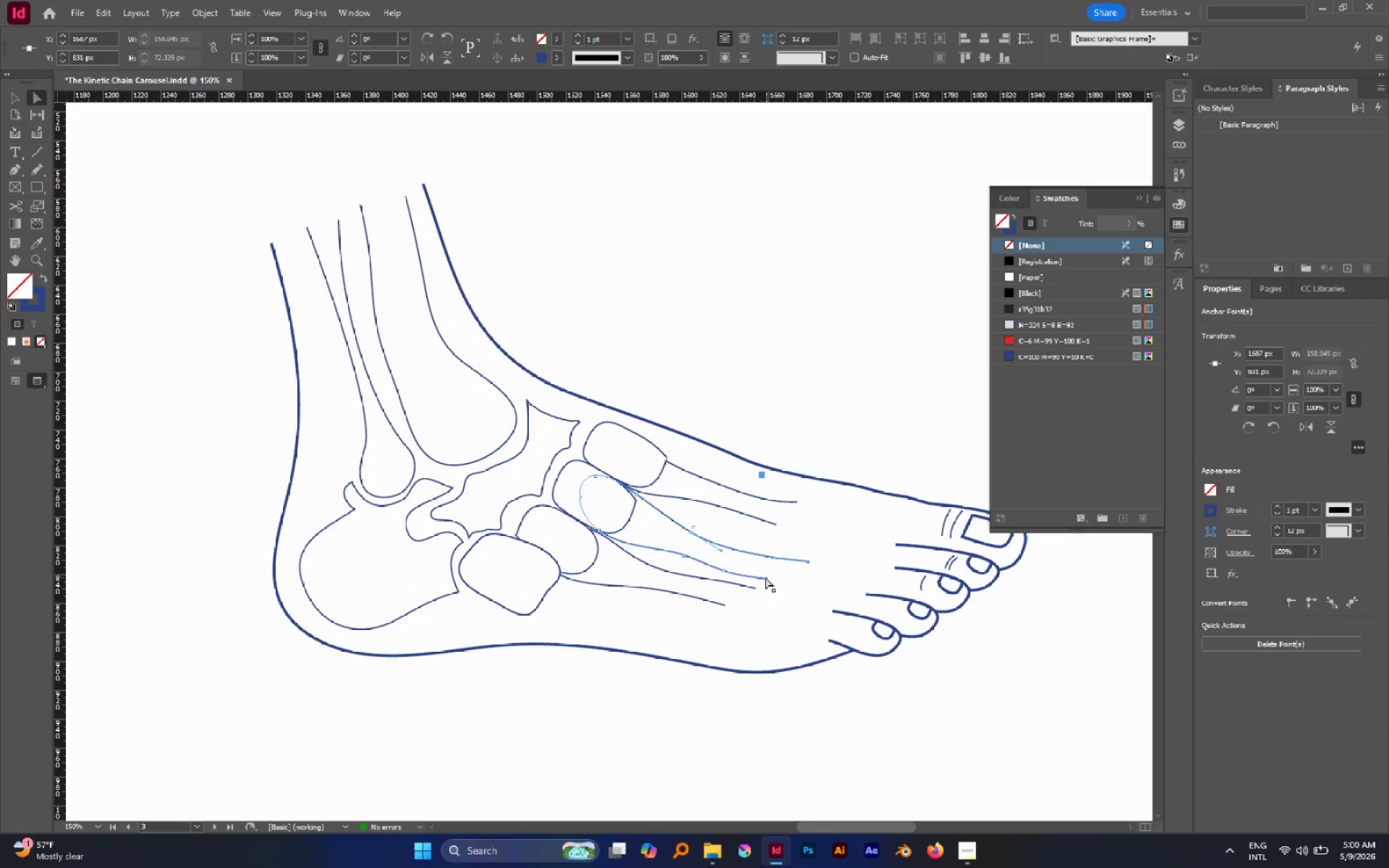 
left_click_drag(start_coordinate=[765, 577], to_coordinate=[797, 574])
 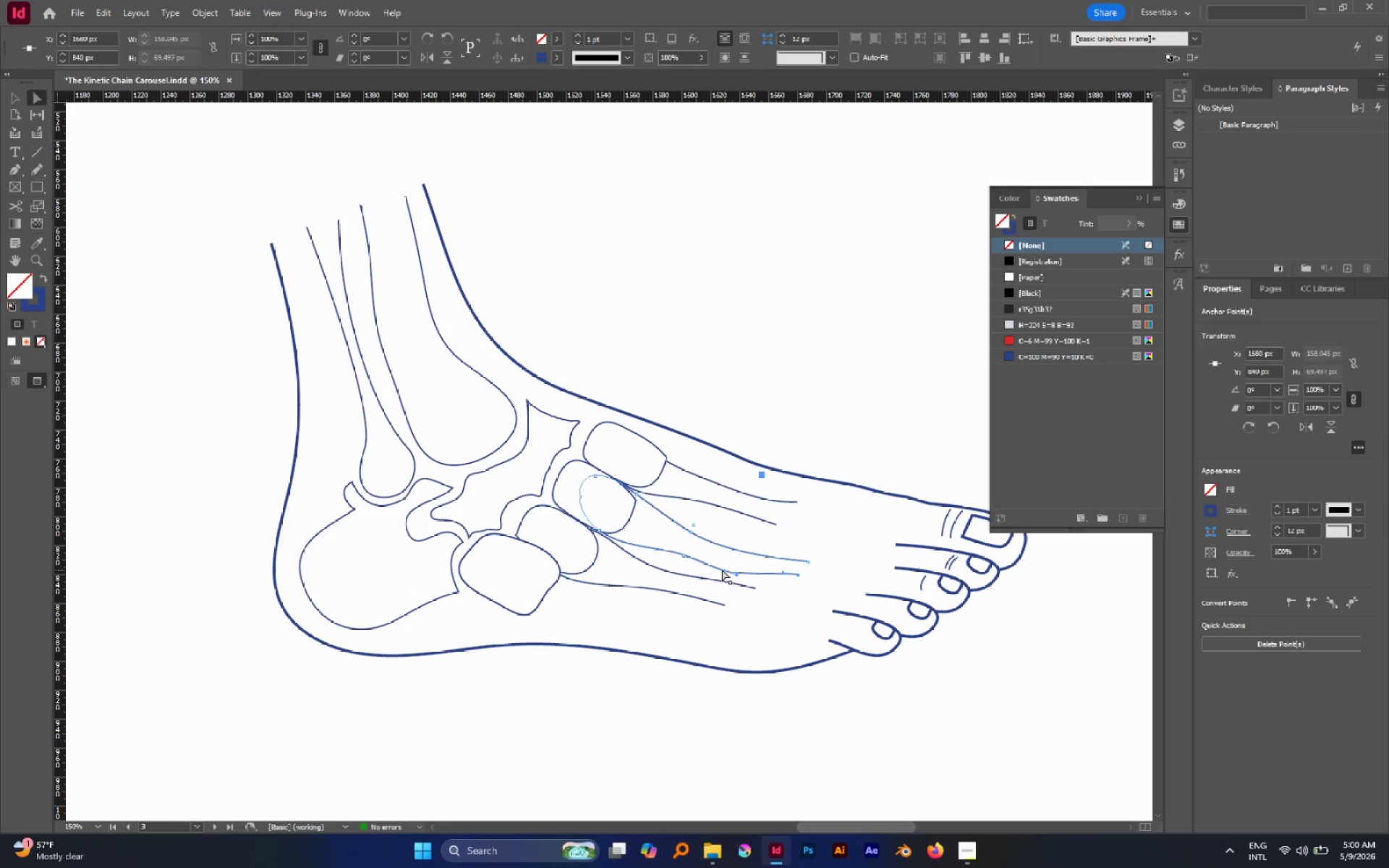 
left_click_drag(start_coordinate=[722, 569], to_coordinate=[730, 566])
 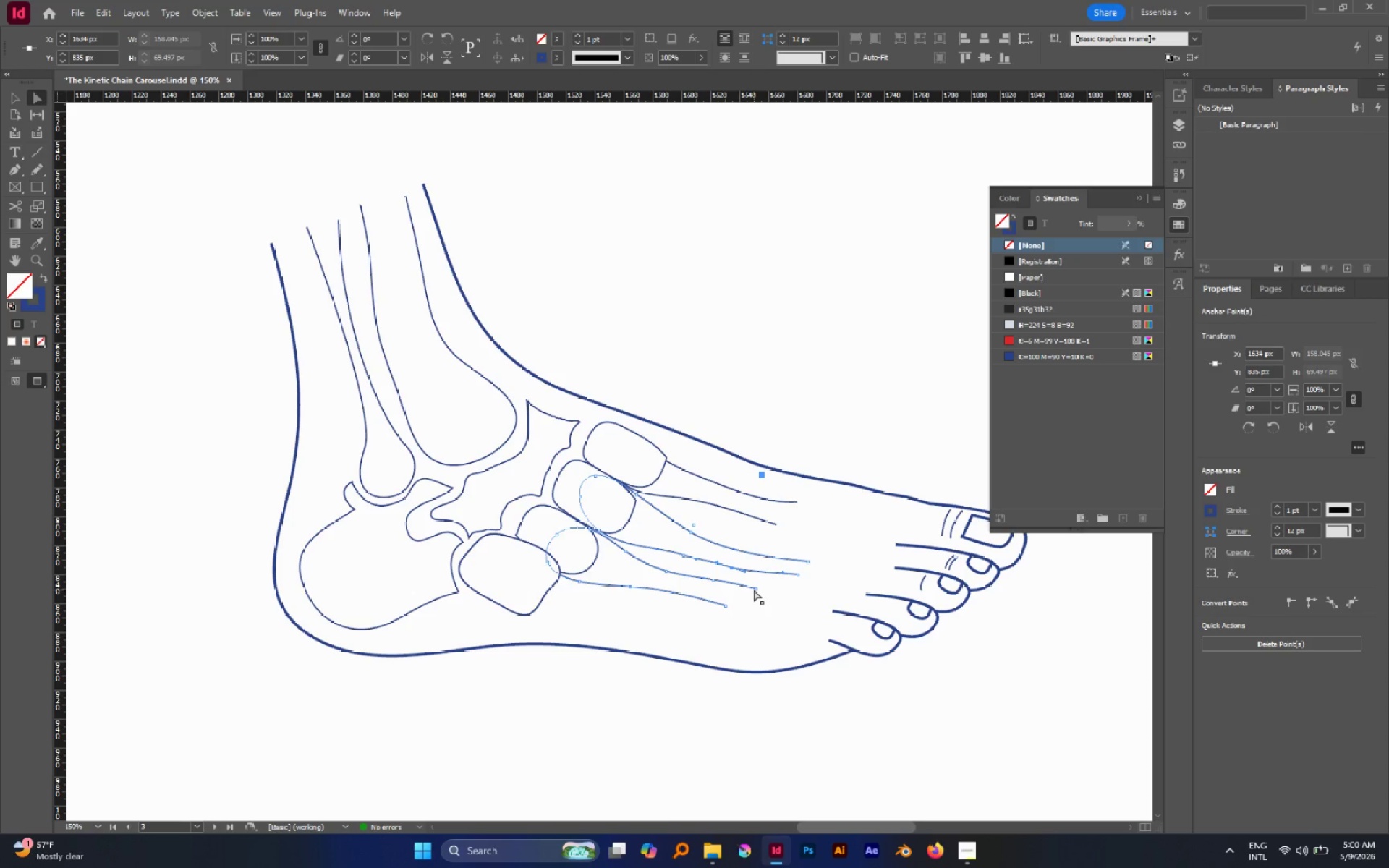 
left_click_drag(start_coordinate=[754, 590], to_coordinate=[766, 586])
 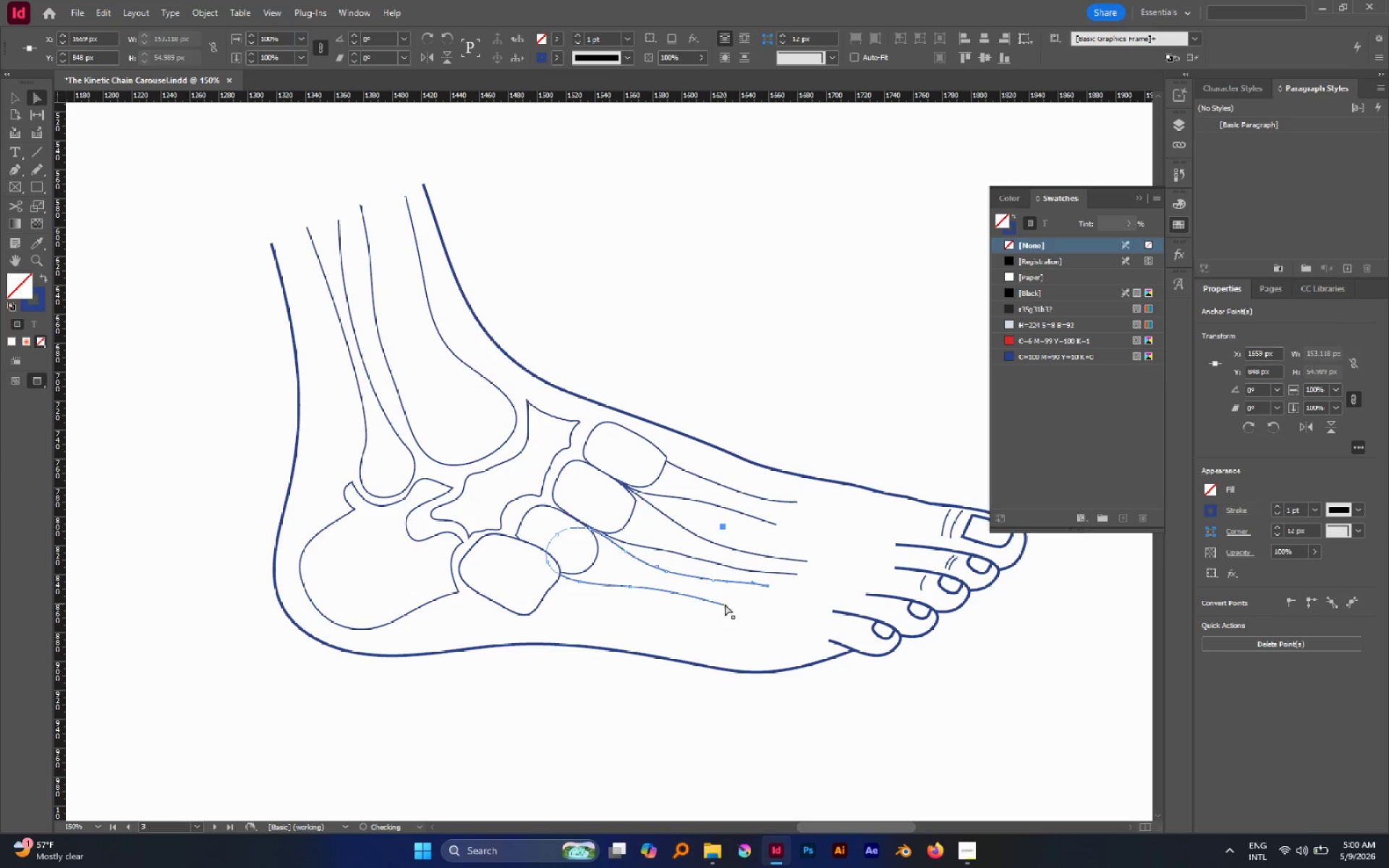 
left_click_drag(start_coordinate=[725, 604], to_coordinate=[760, 603])
 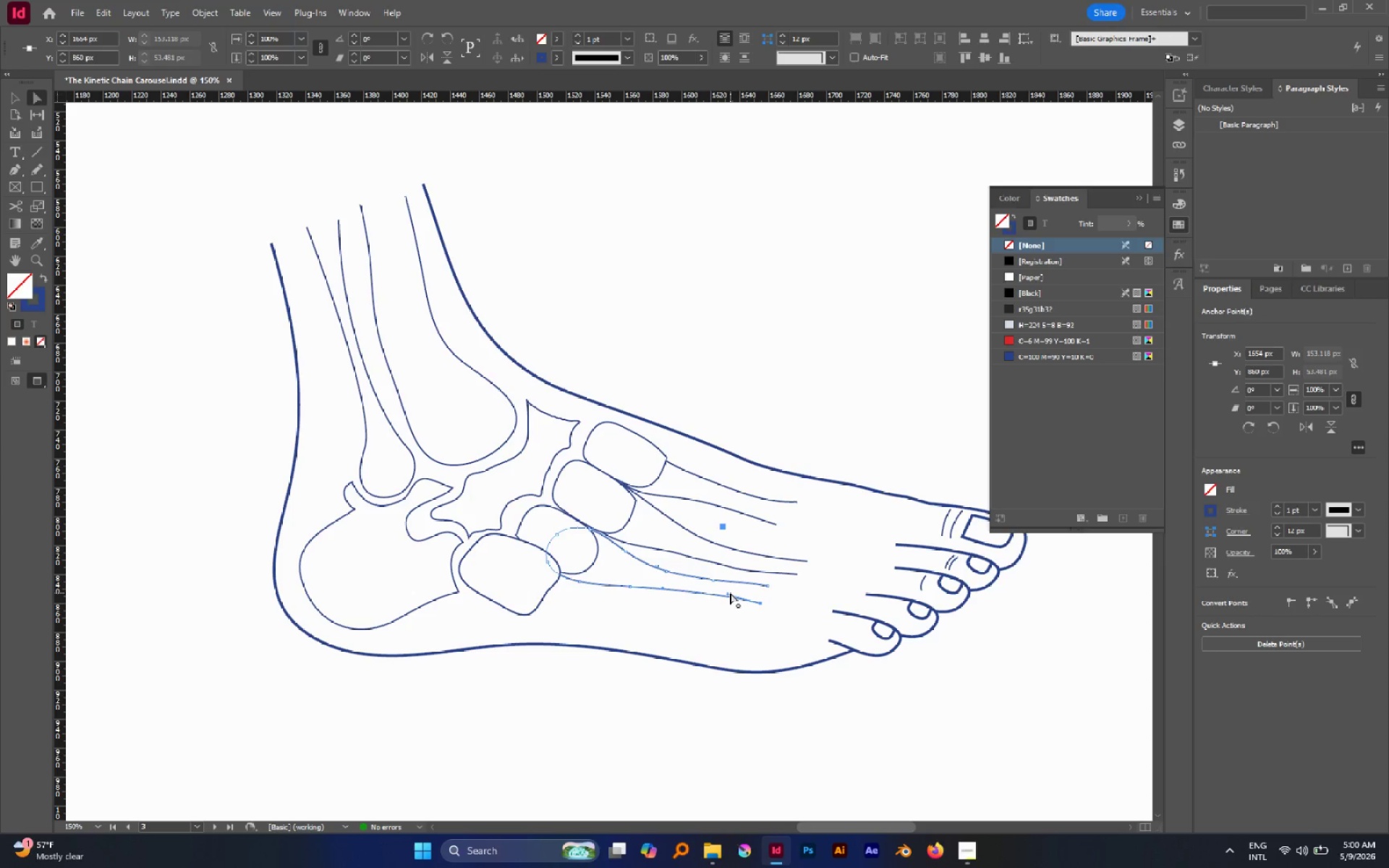 
left_click_drag(start_coordinate=[729, 592], to_coordinate=[726, 597])
 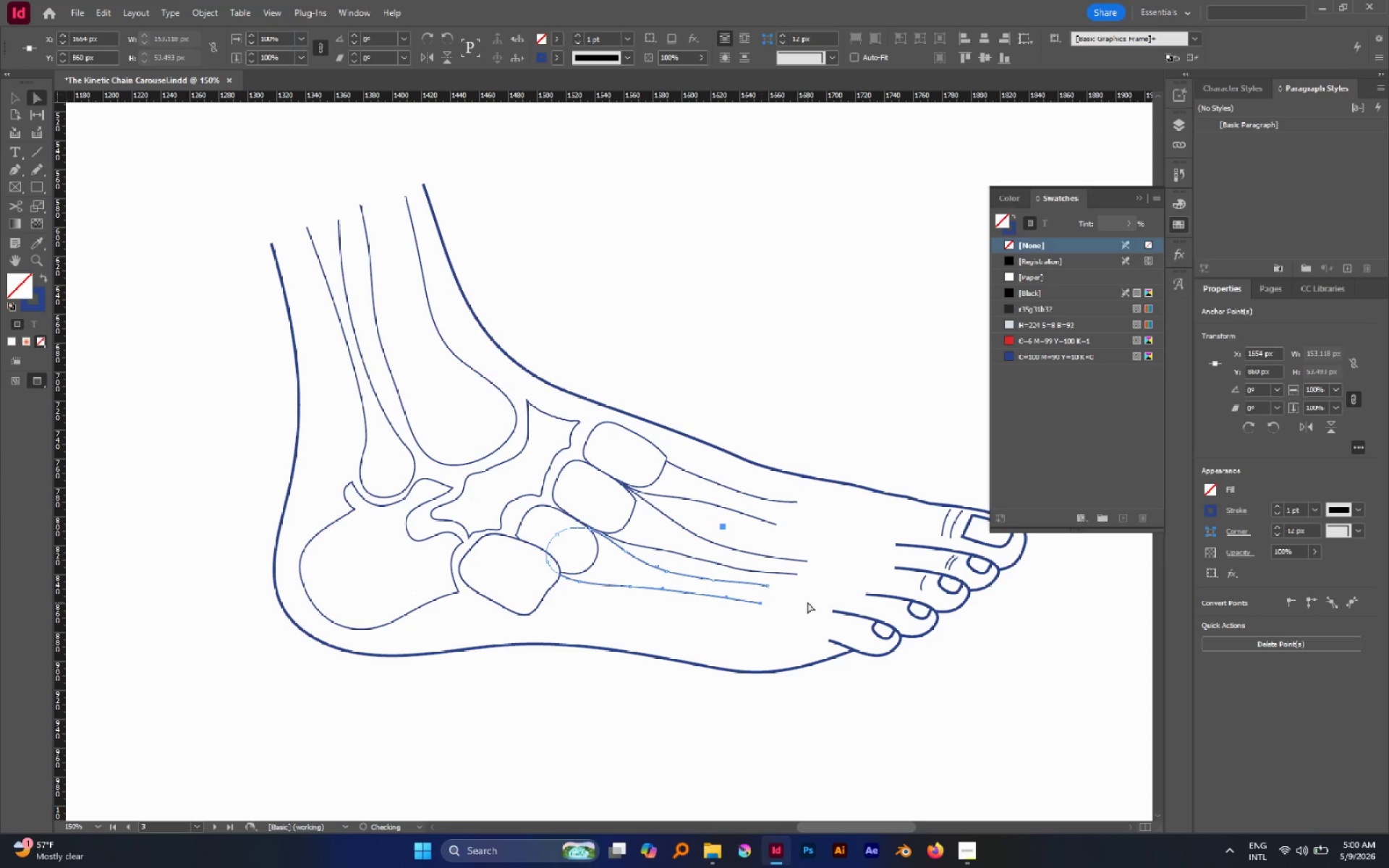 
left_click([807, 602])
 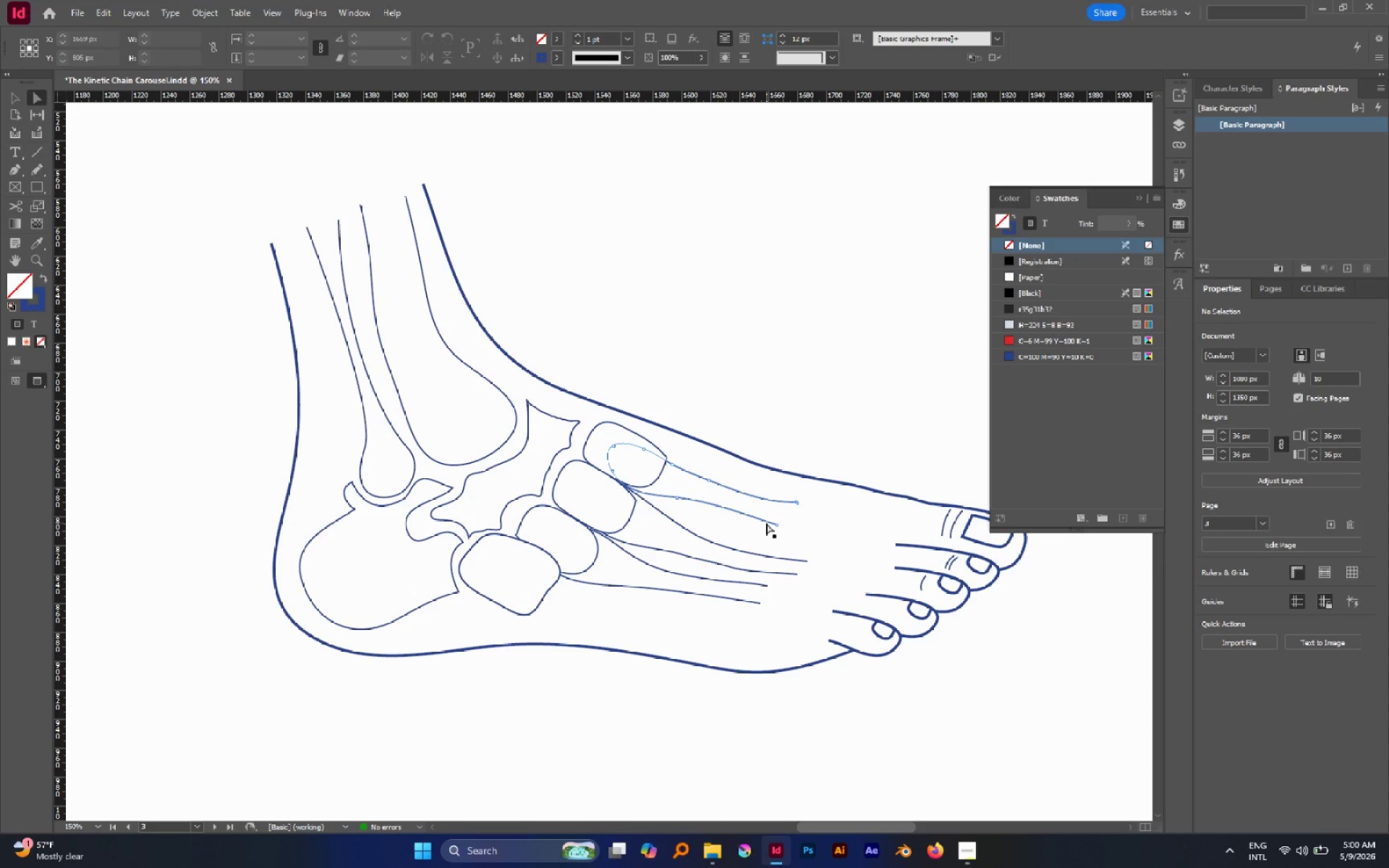 
wait(12.66)
 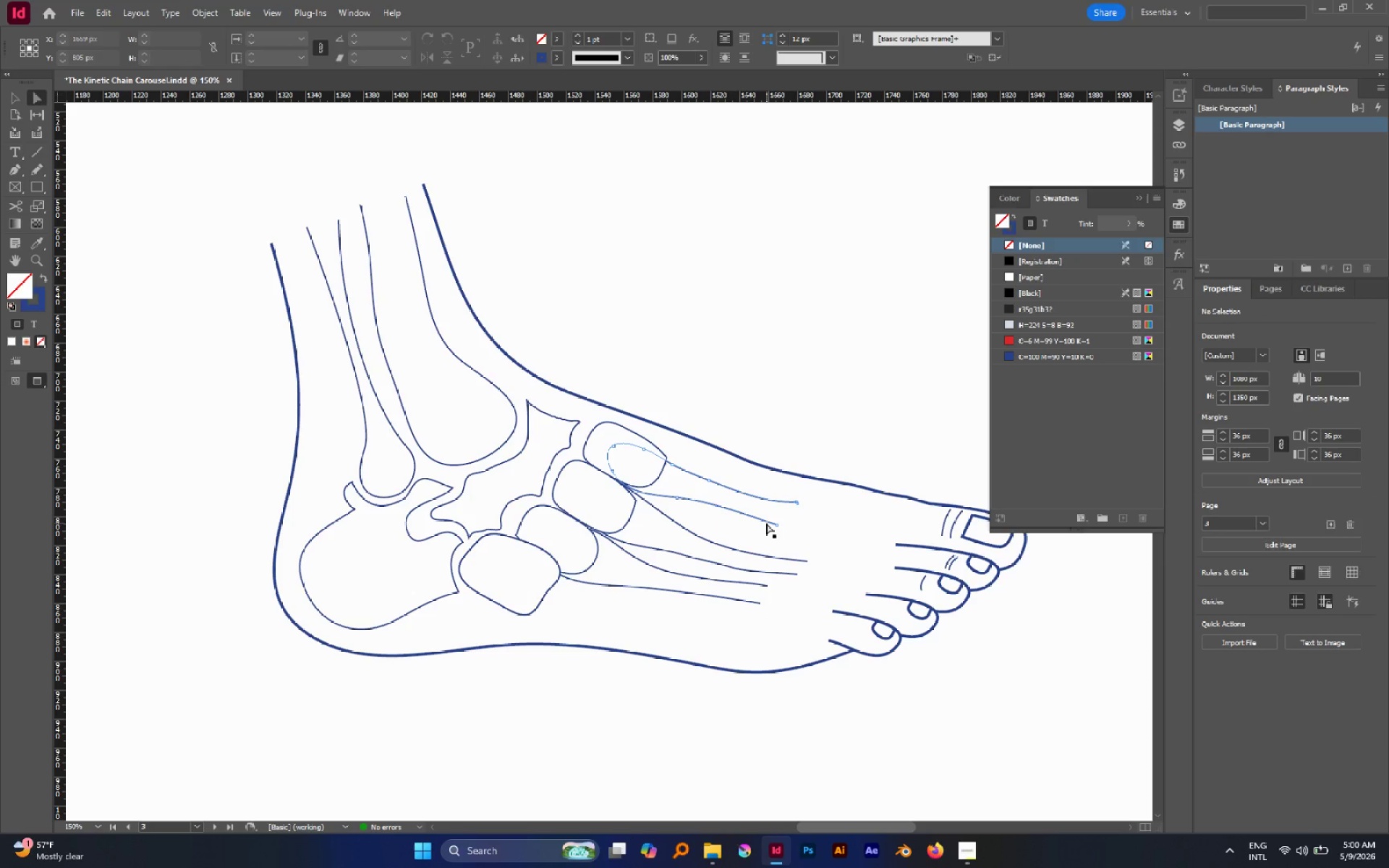 
left_click([35, 173])
 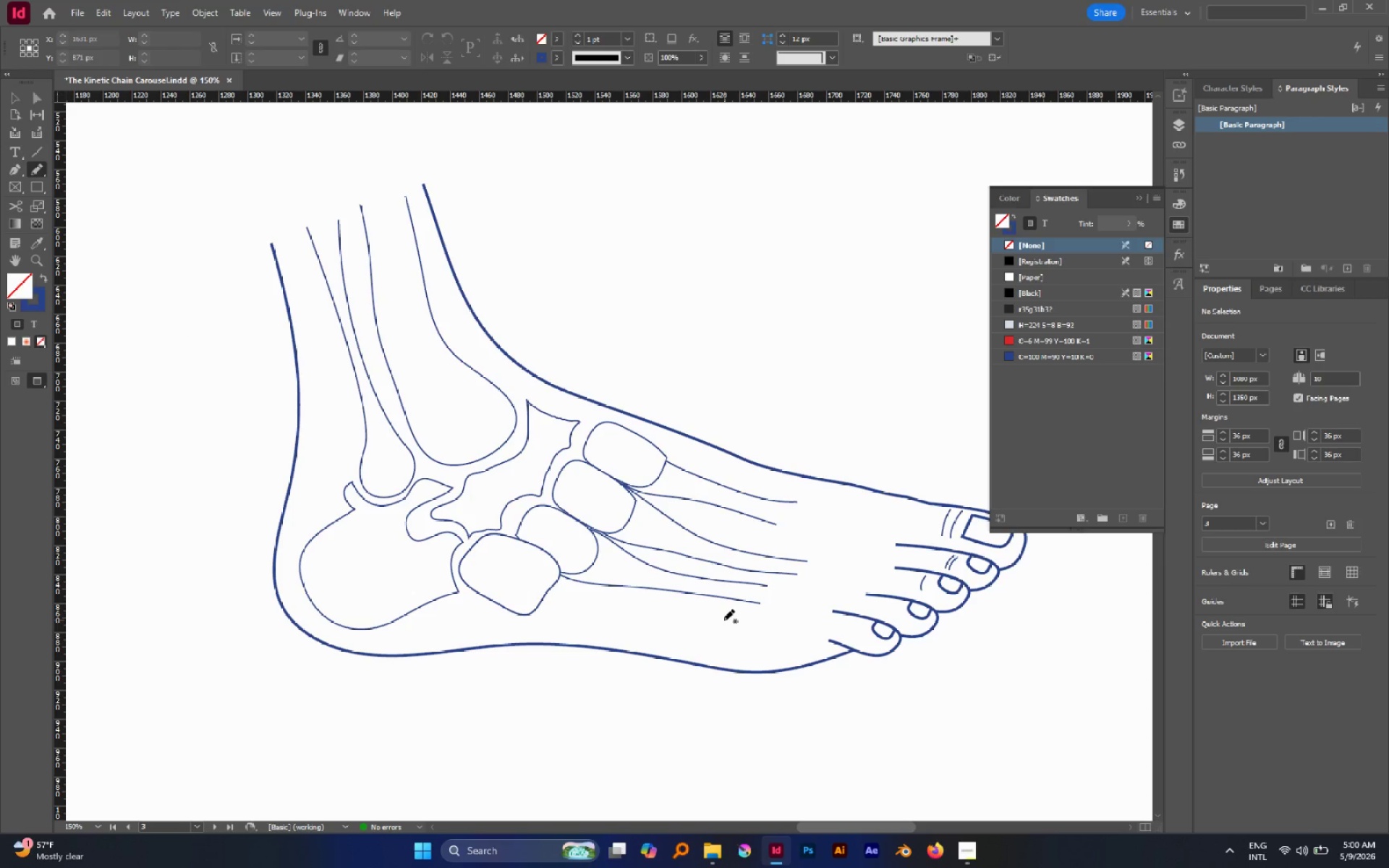 
left_click_drag(start_coordinate=[696, 613], to_coordinate=[708, 636])
 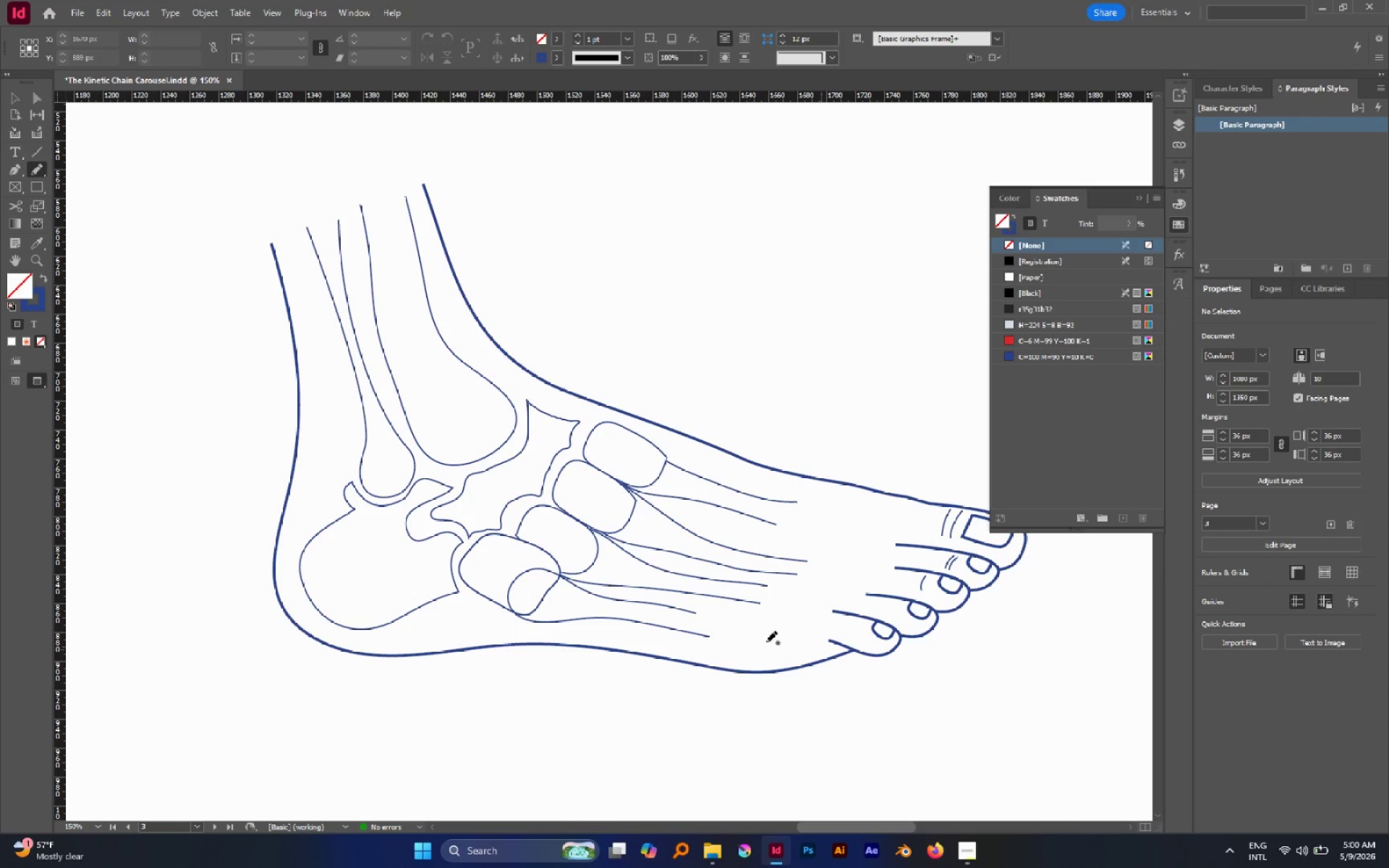 
type(av)
 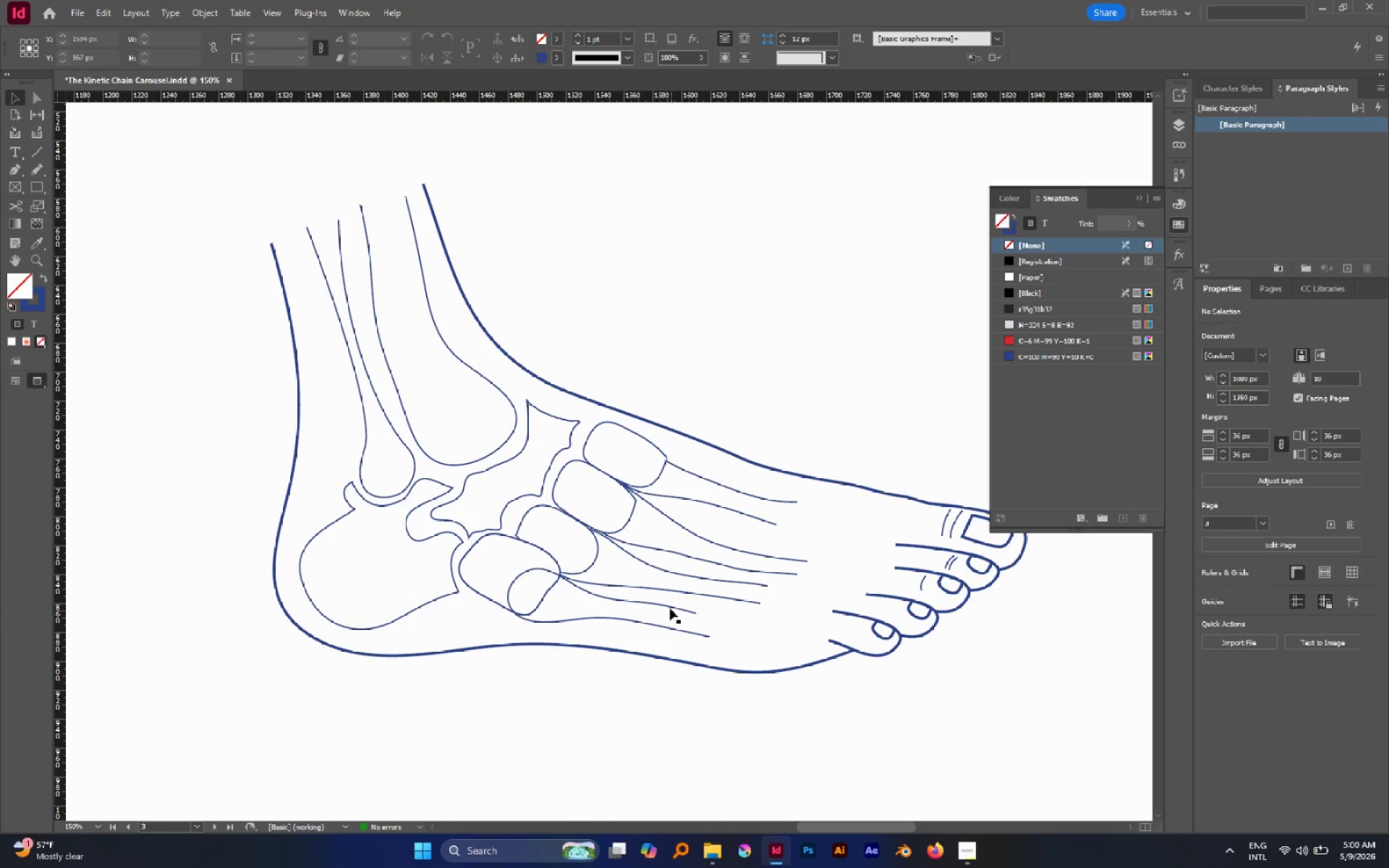 
left_click([670, 606])
 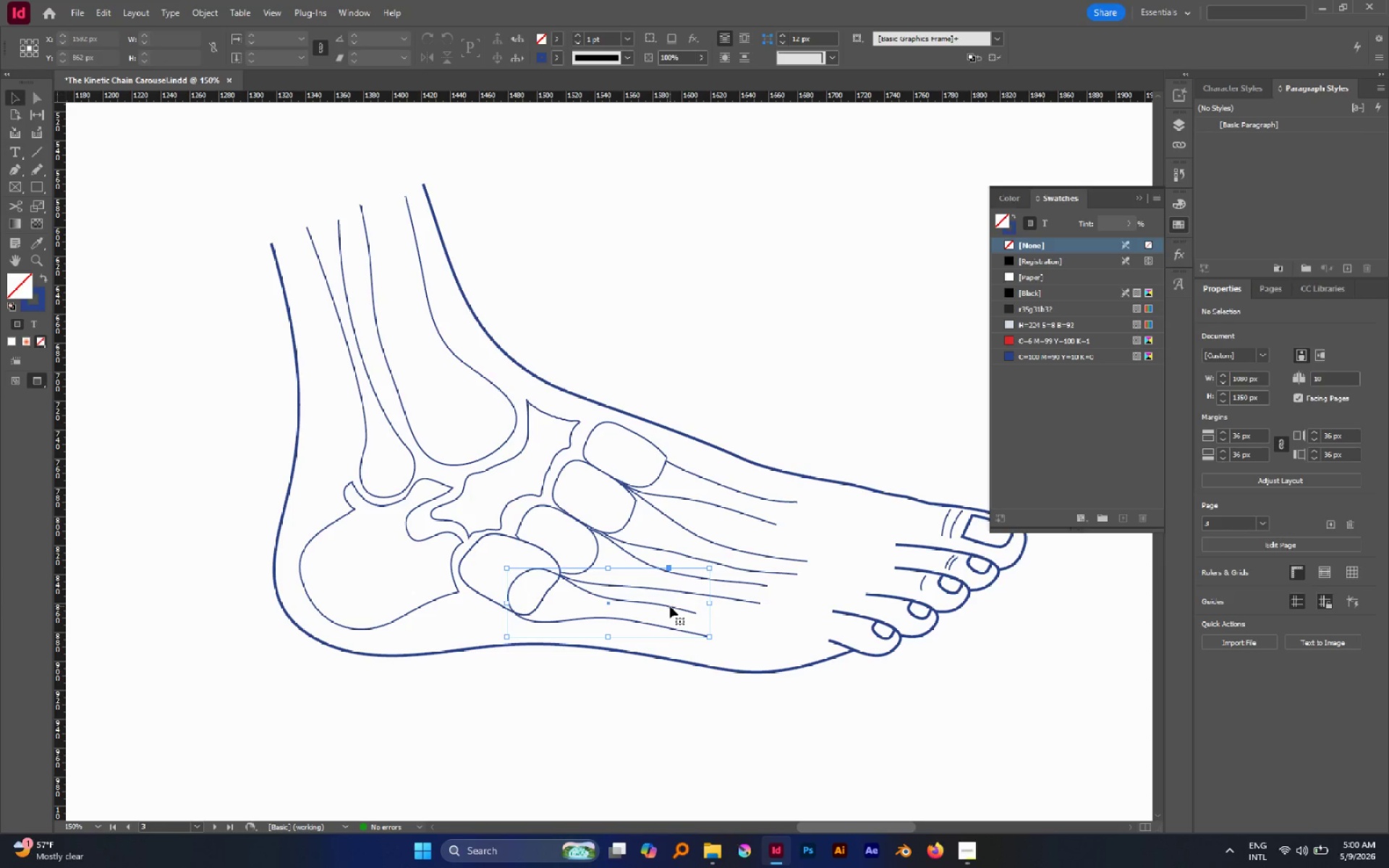 
key(Control+Shift+BracketLeft)
 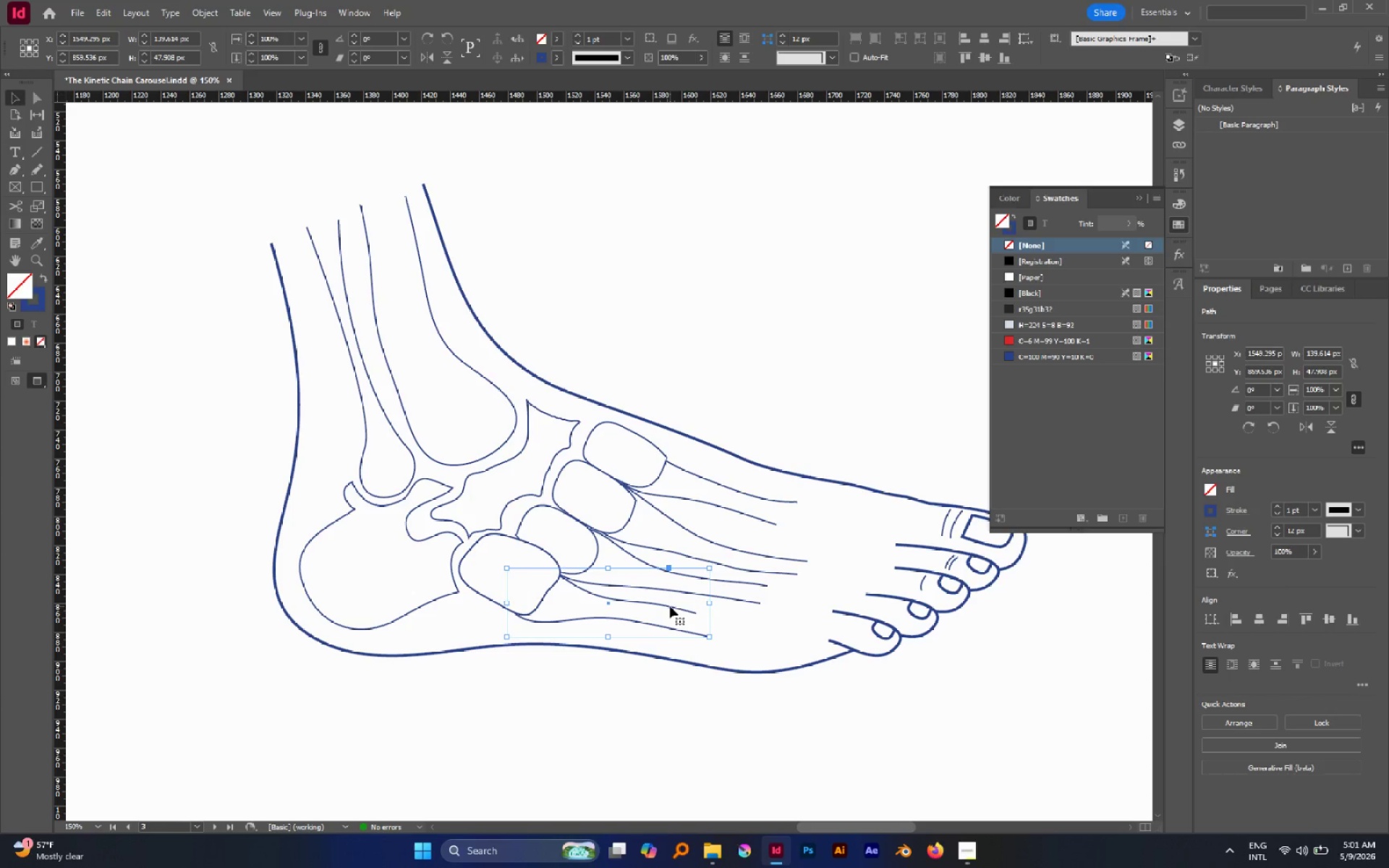 
key(A)
 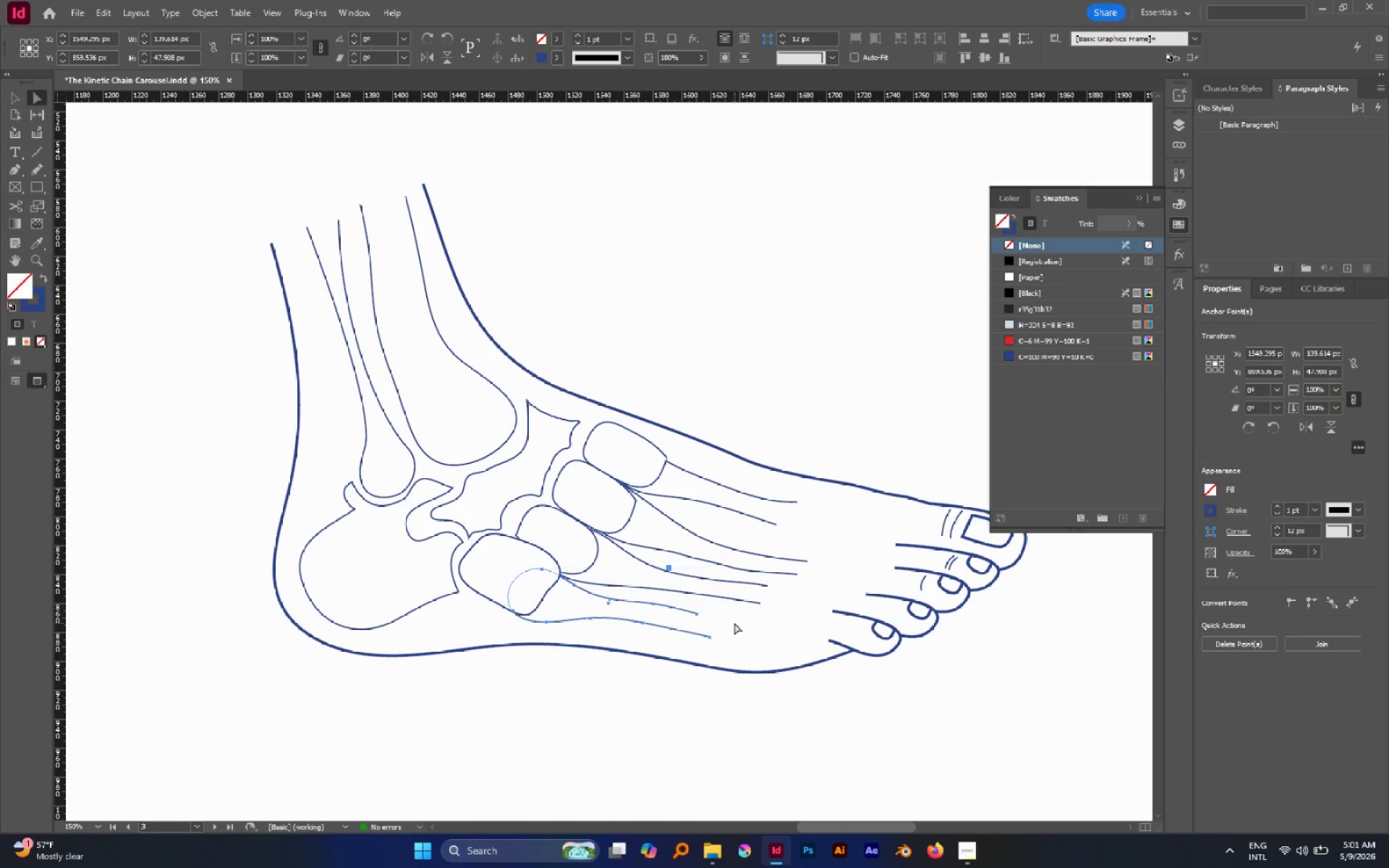 
left_click([734, 623])
 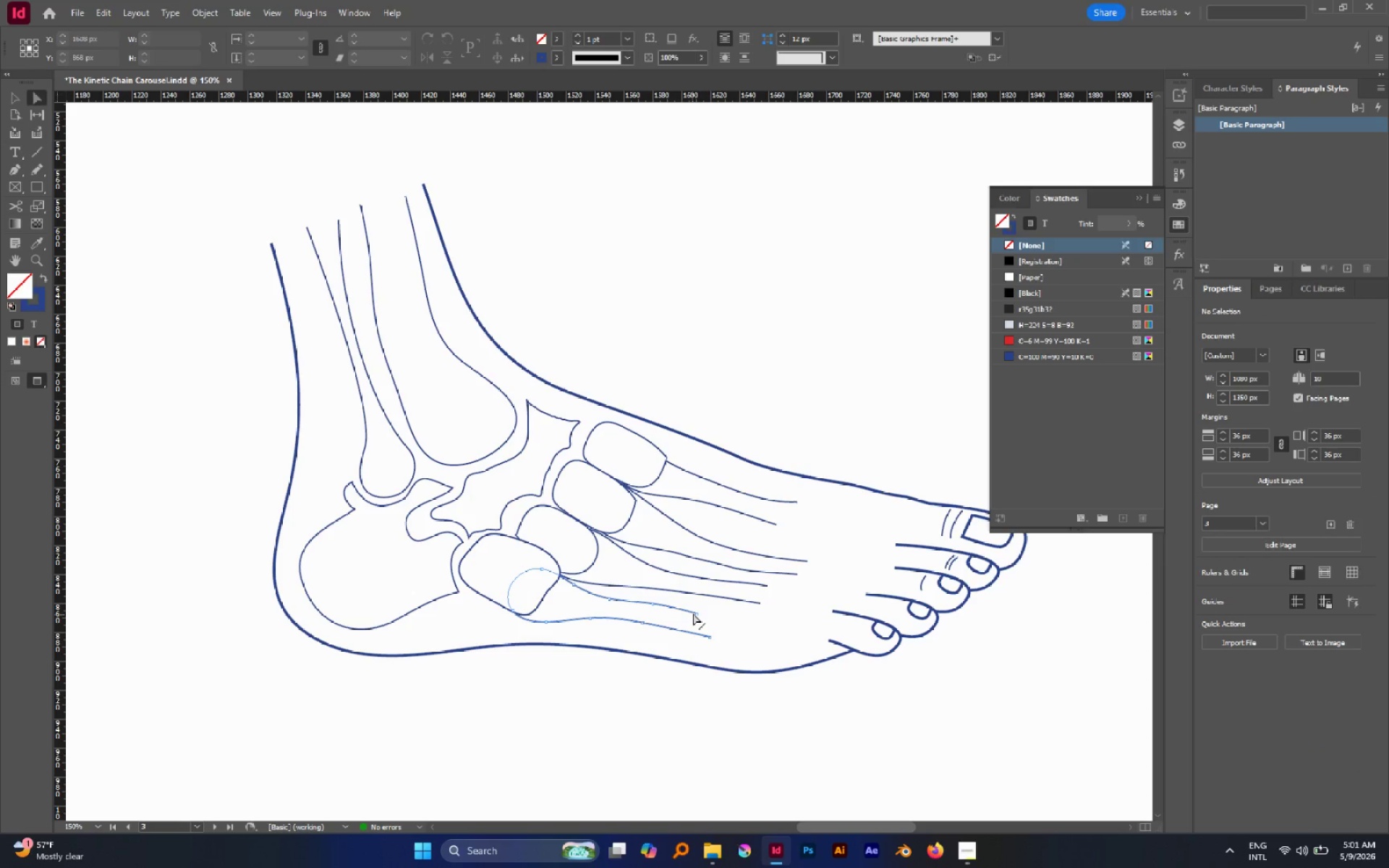 
left_click([695, 613])
 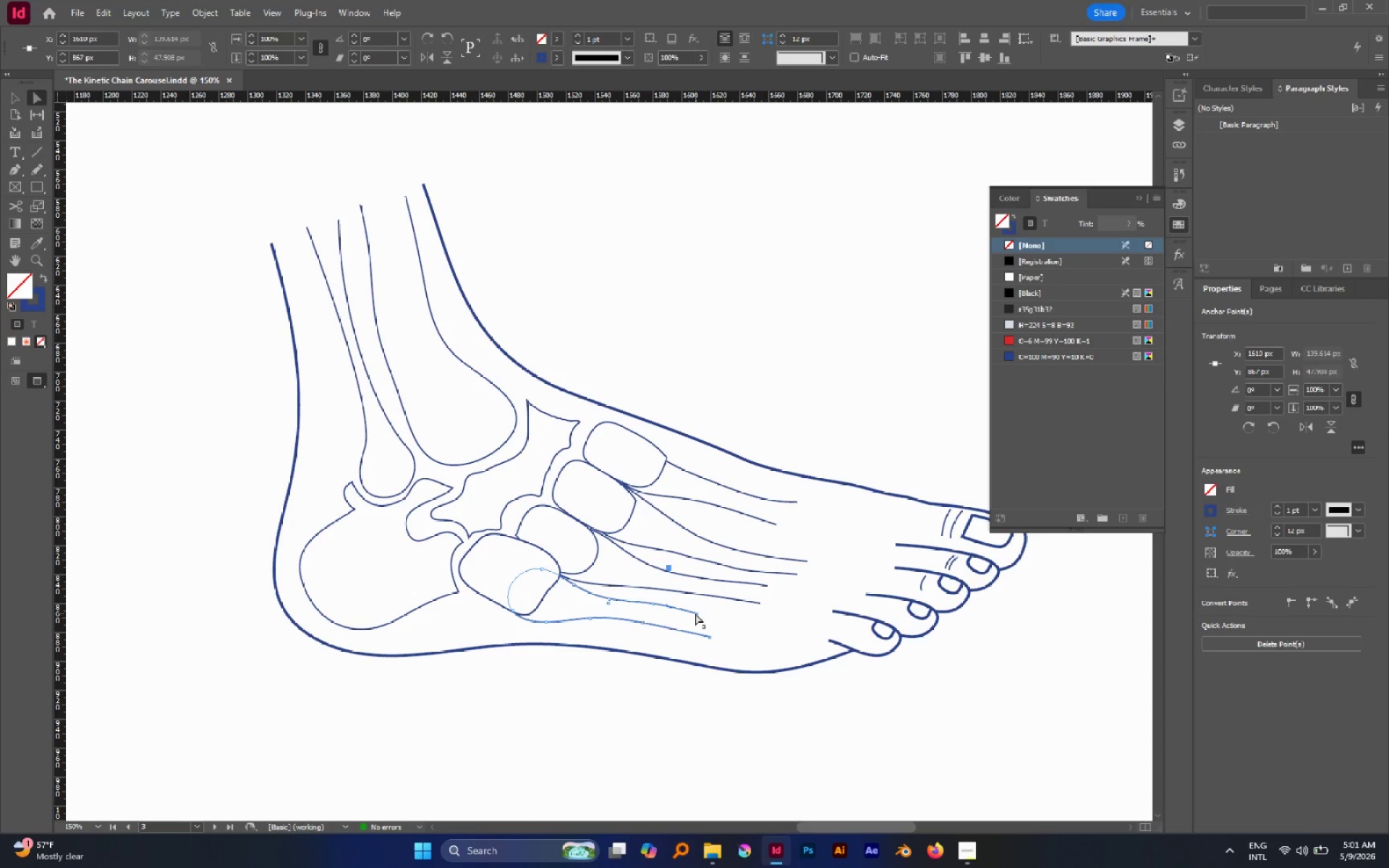 
left_click_drag(start_coordinate=[695, 613], to_coordinate=[710, 619])
 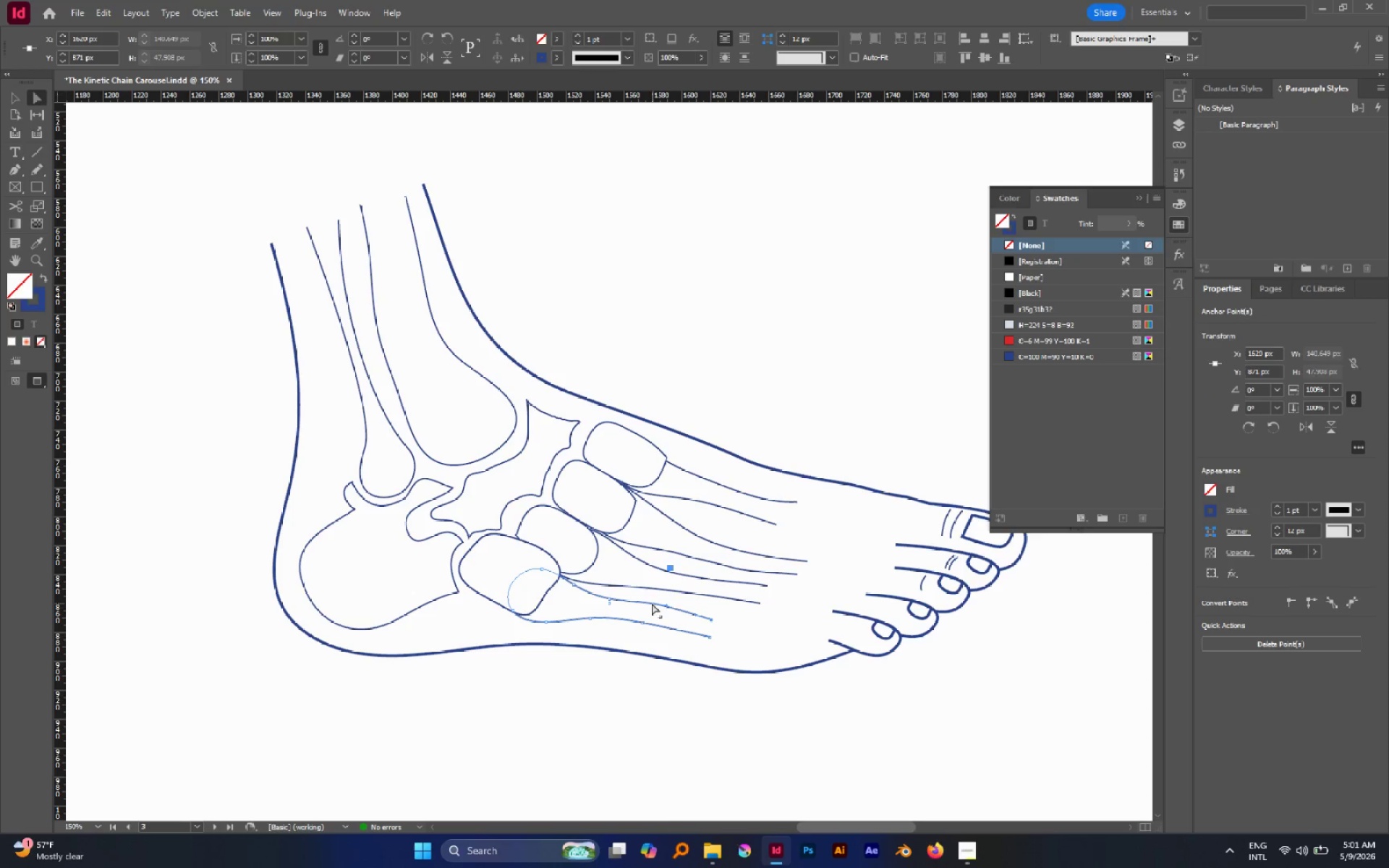 
left_click_drag(start_coordinate=[651, 603], to_coordinate=[643, 606])
 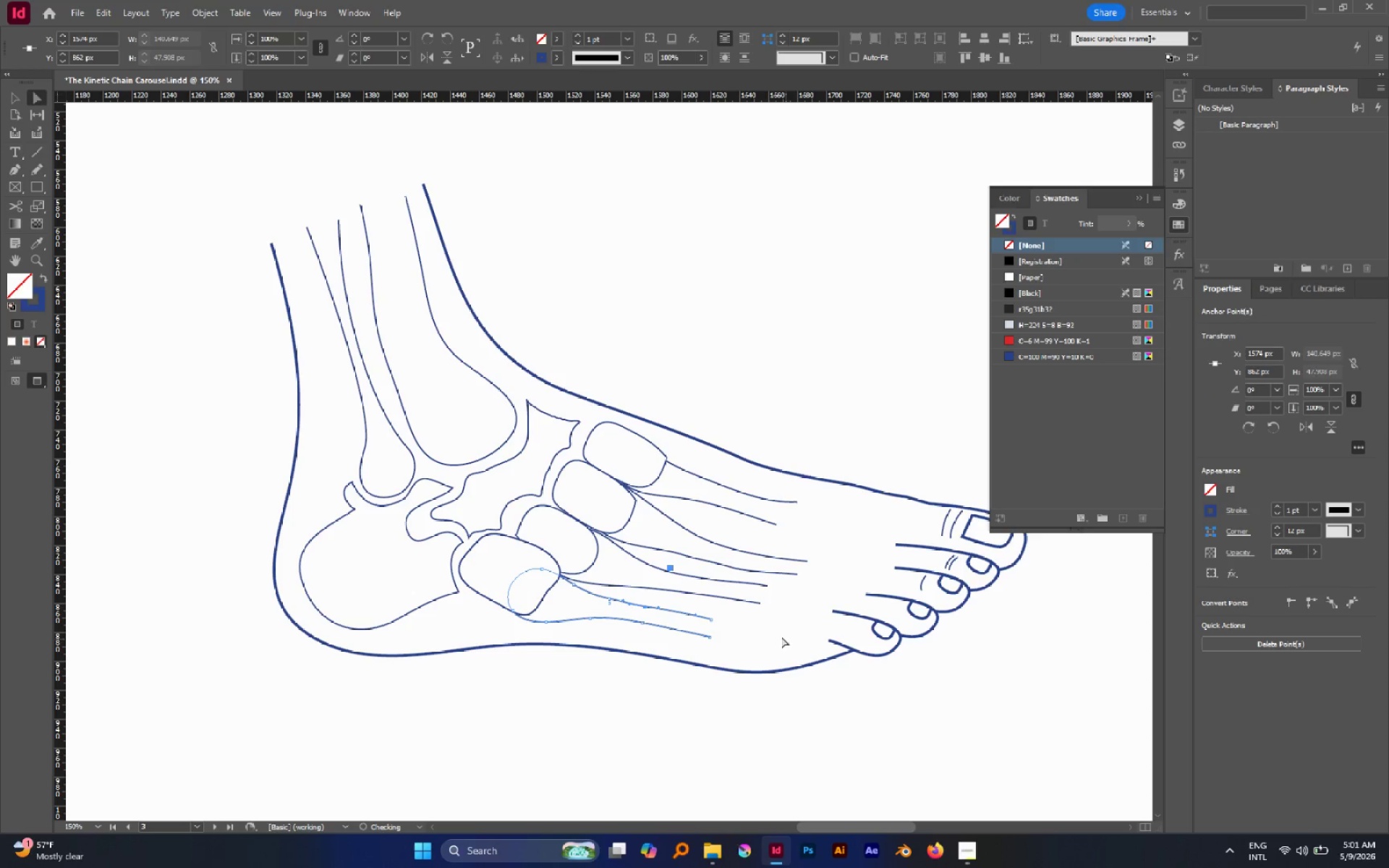 
left_click([781, 636])
 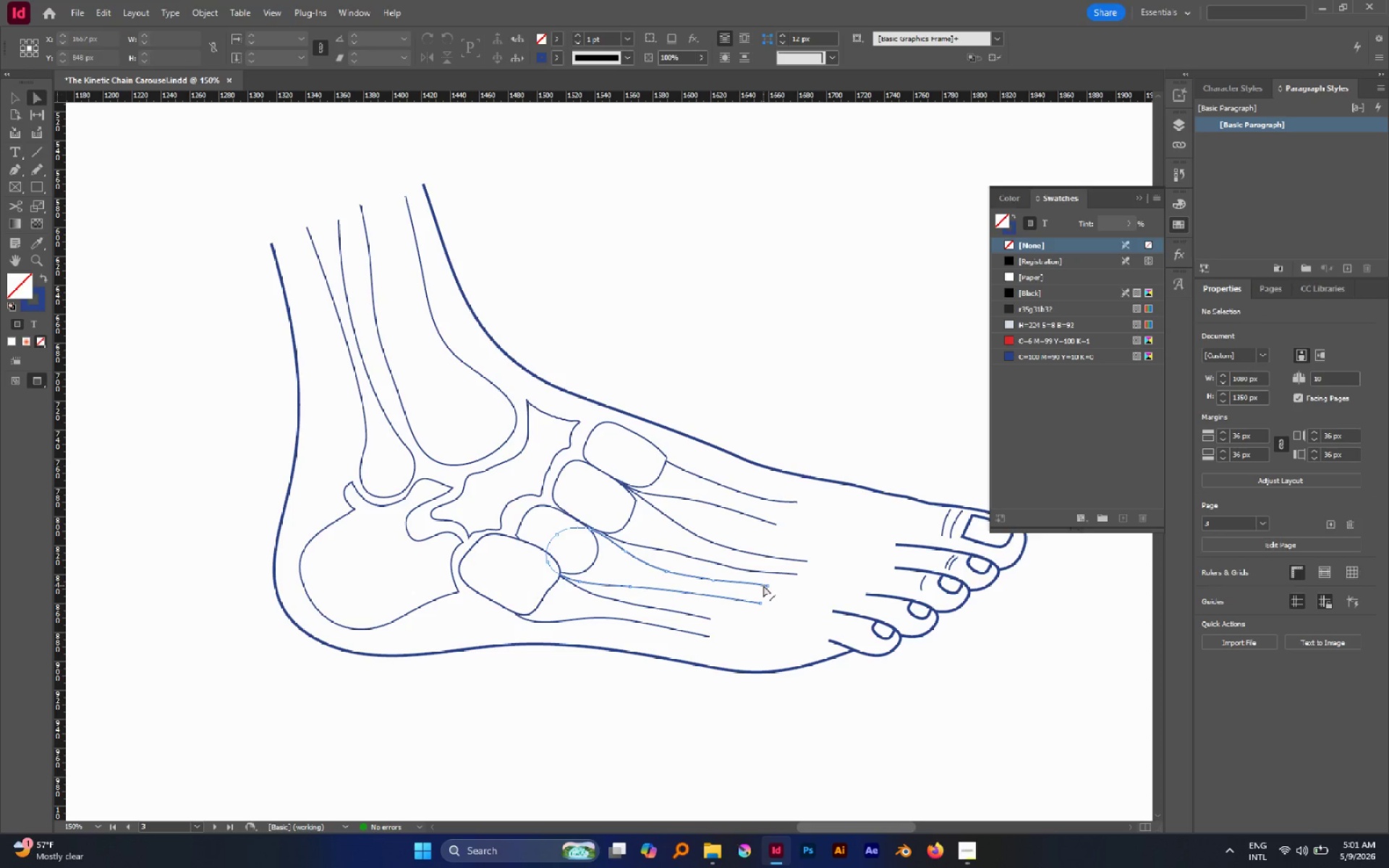 
left_click_drag(start_coordinate=[764, 585], to_coordinate=[778, 587])
 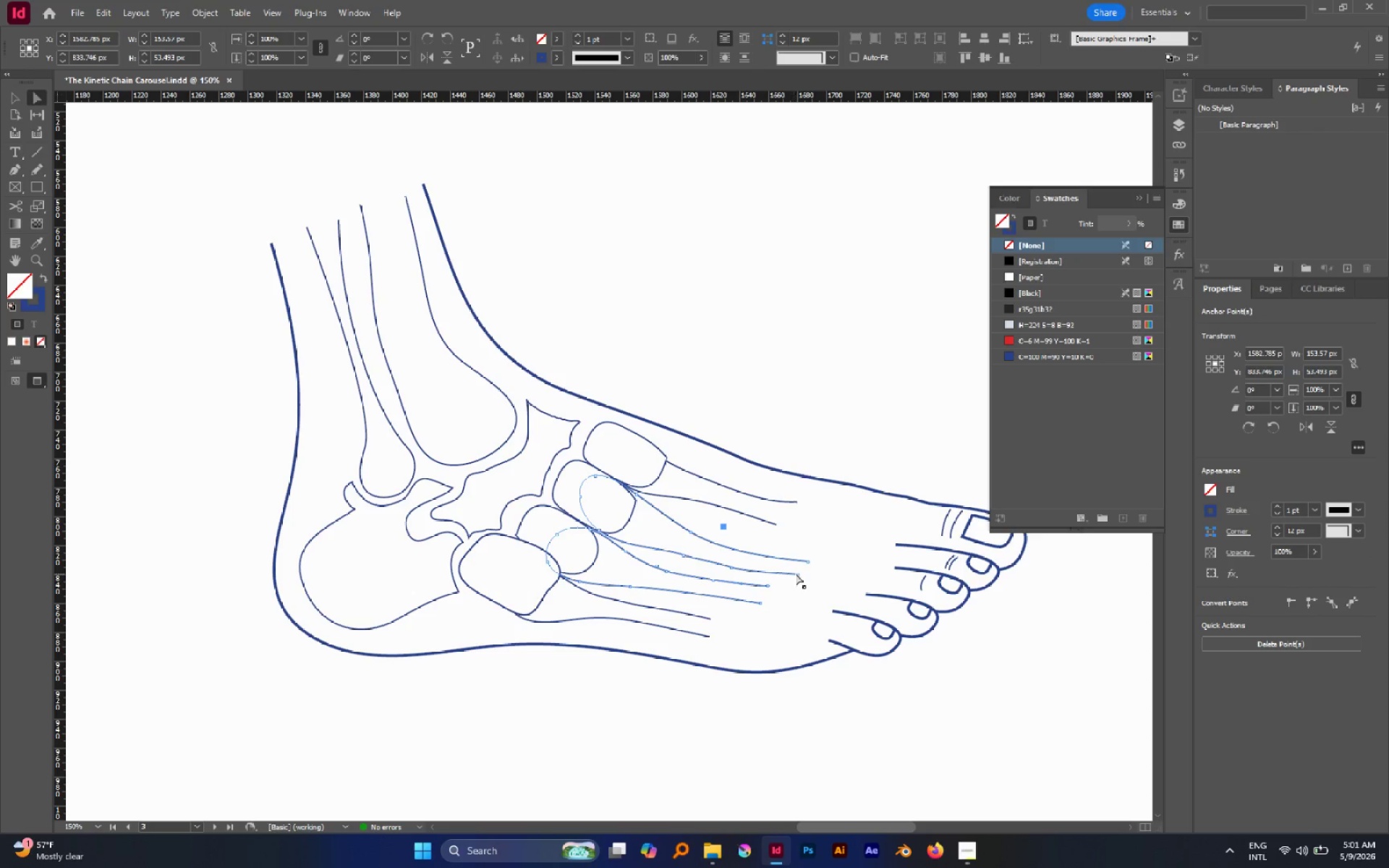 
left_click_drag(start_coordinate=[797, 574], to_coordinate=[783, 573])
 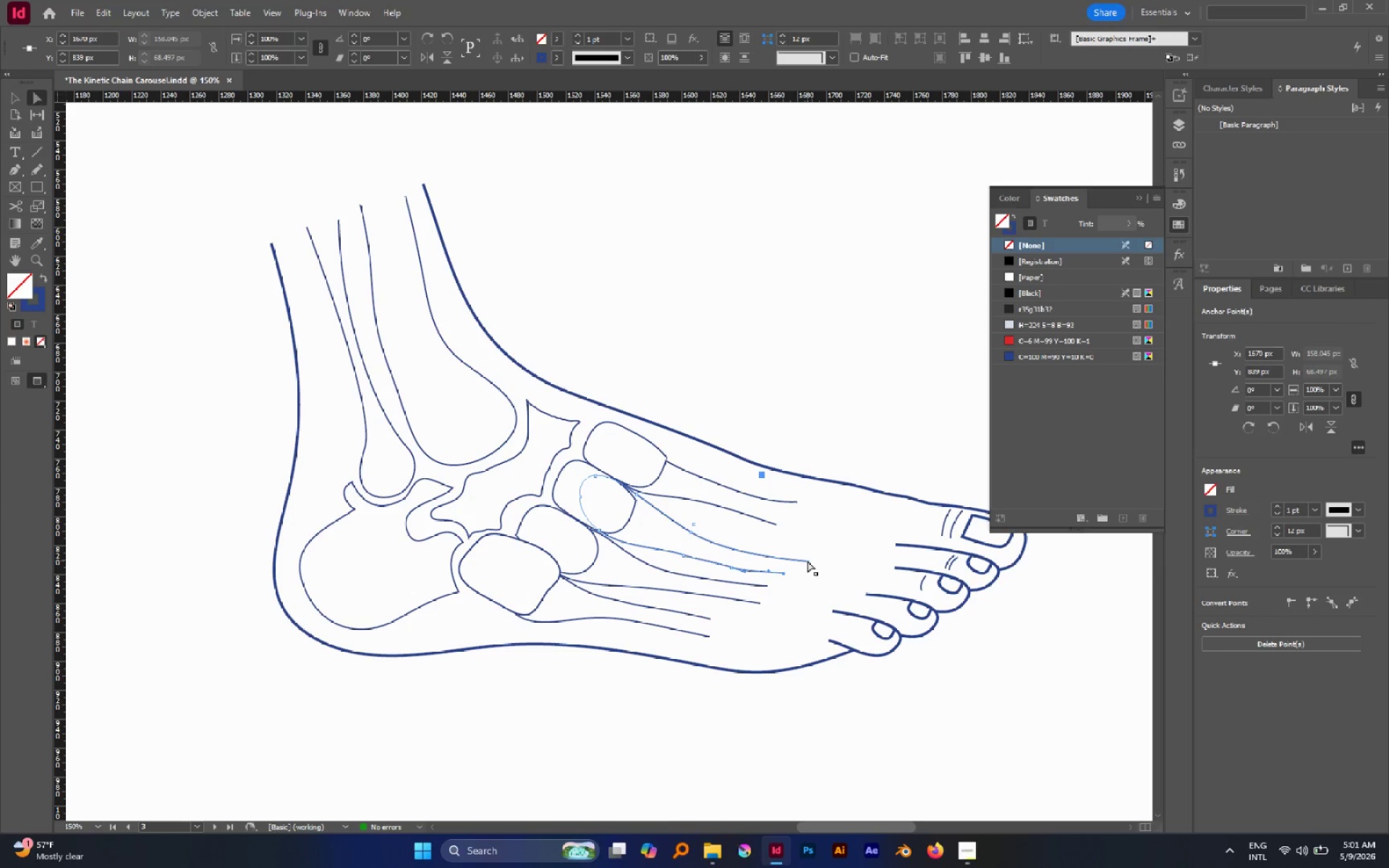 
left_click_drag(start_coordinate=[807, 561], to_coordinate=[796, 561])
 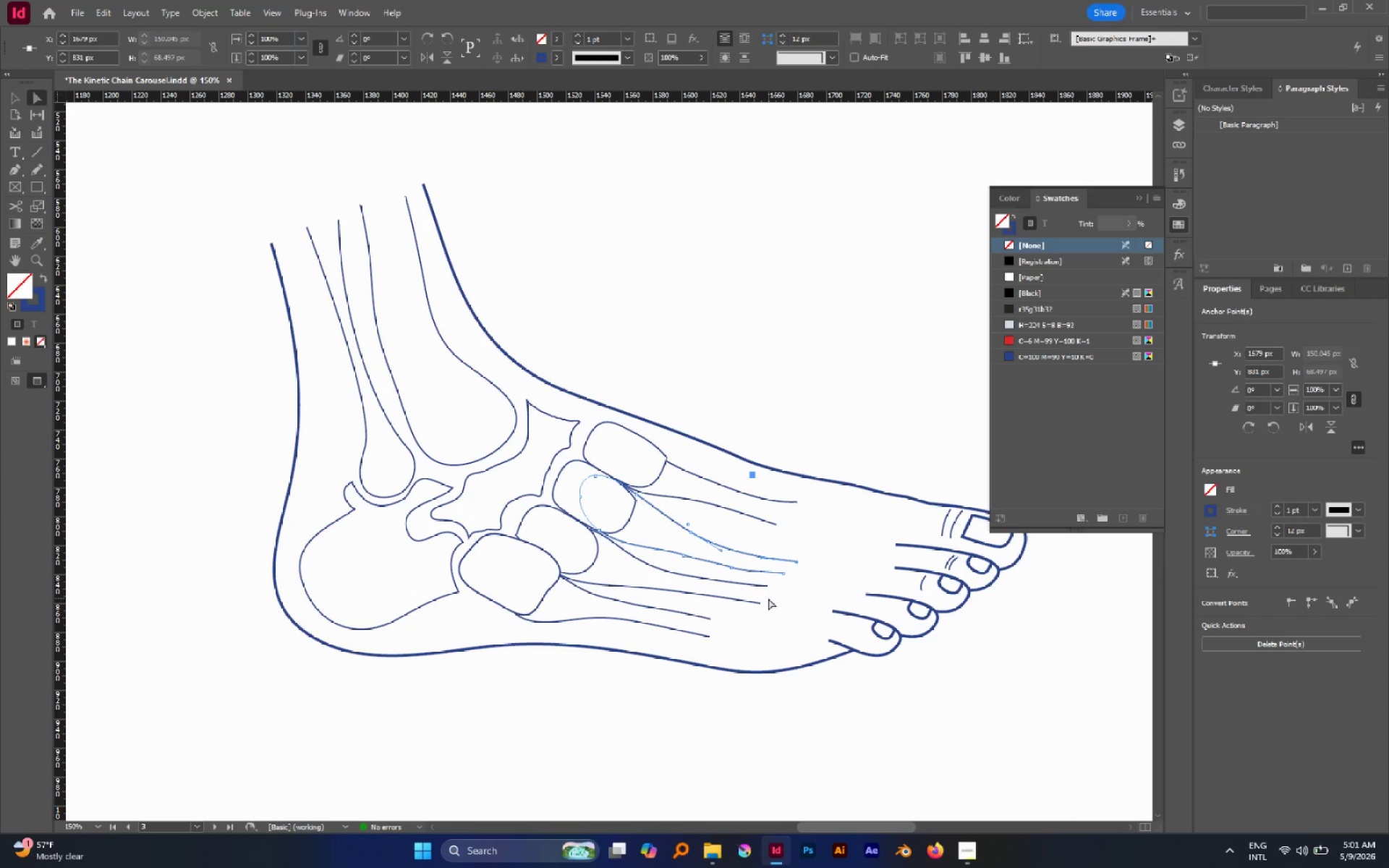 
left_click([768, 598])
 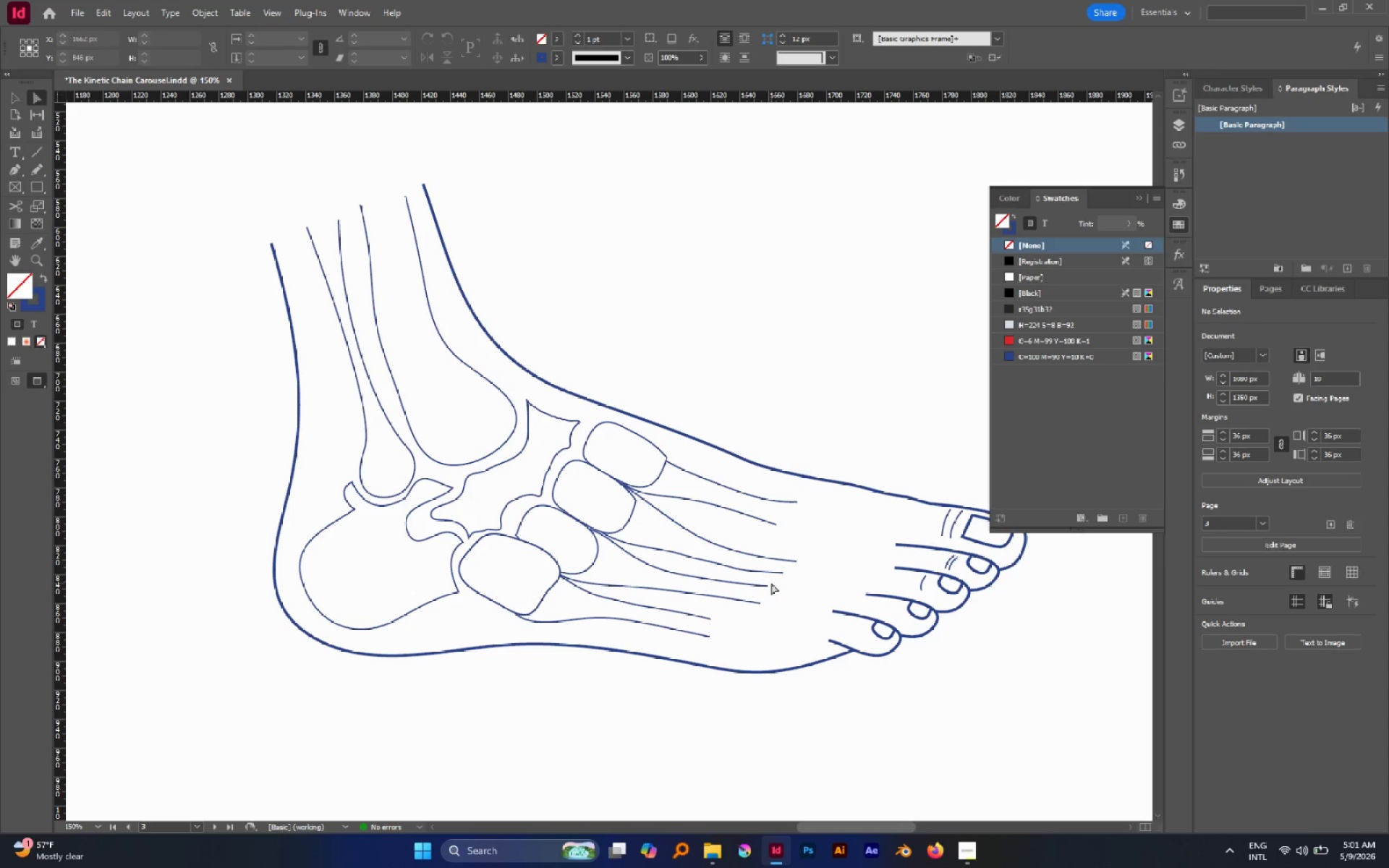 
left_click_drag(start_coordinate=[771, 583], to_coordinate=[753, 611])
 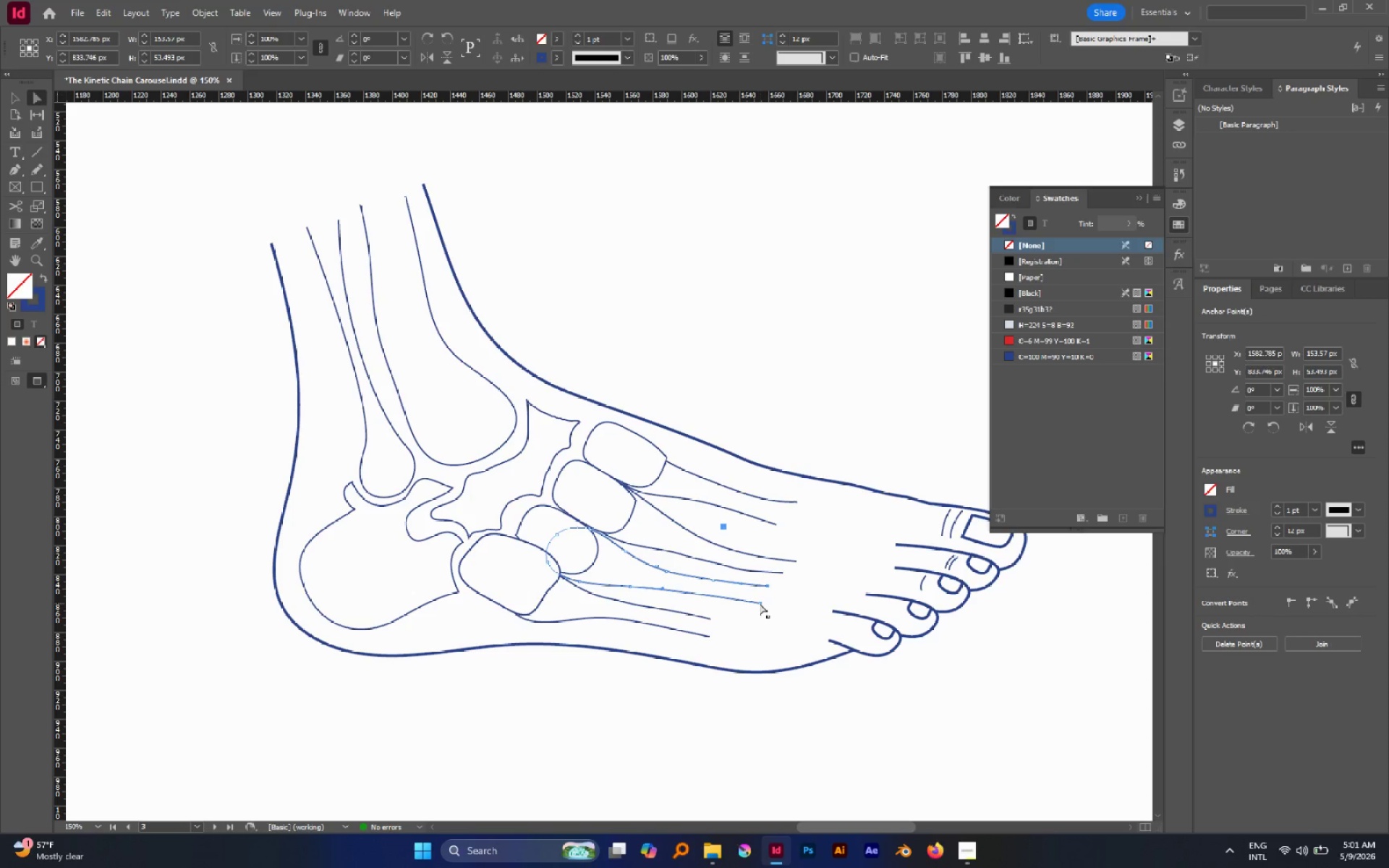 
left_click_drag(start_coordinate=[760, 603], to_coordinate=[785, 605])
 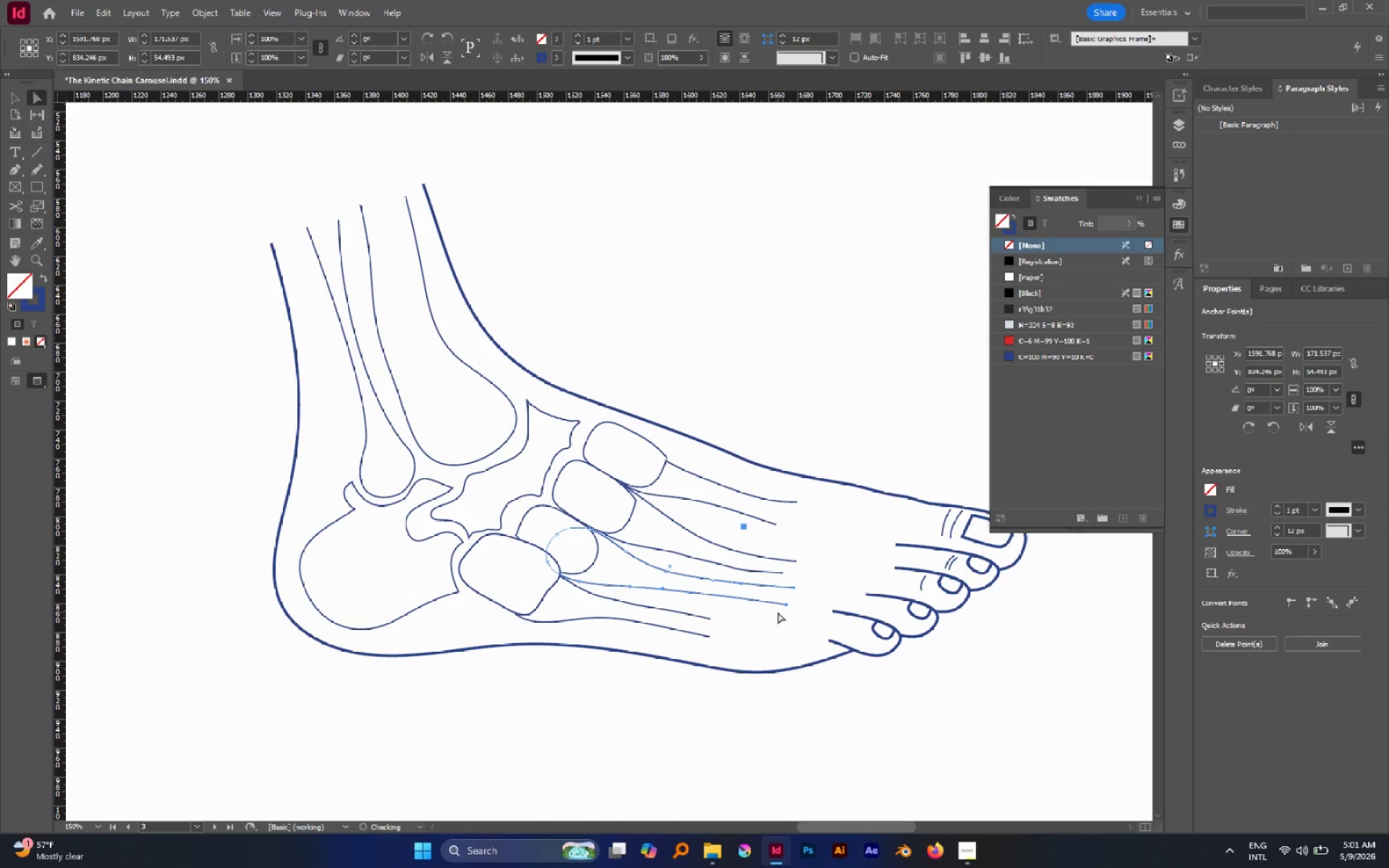 
left_click([778, 612])
 